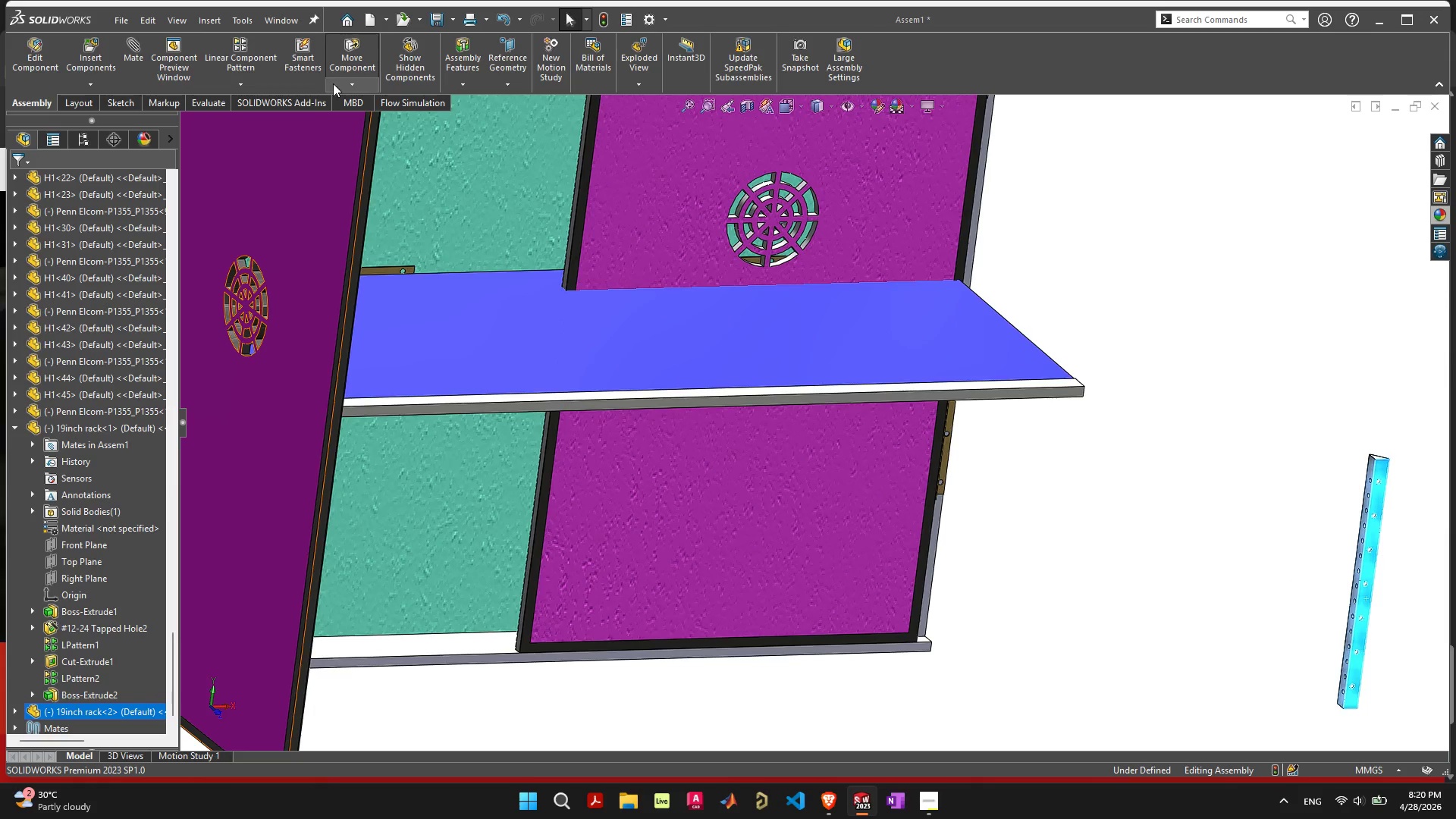 
left_click([367, 117])
 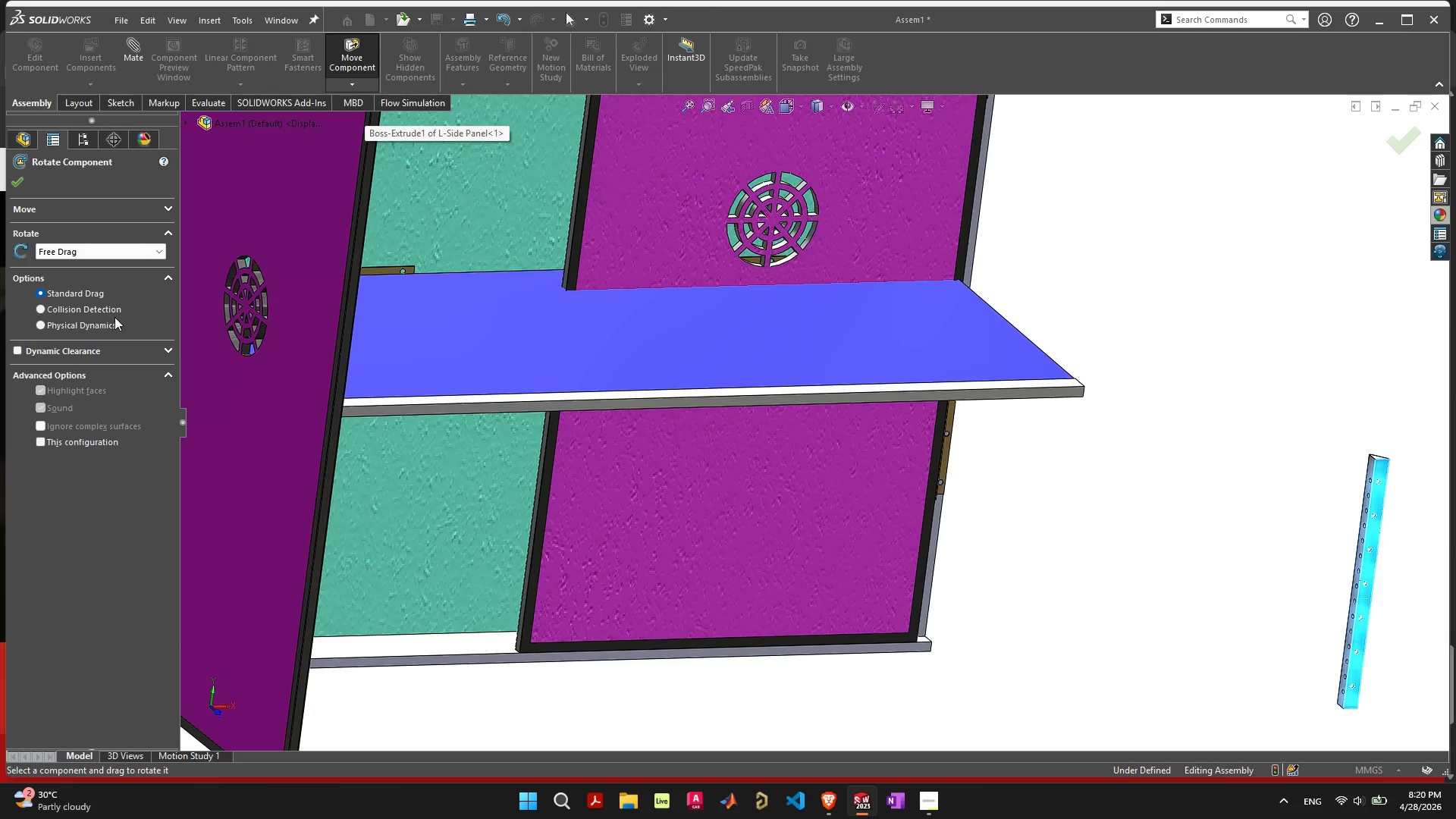 
left_click([113, 253])
 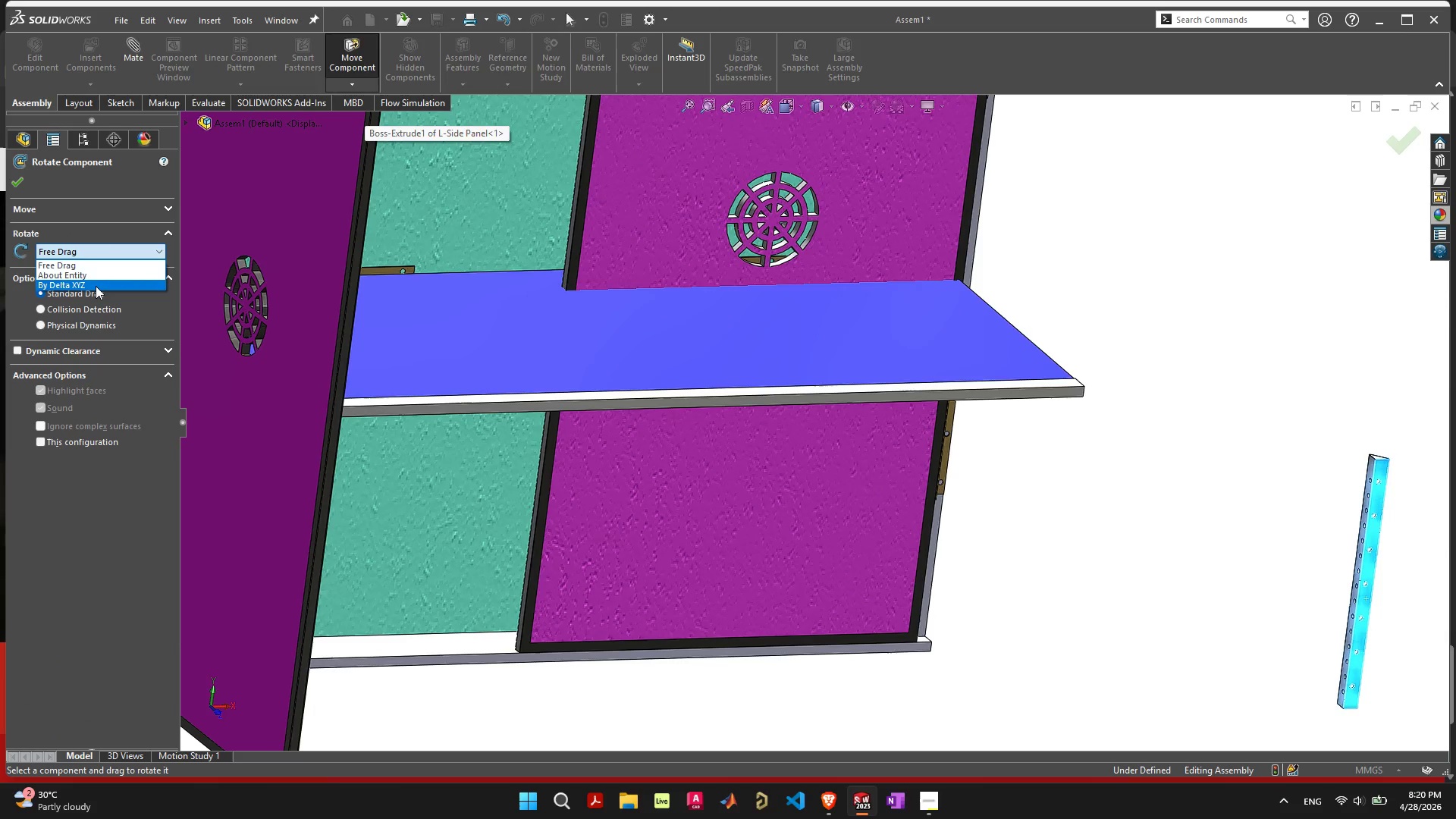 
left_click([96, 286])
 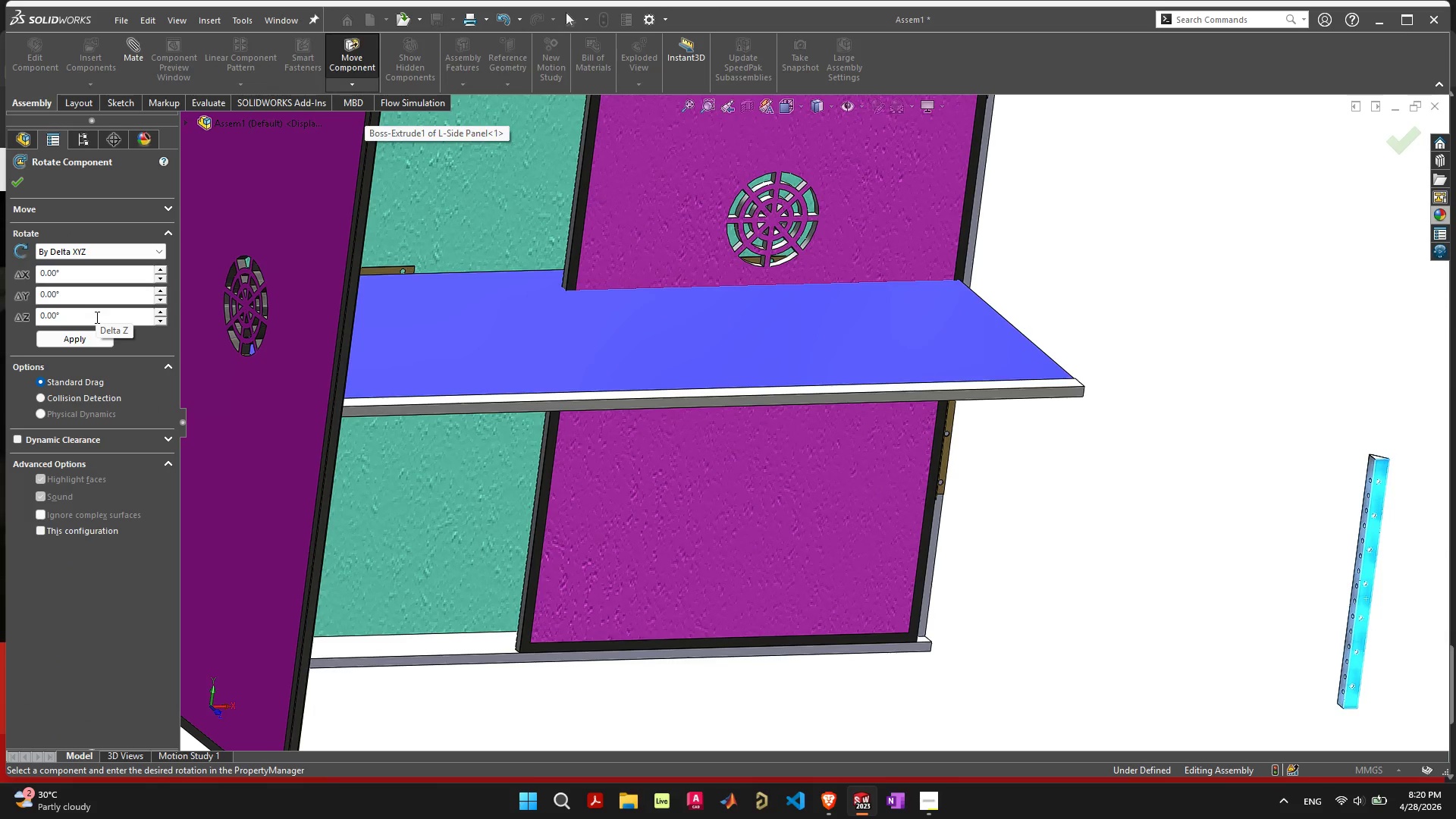 
left_click_drag(start_coordinate=[96, 317], to_coordinate=[0, 310])
 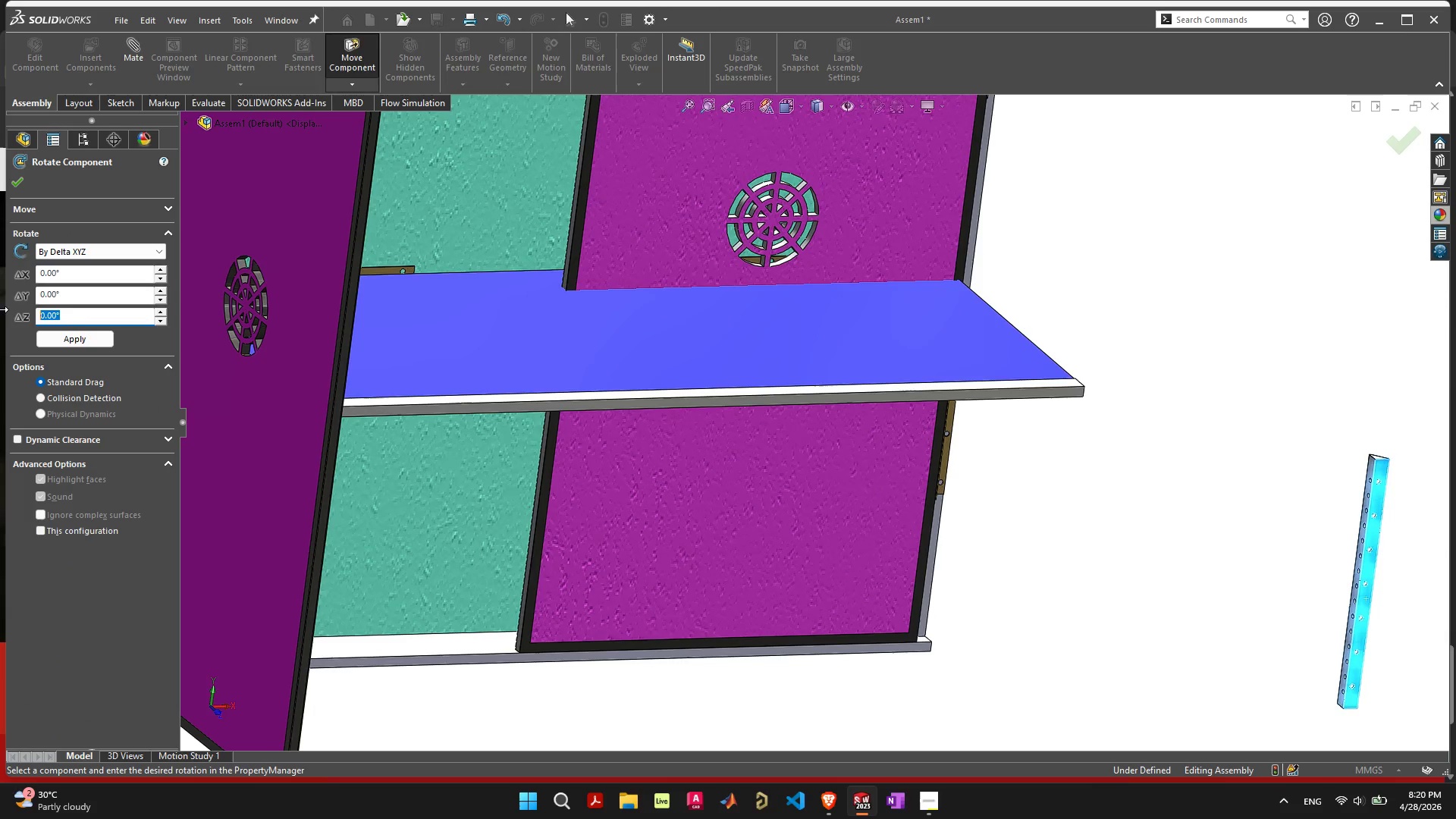 
type(180)
 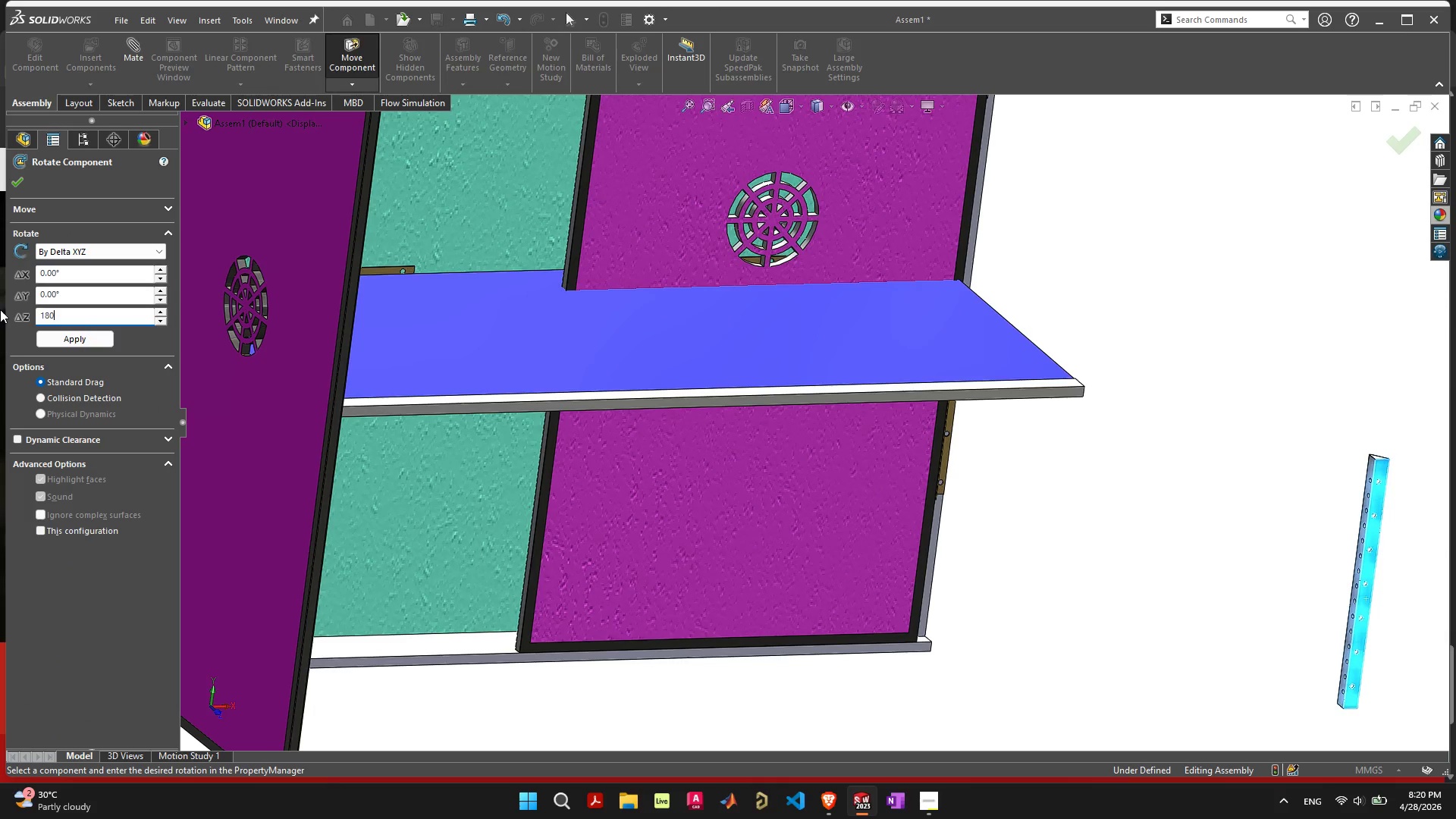 
key(Enter)
 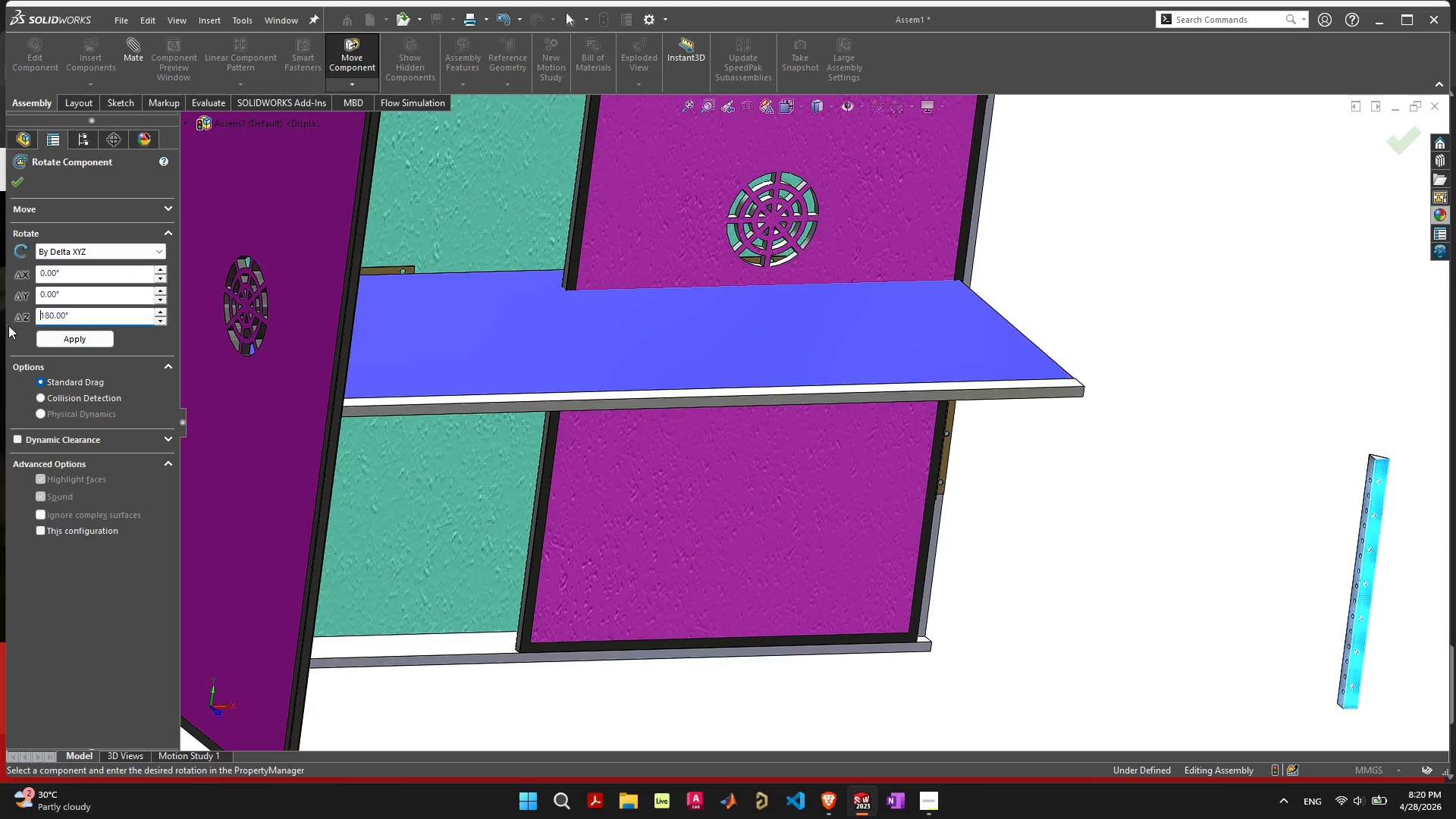 
left_click([83, 338])
 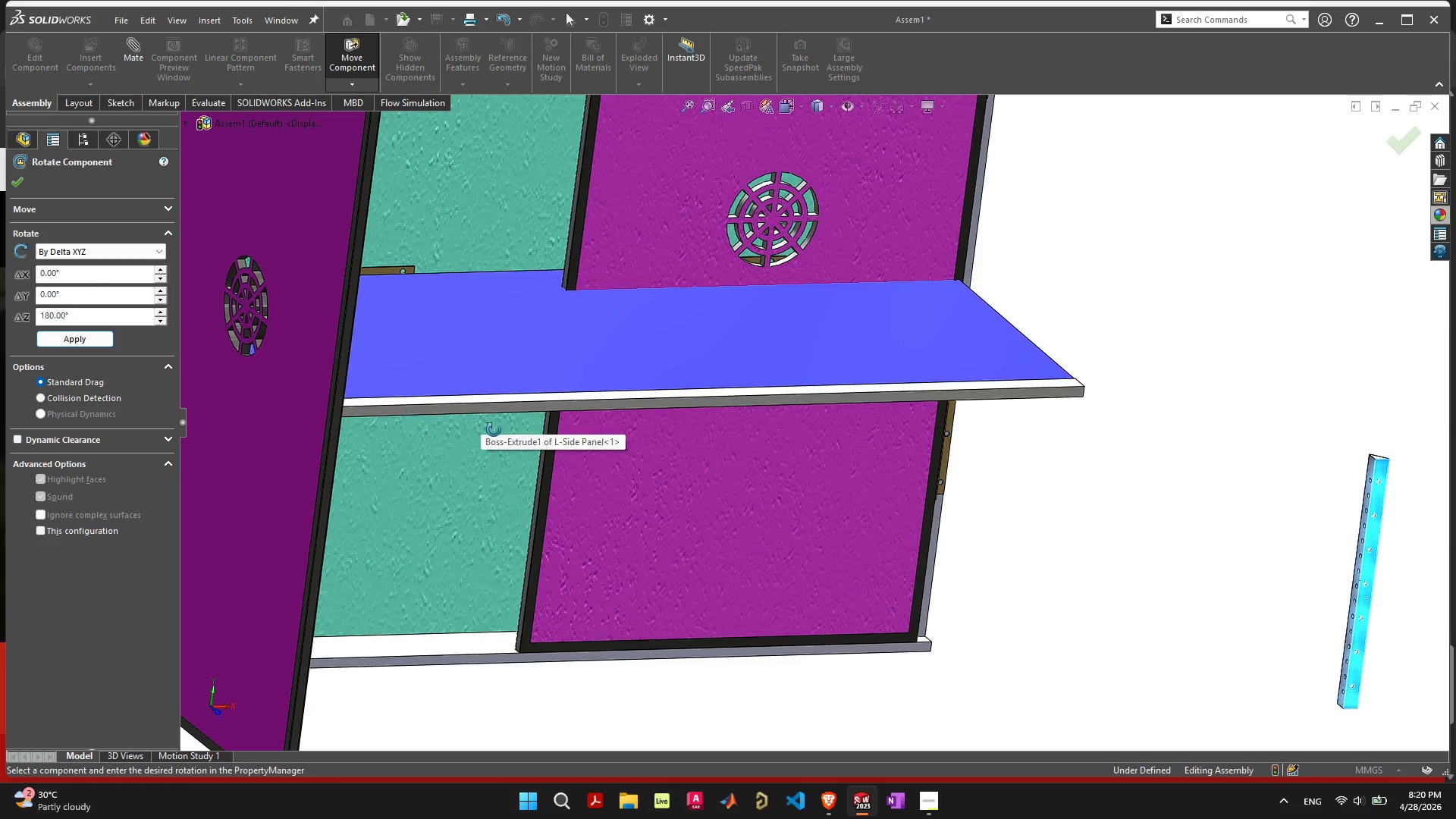 
key(Escape)
 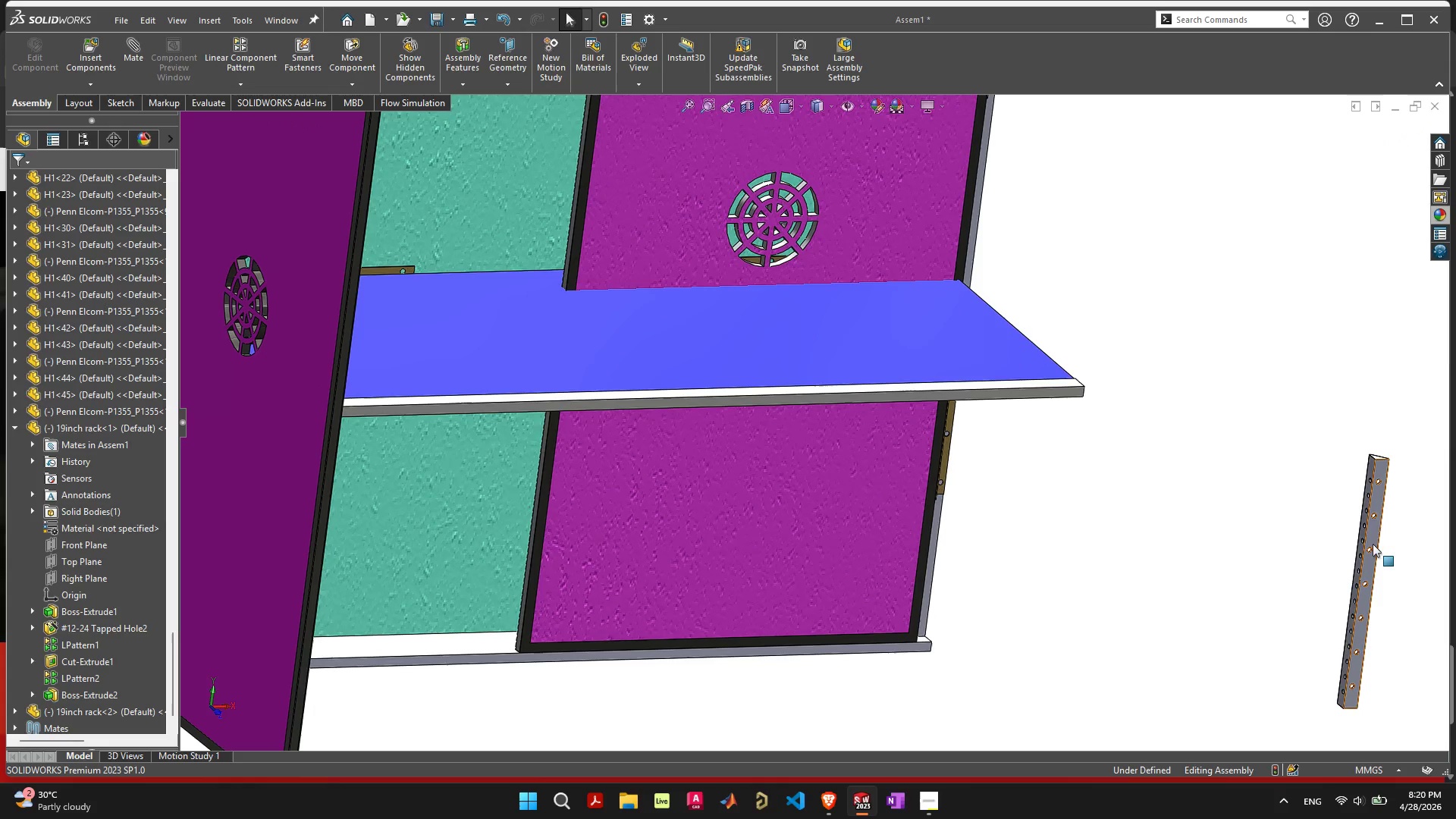 
left_click([1372, 539])
 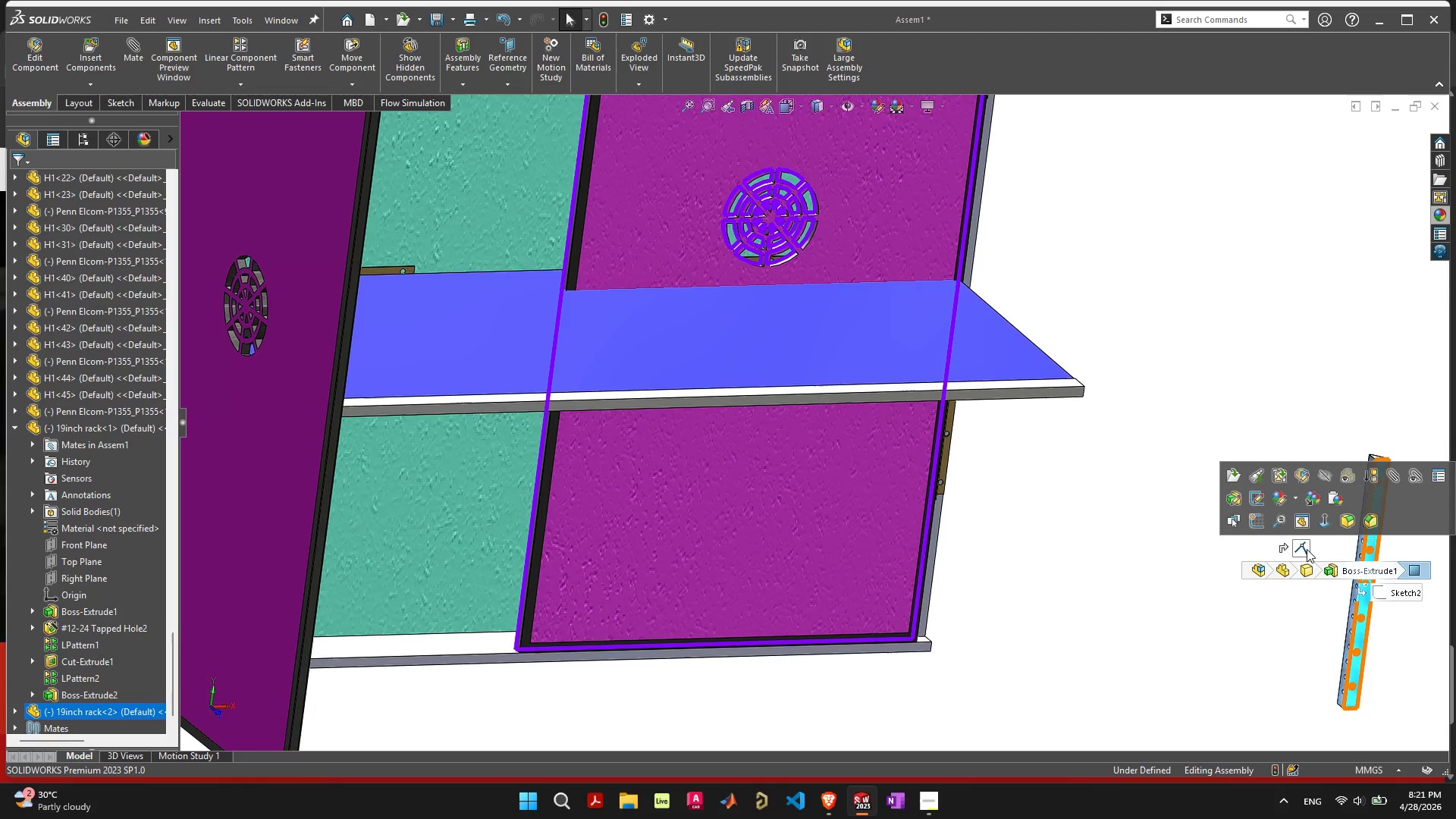 
left_click([1305, 548])
 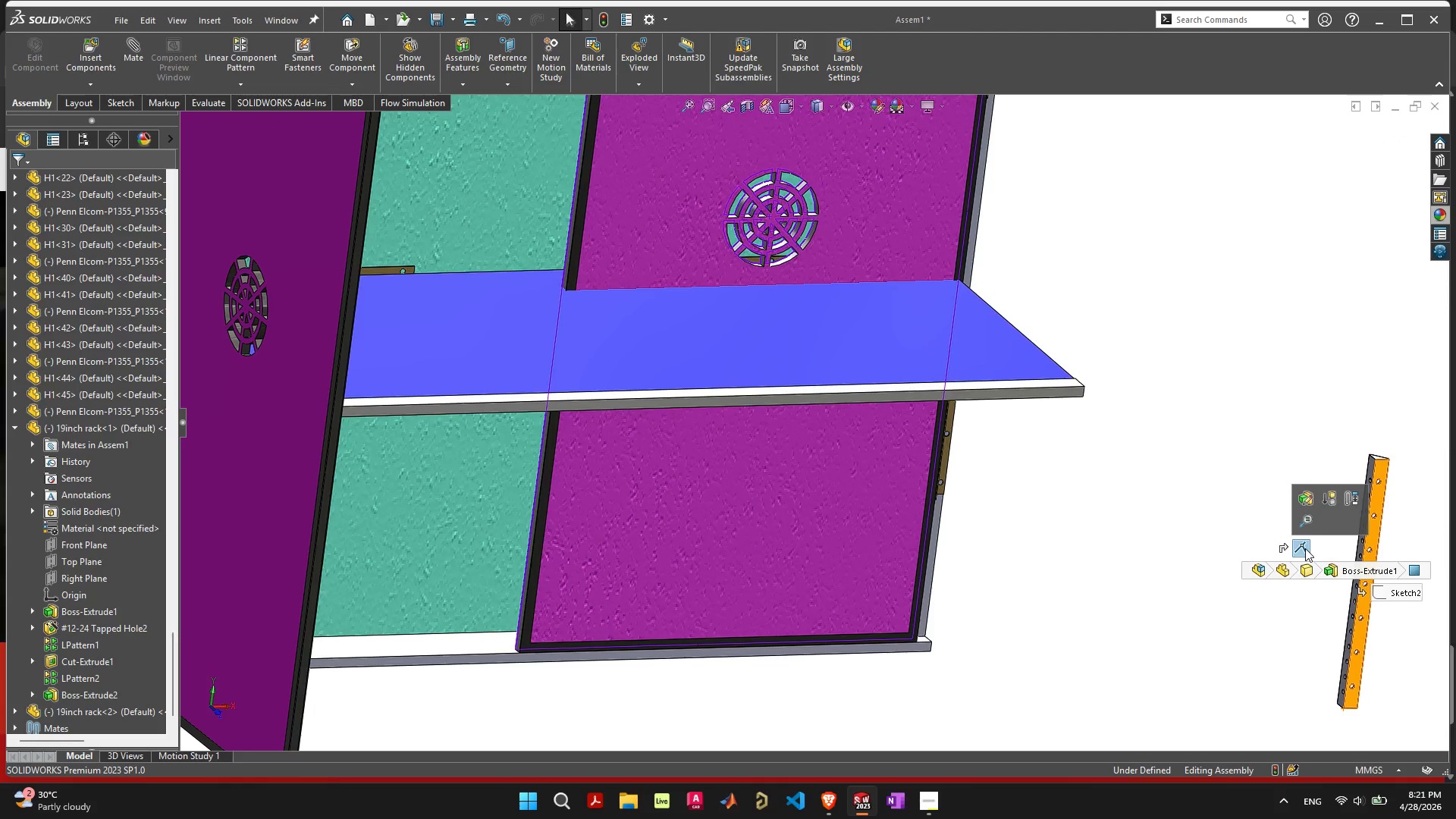 
key(Delete)
 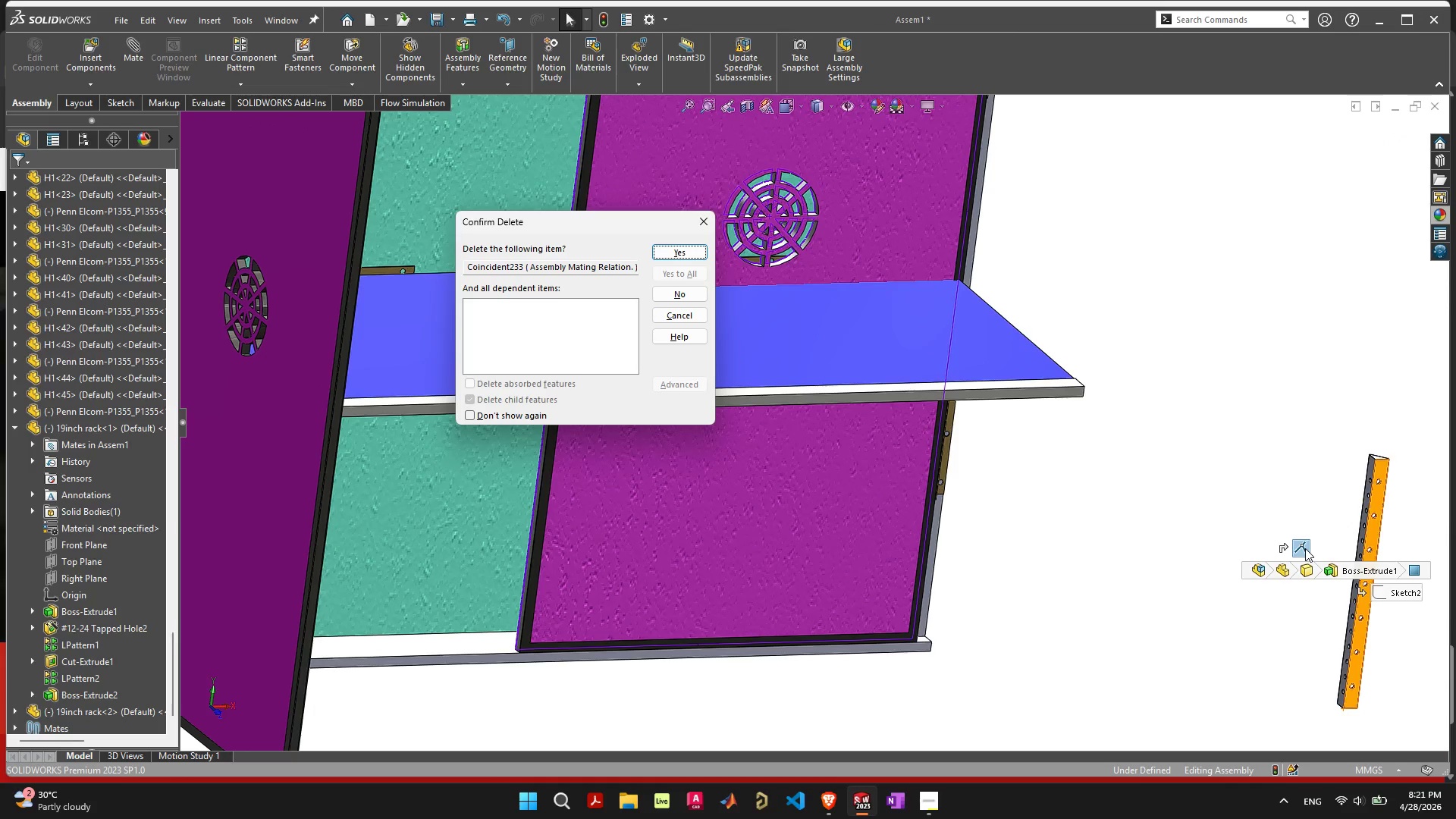 
key(Space)
 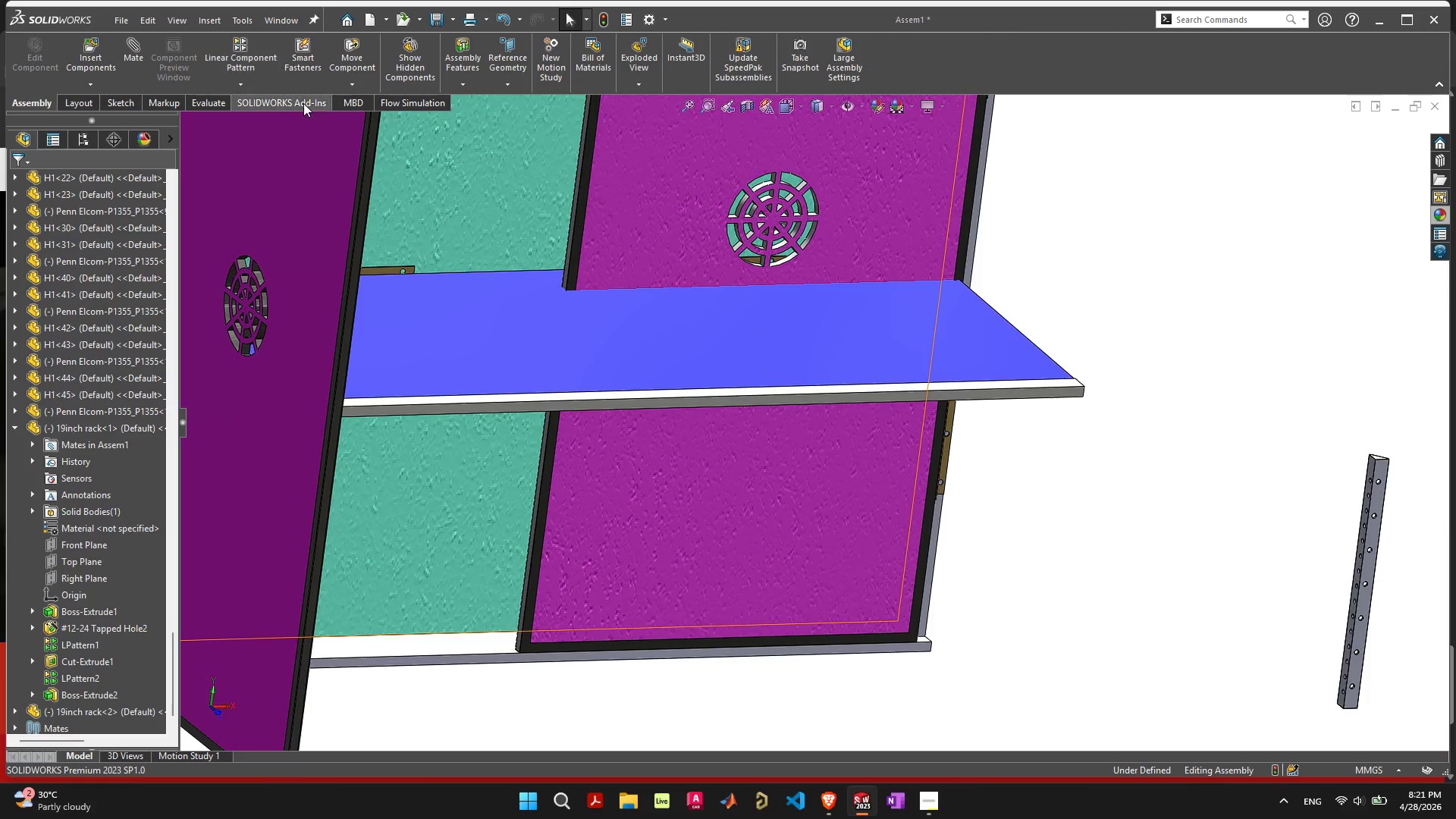 
left_click([352, 86])
 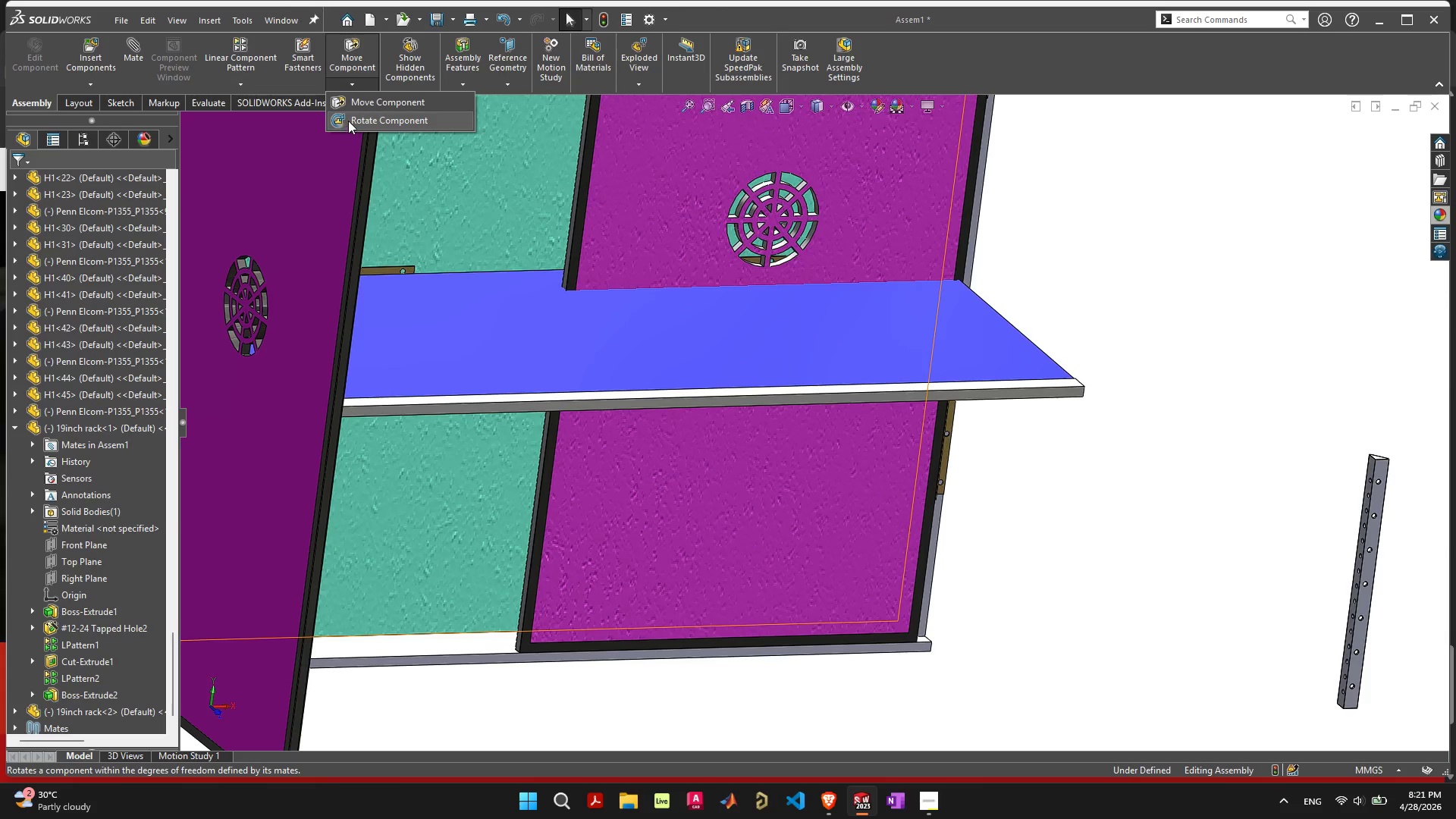 
left_click([348, 120])
 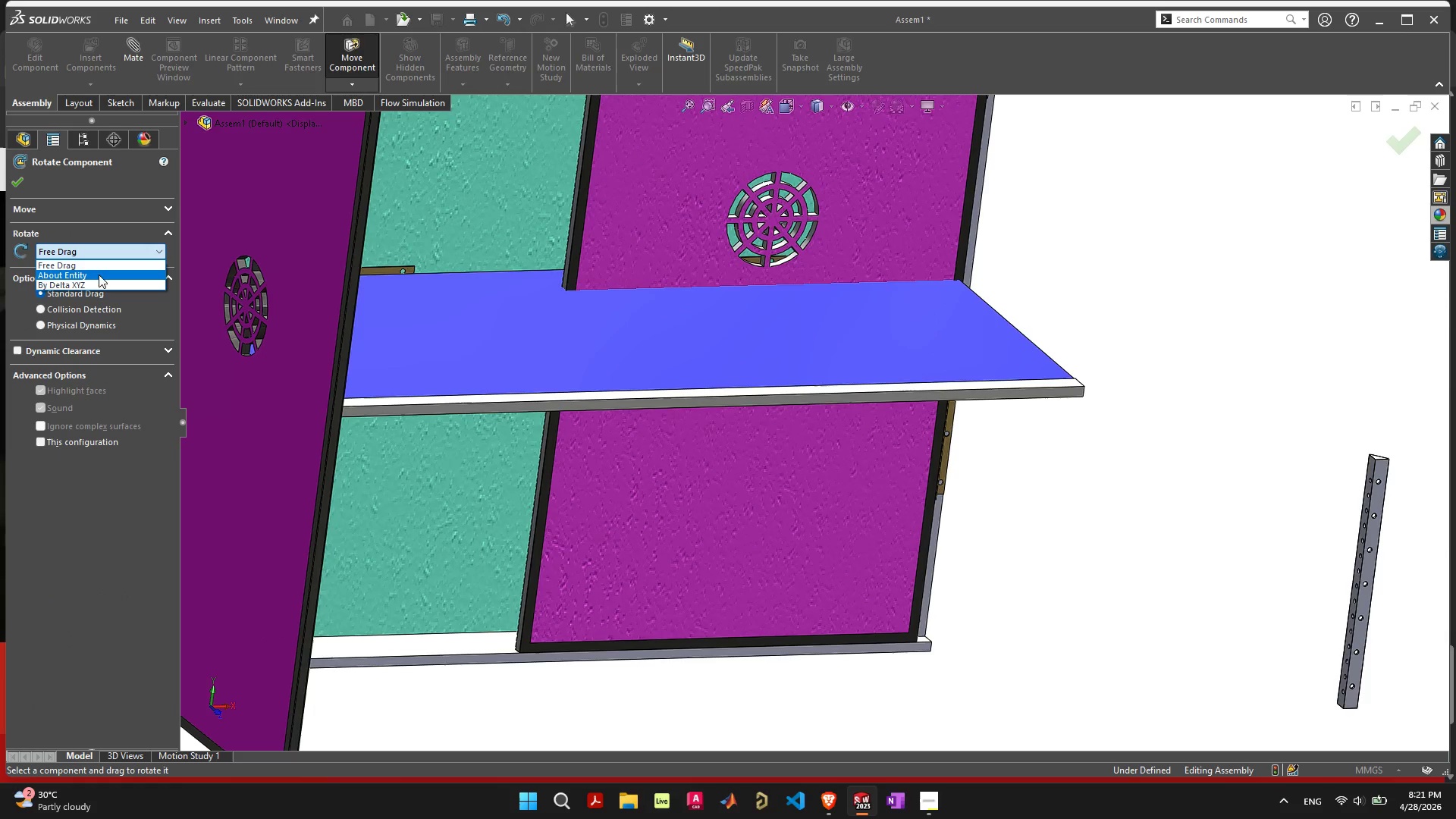 
left_click([96, 280])
 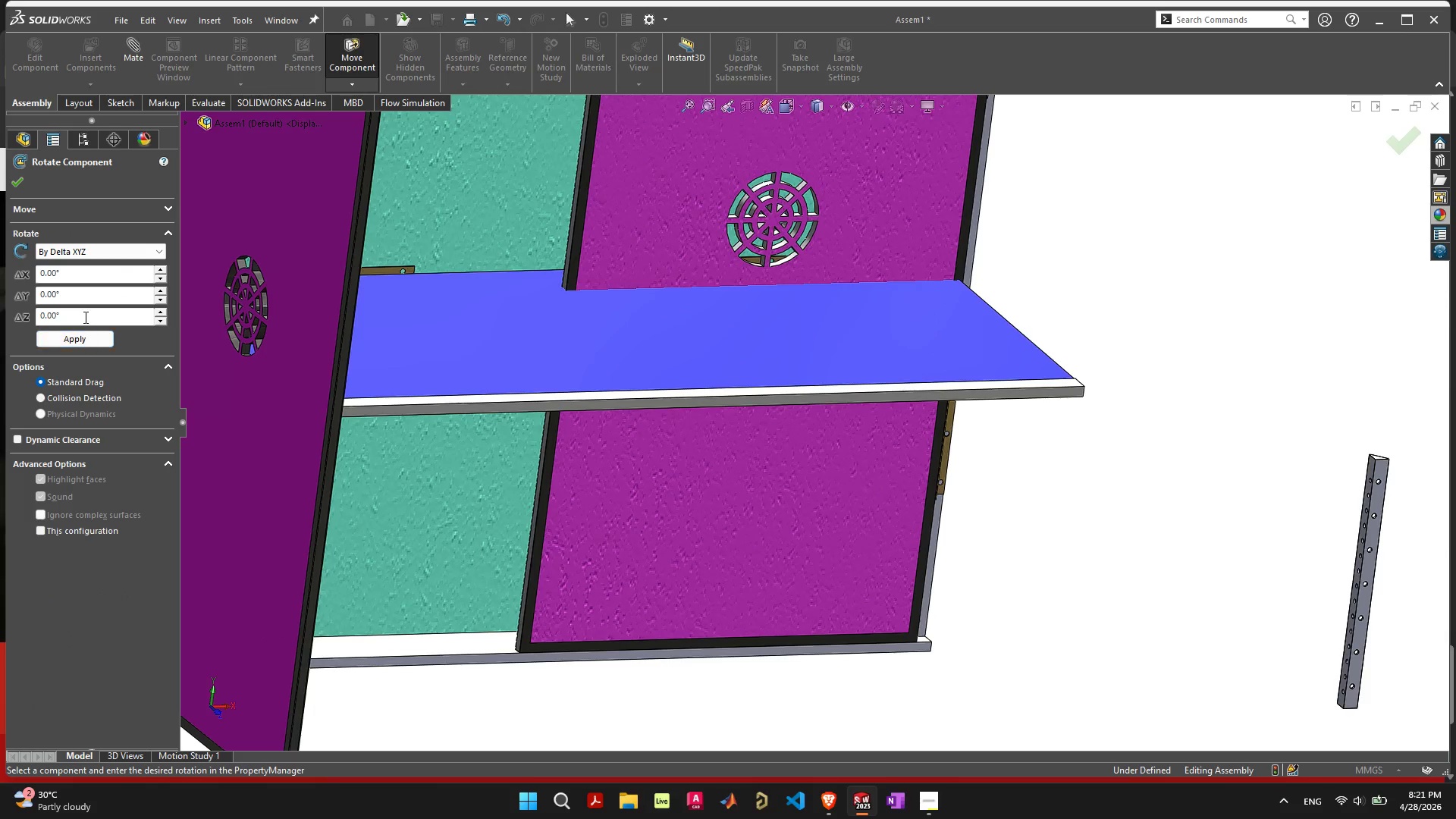 
left_click_drag(start_coordinate=[84, 316], to_coordinate=[0, 308])
 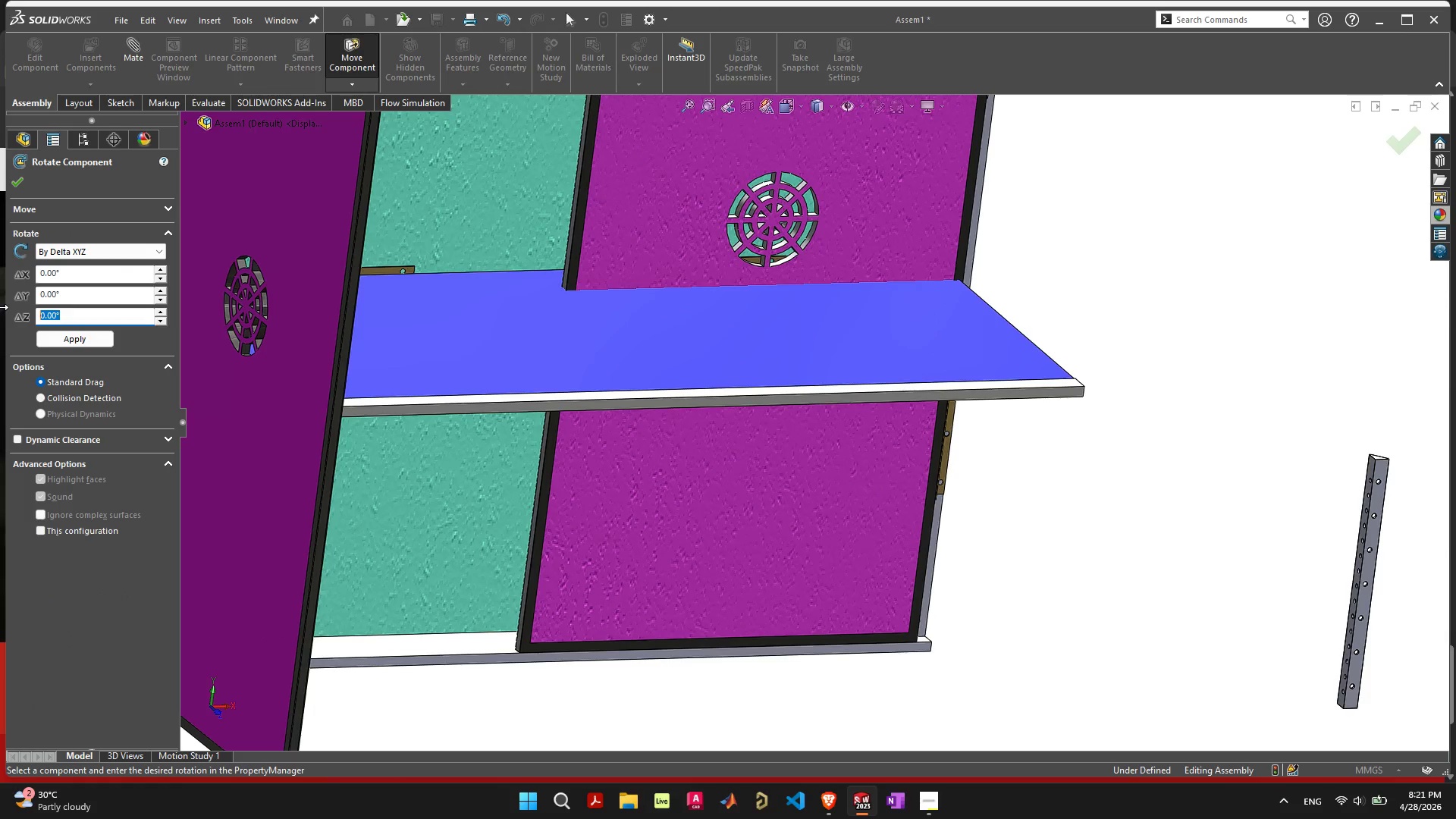 
type(187)
key(Backspace)
type(0)
 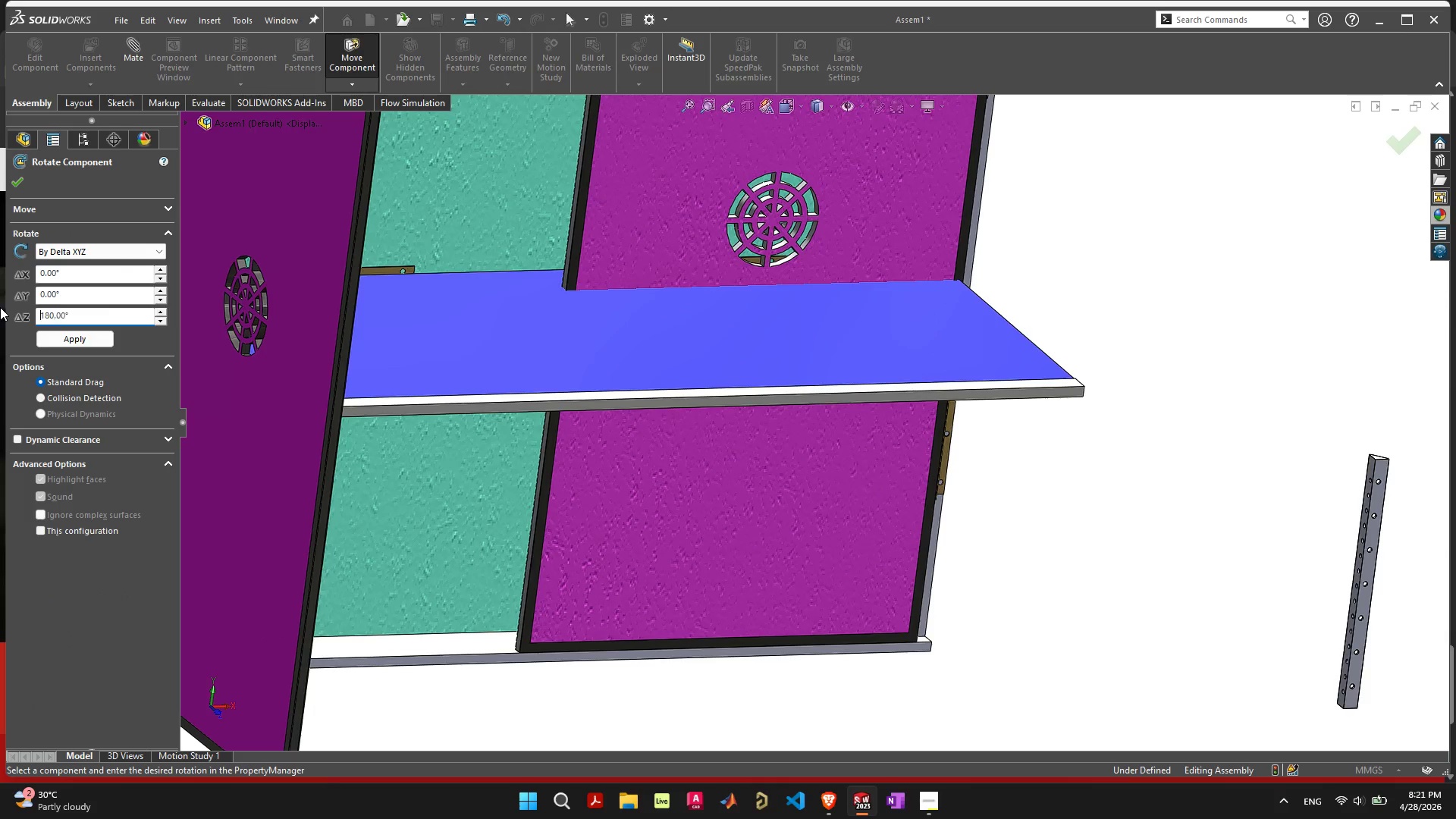 
key(Enter)
 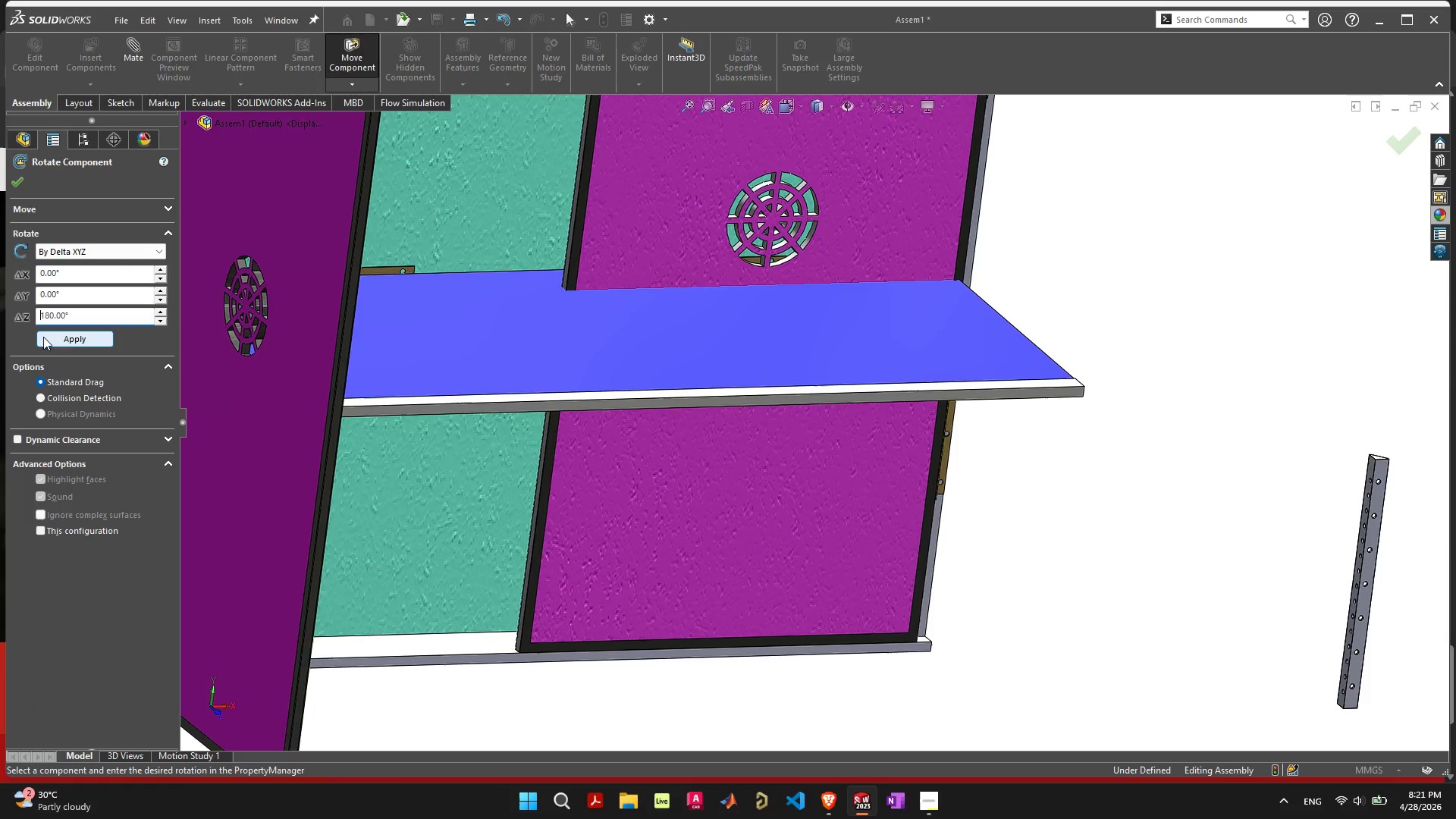 
left_click([67, 337])
 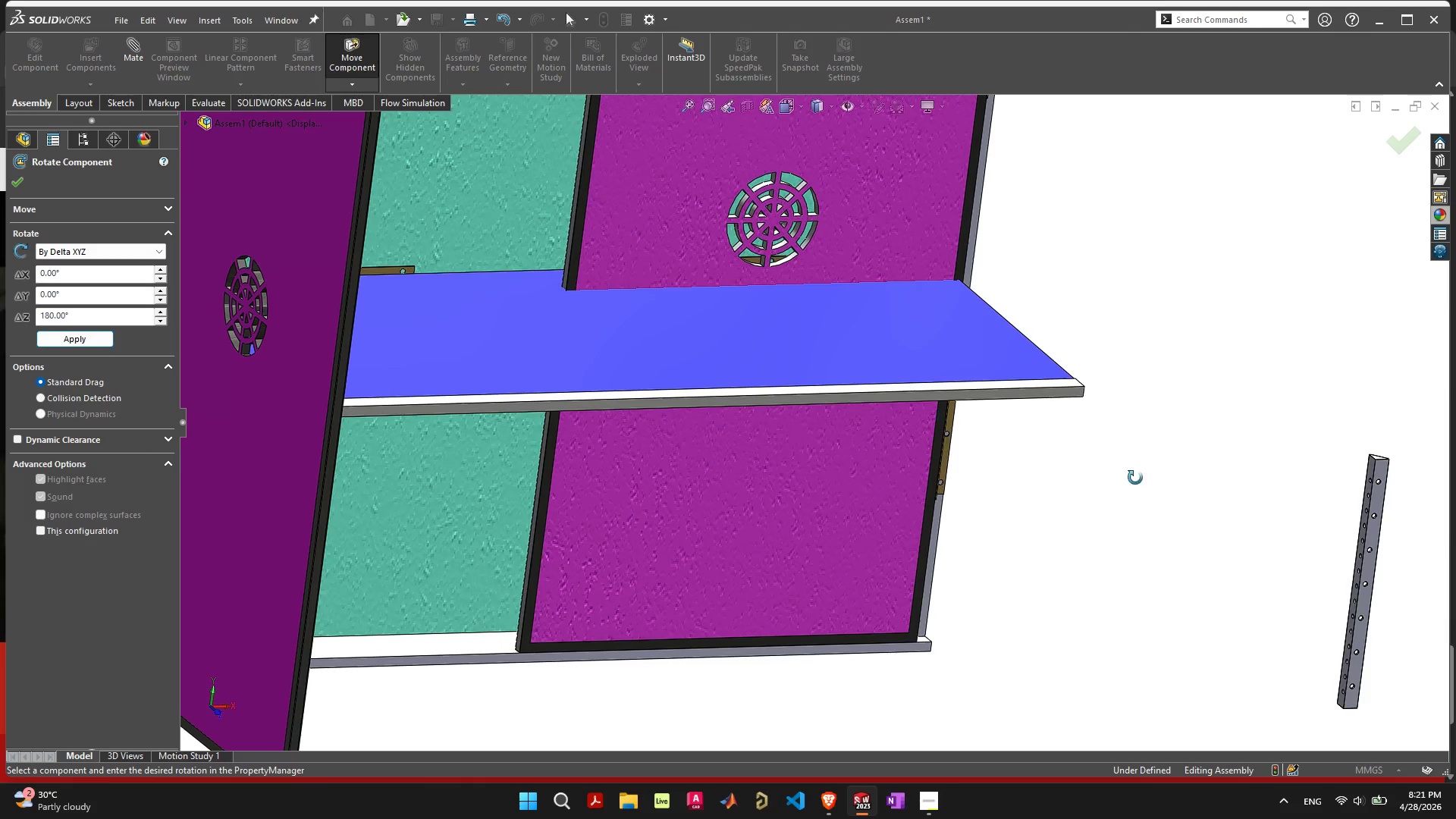 
left_click([1371, 535])
 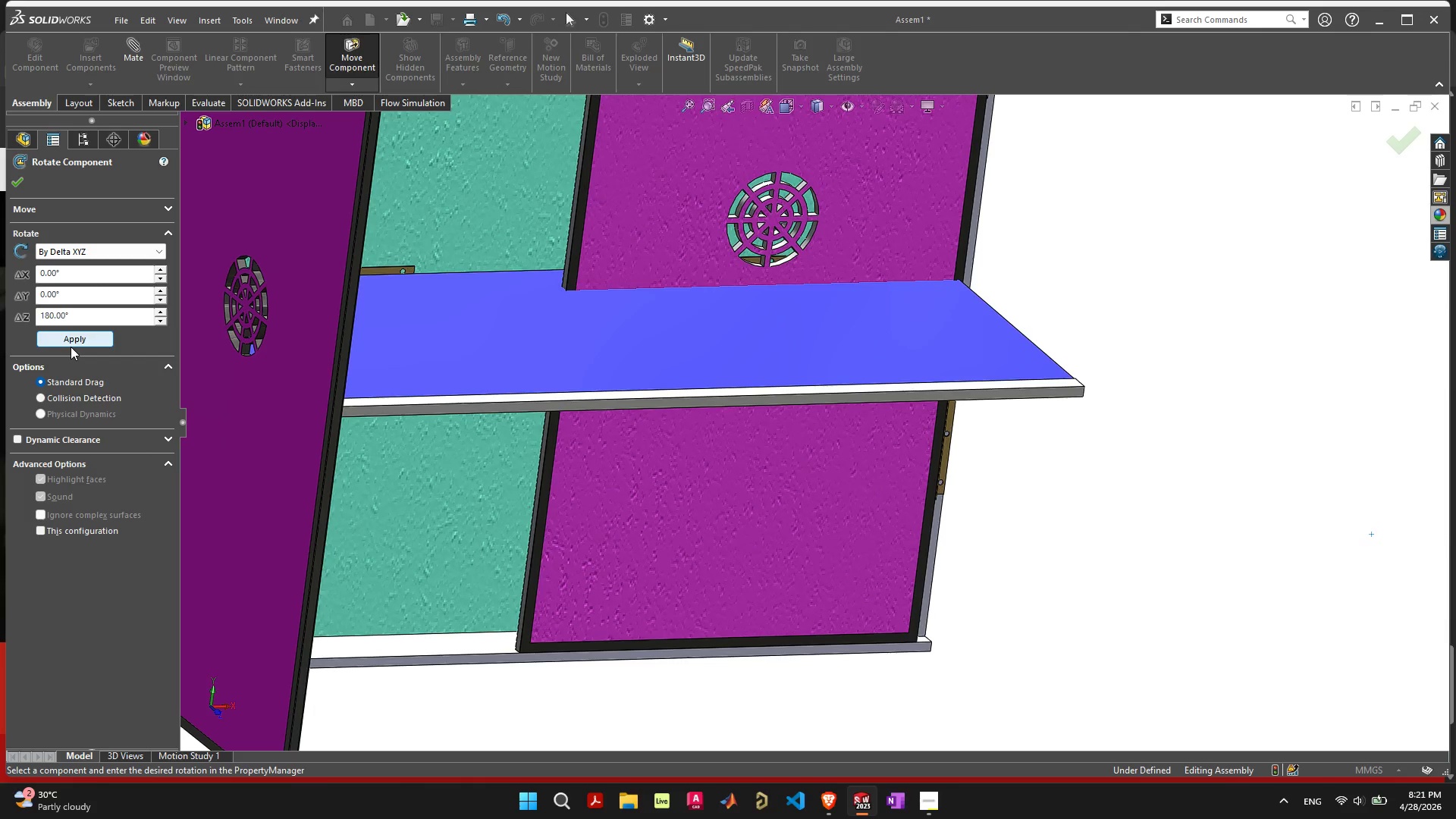 
scroll: coordinate [730, 472], scroll_direction: down, amount: 4.0
 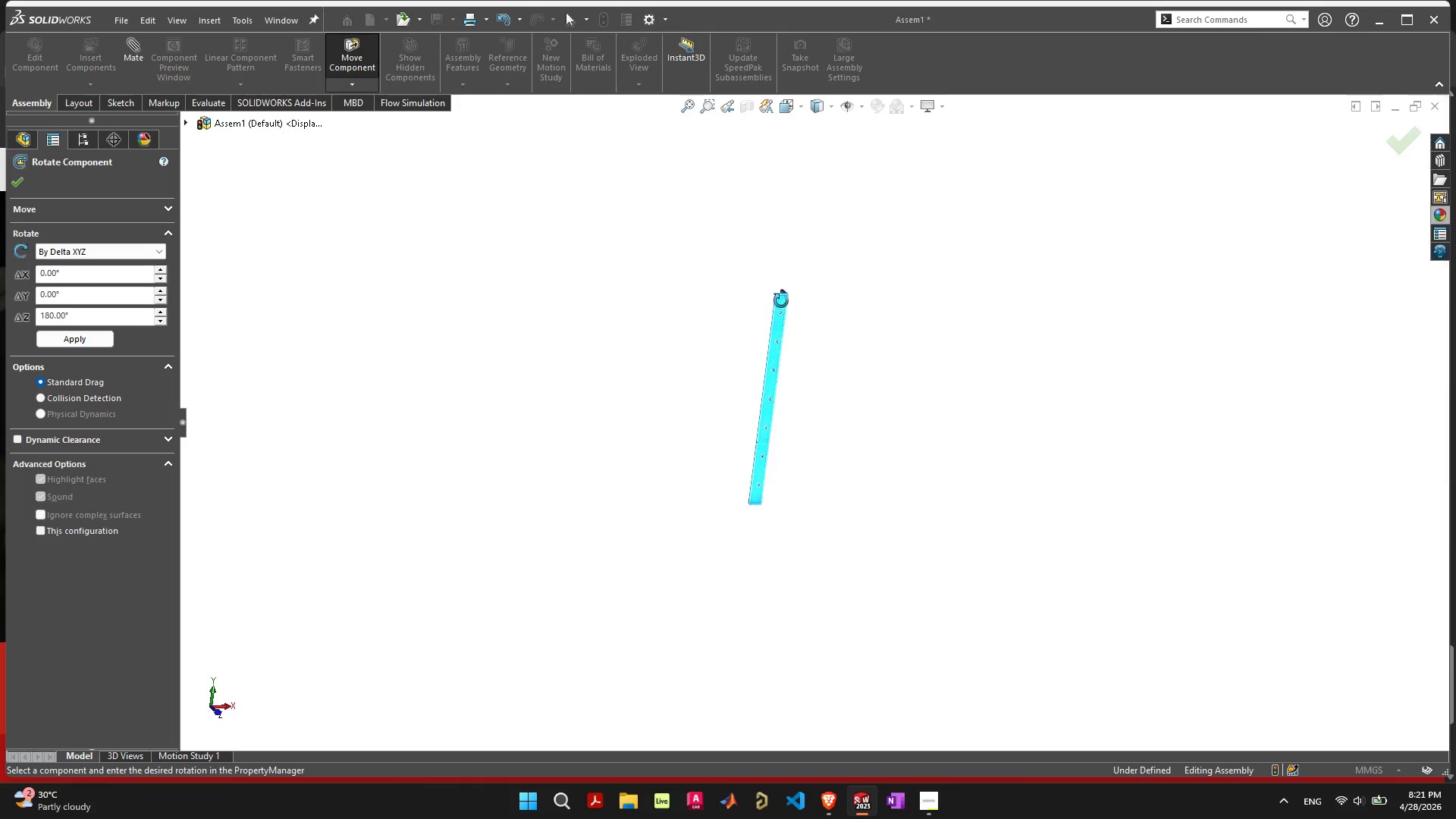 
scroll: coordinate [786, 318], scroll_direction: up, amount: 4.0
 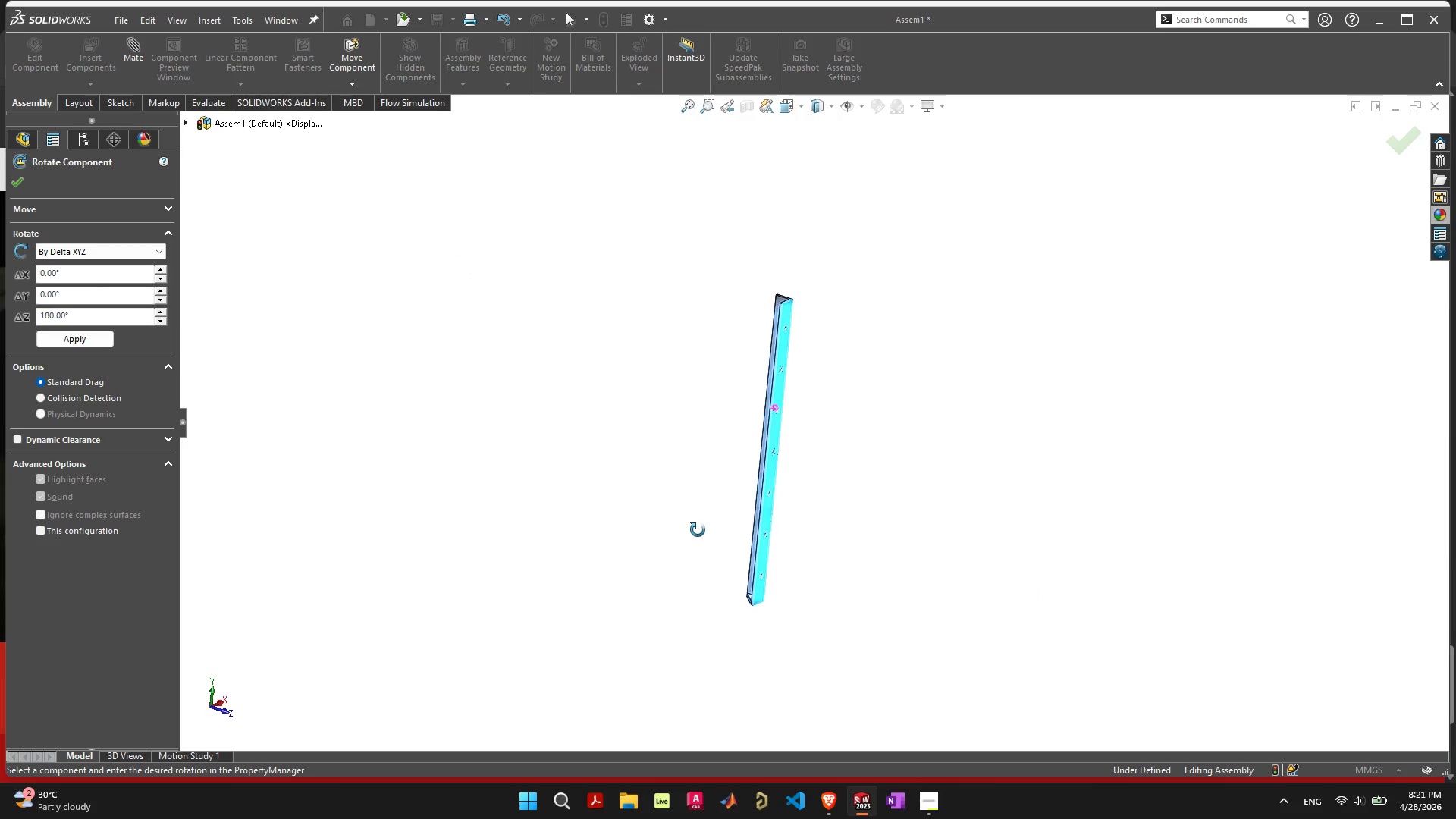 
wait(12.5)
 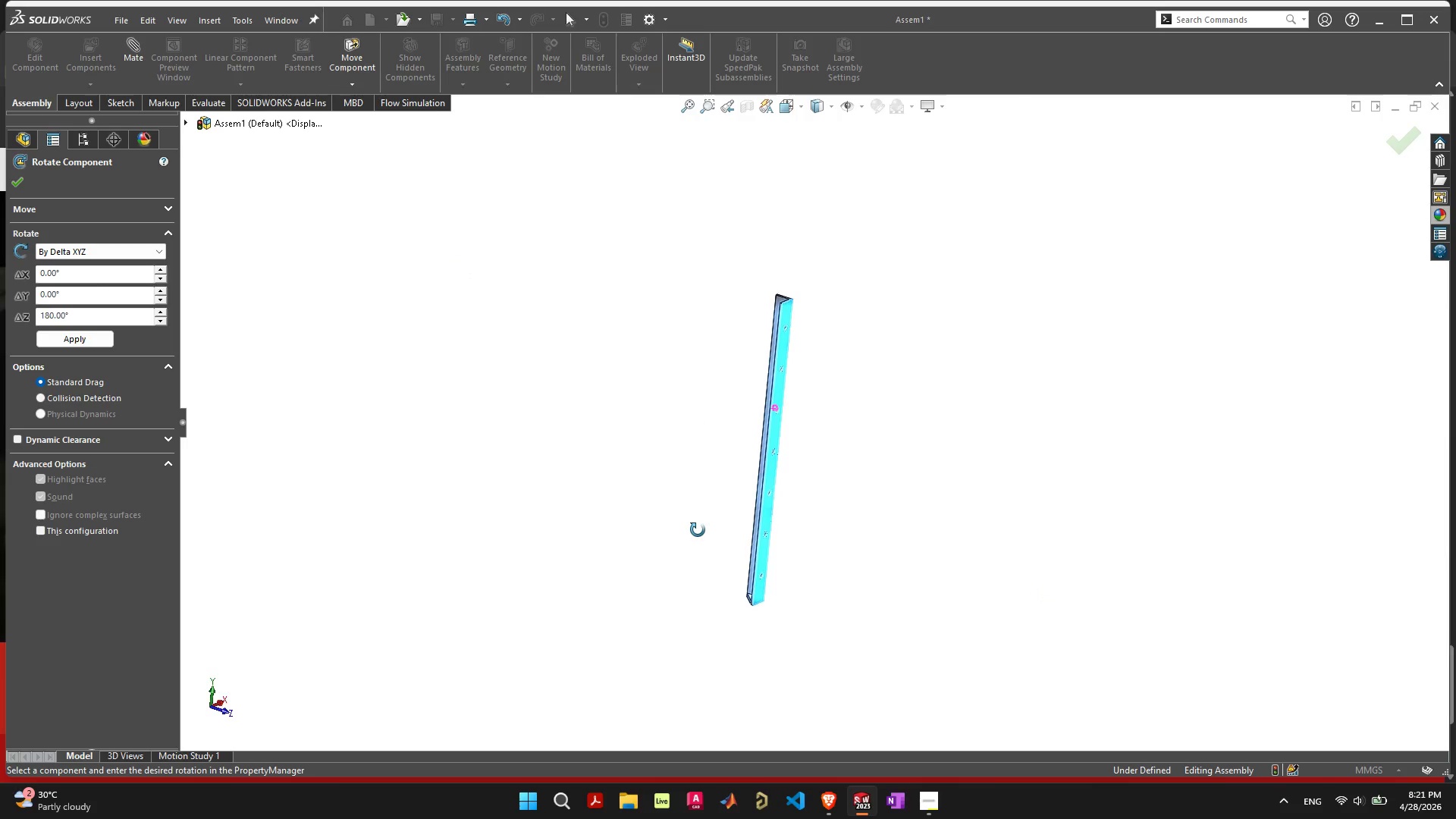 
left_click_drag(start_coordinate=[76, 298], to_coordinate=[0, 294])
 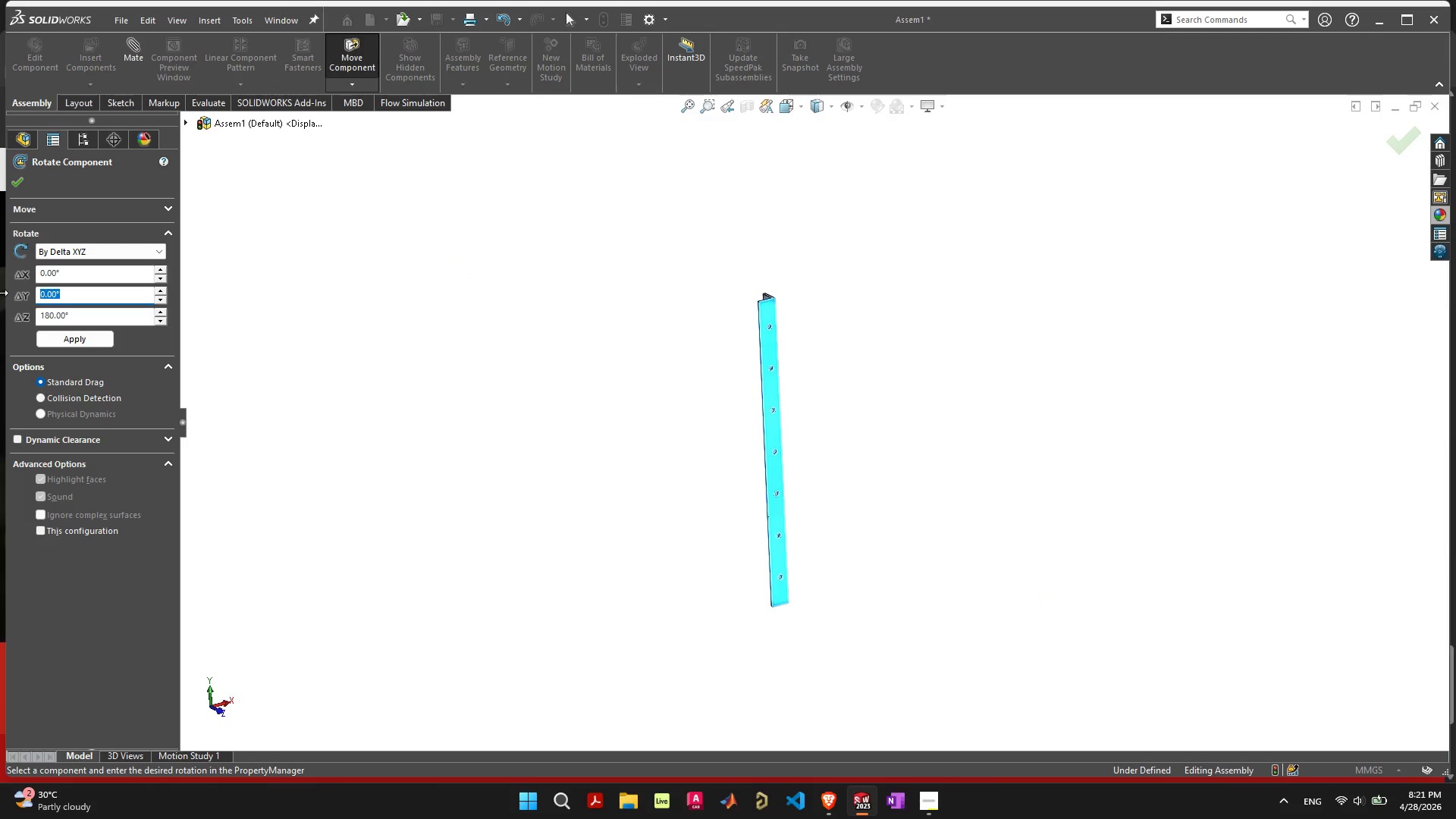 
key(9)
 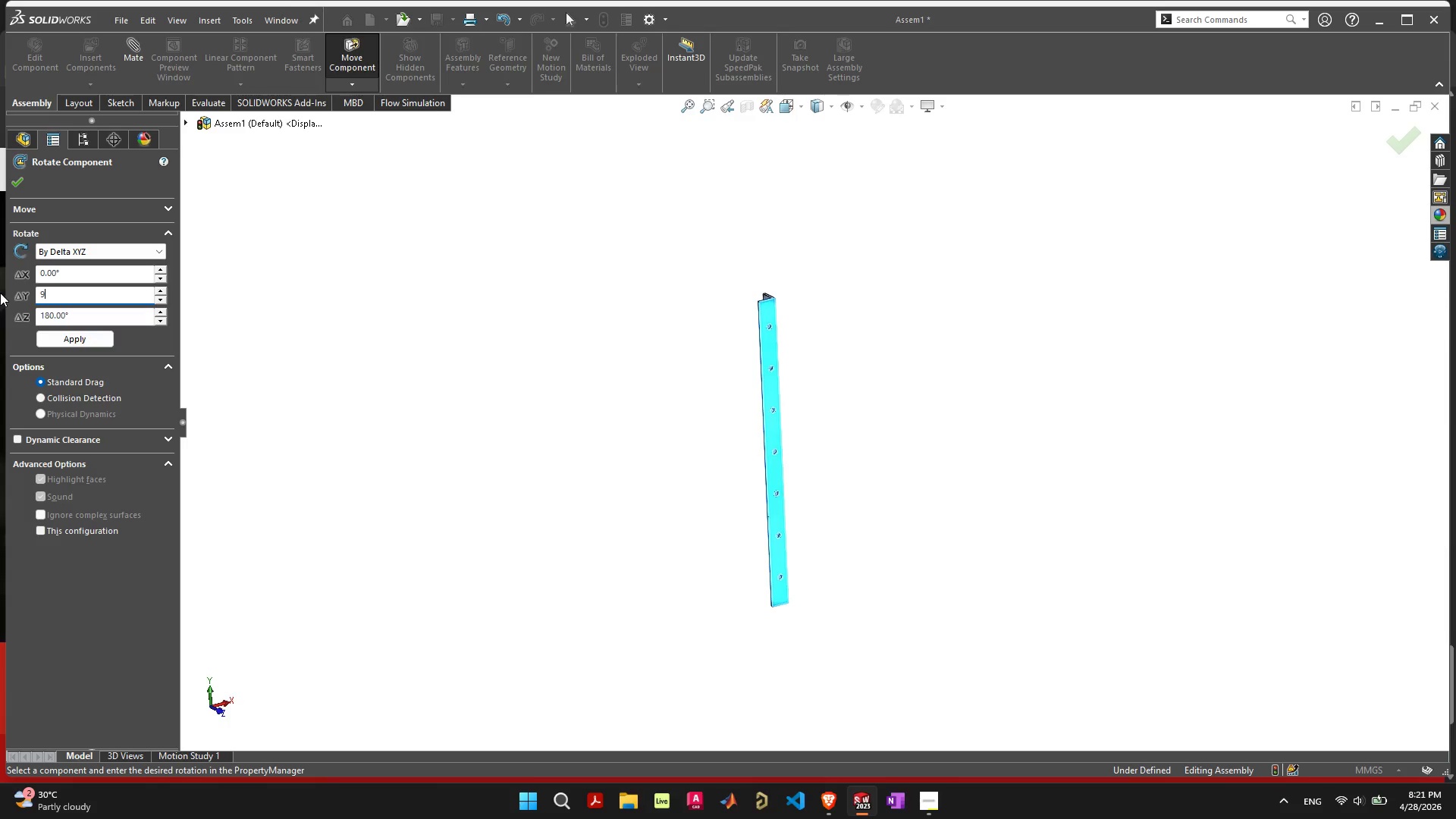 
key(0)
 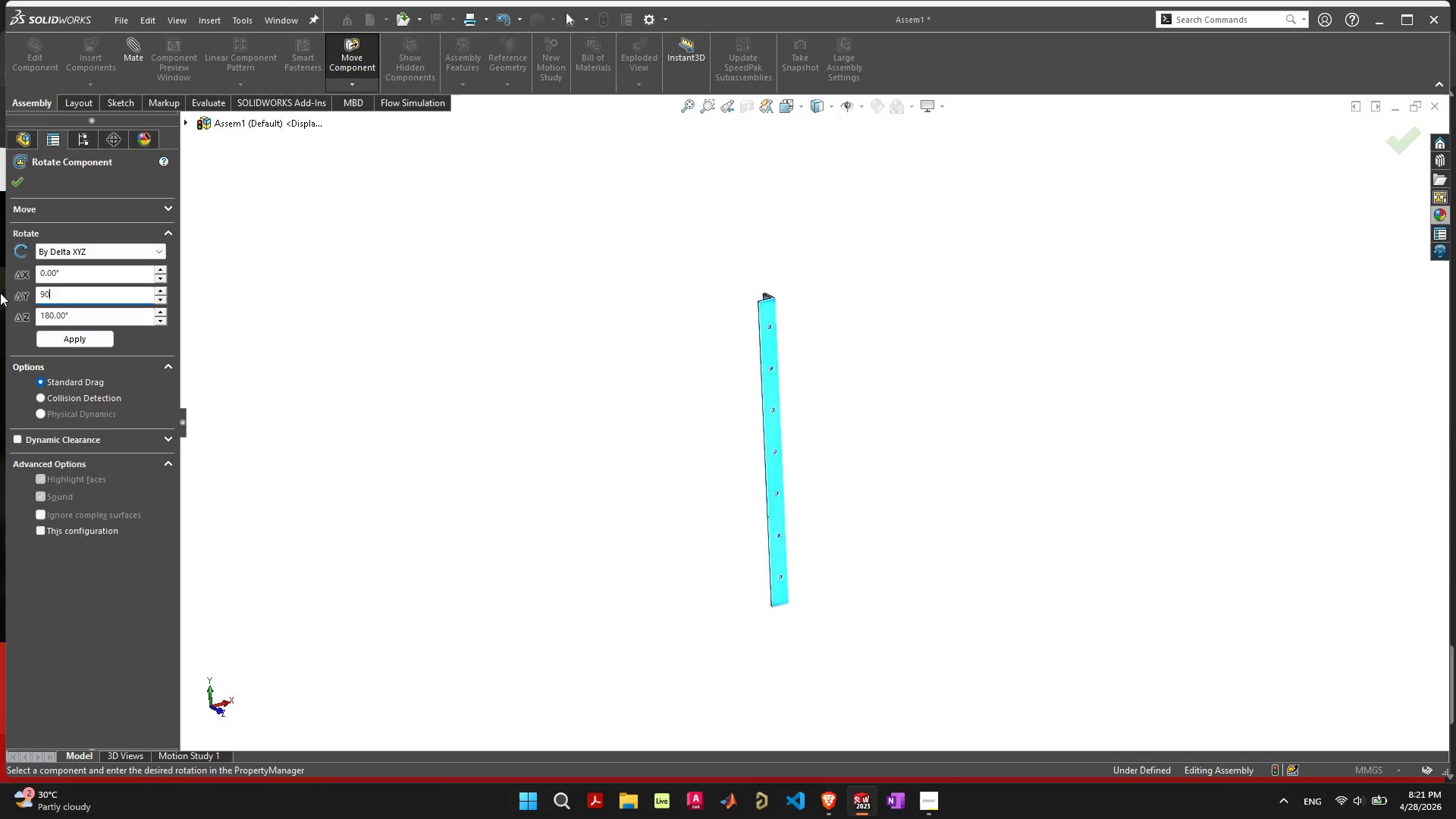 
key(Enter)
 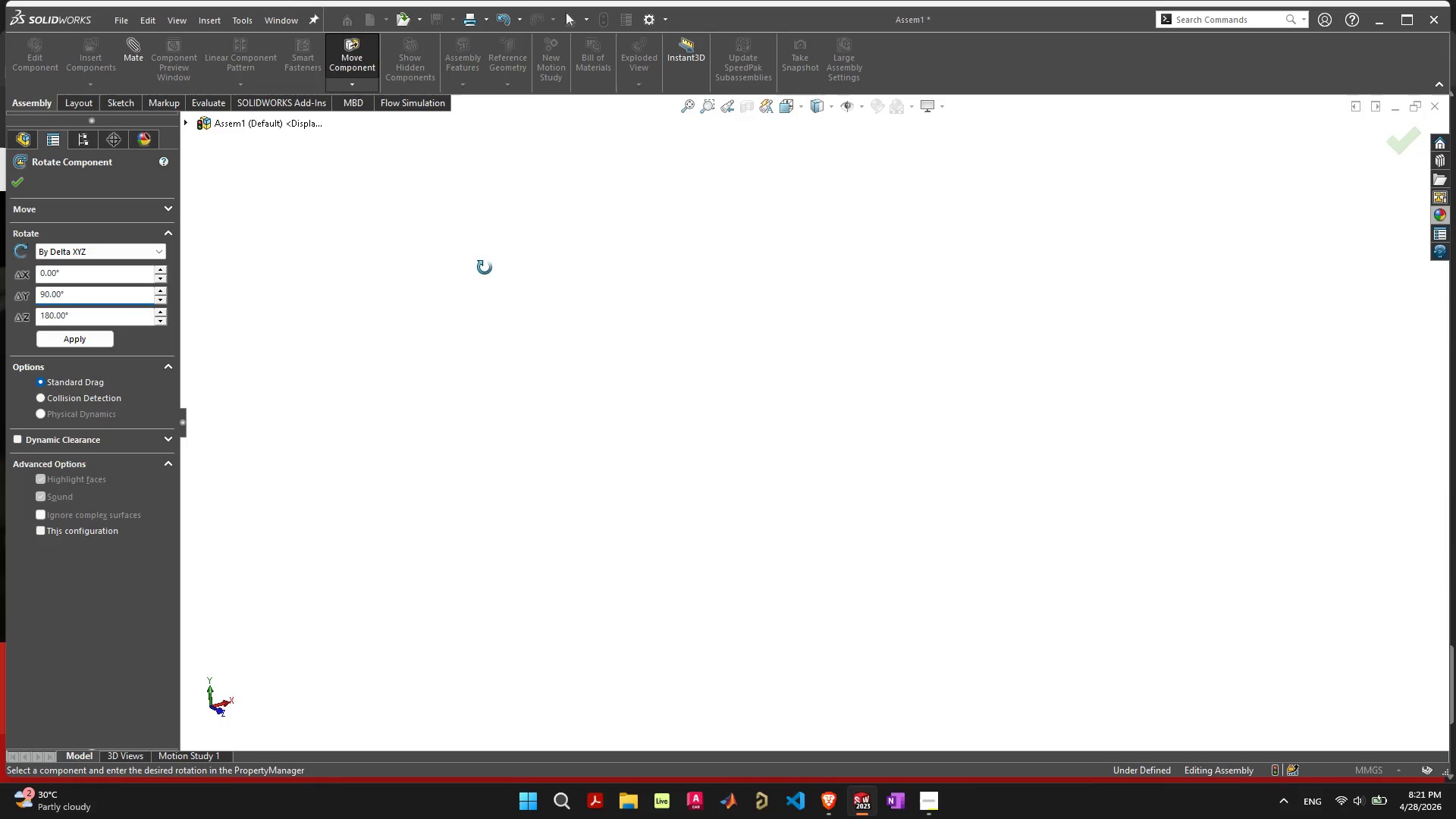 
scroll: coordinate [774, 400], scroll_direction: none, amount: 0.0
 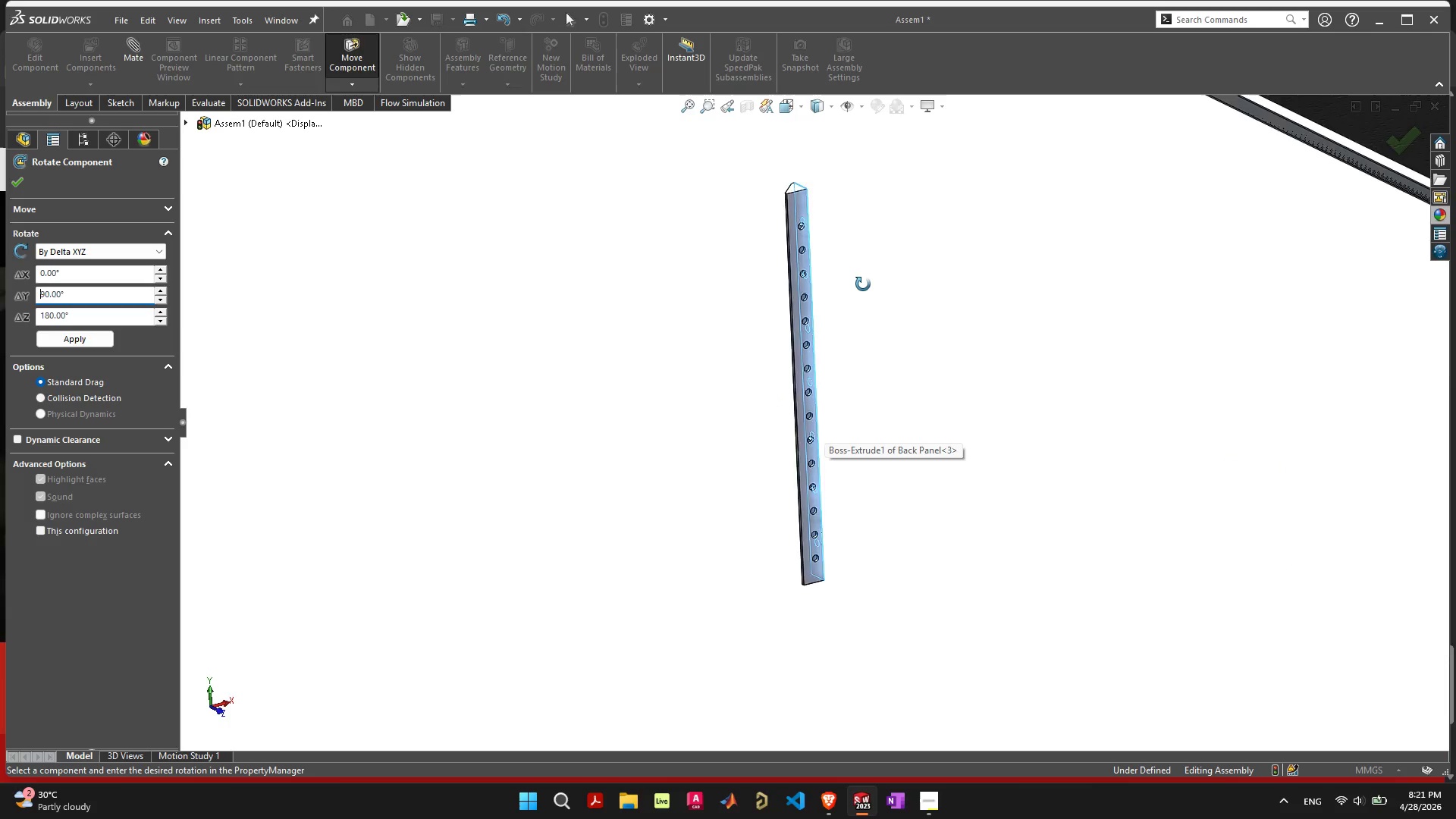 
scroll: coordinate [863, 284], scroll_direction: down, amount: 1.0
 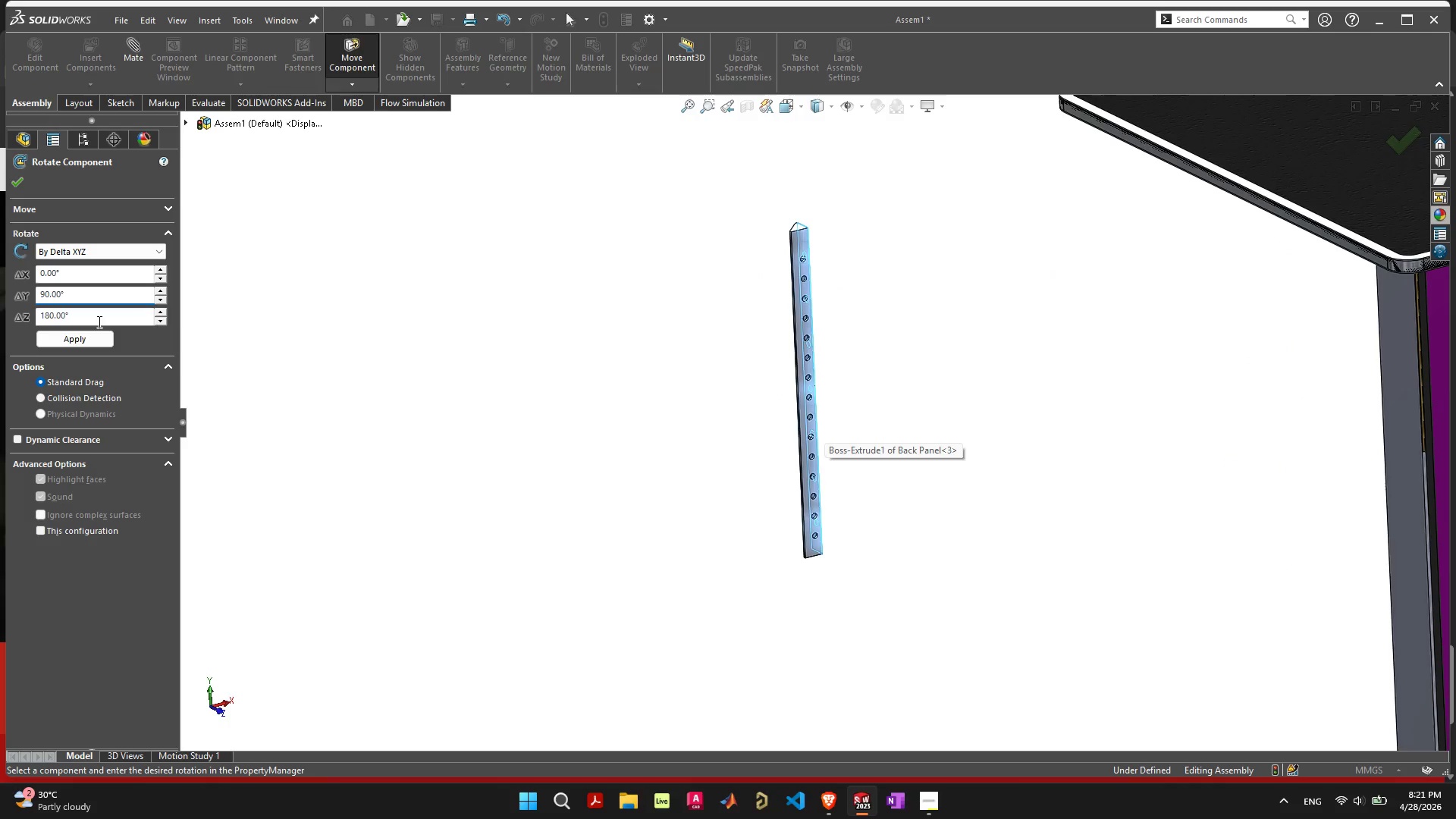 
left_click_drag(start_coordinate=[81, 291], to_coordinate=[0, 291])
 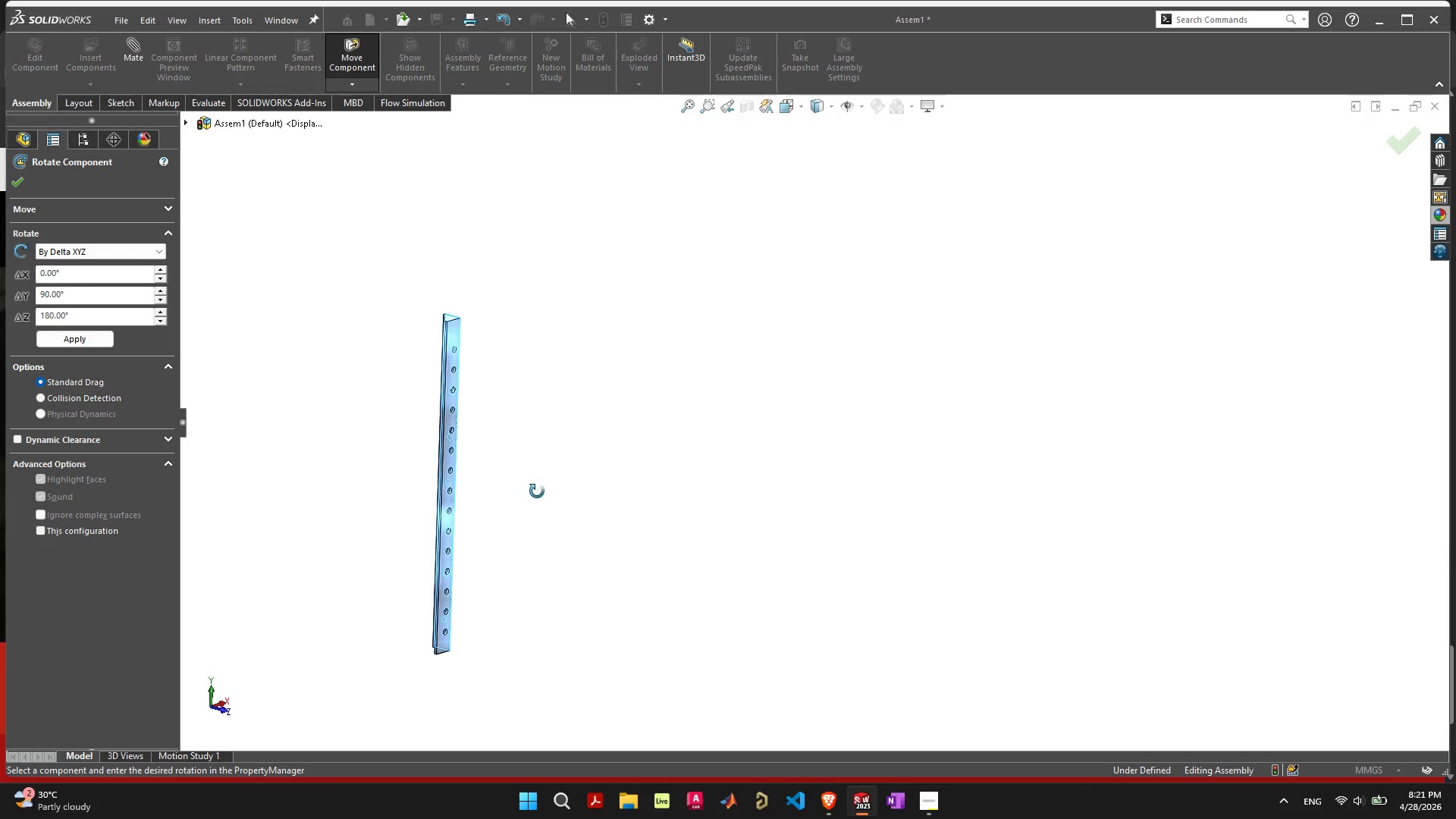 
wait(5.16)
 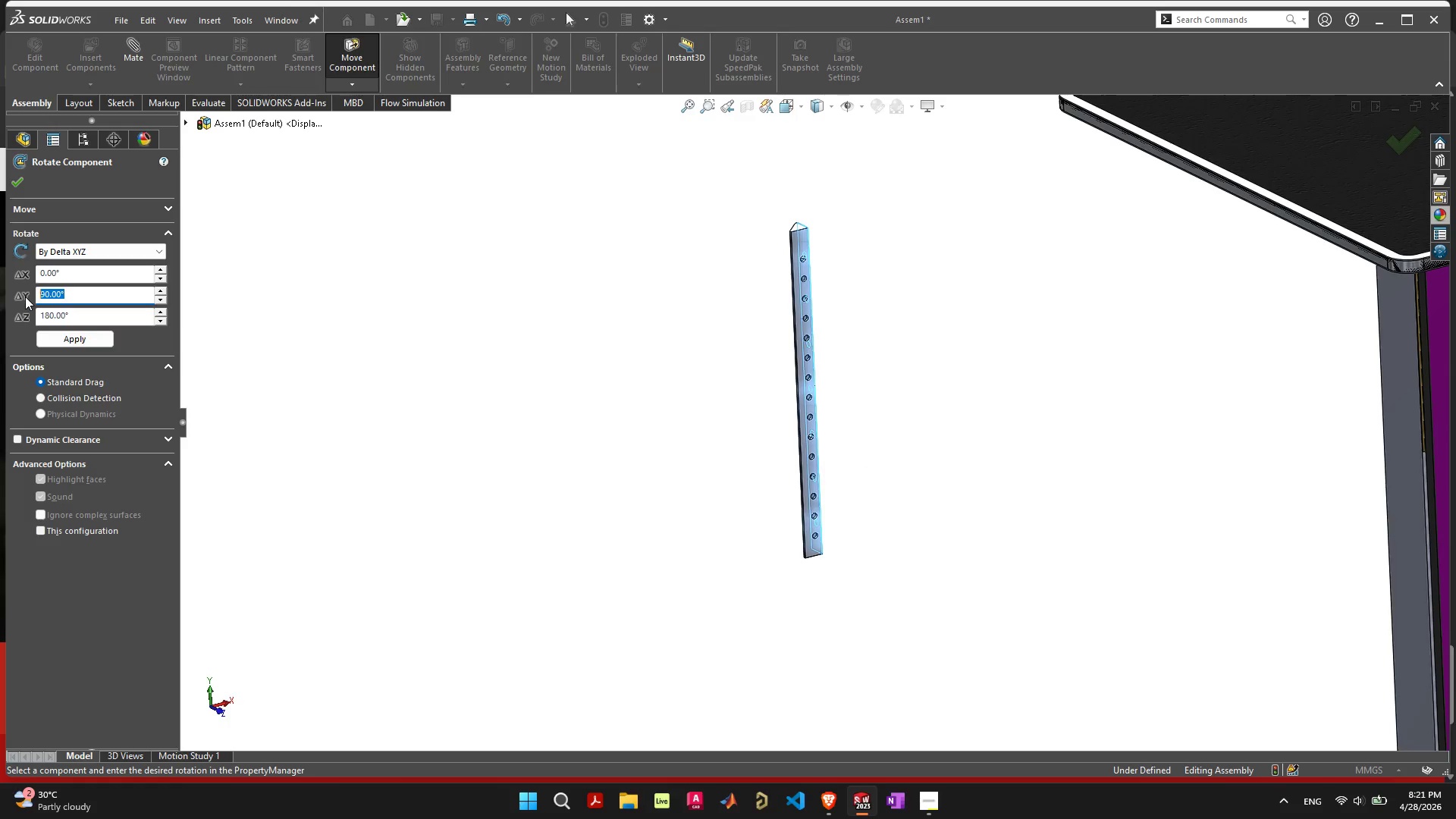 
left_click_drag(start_coordinate=[100, 297], to_coordinate=[0, 299])
 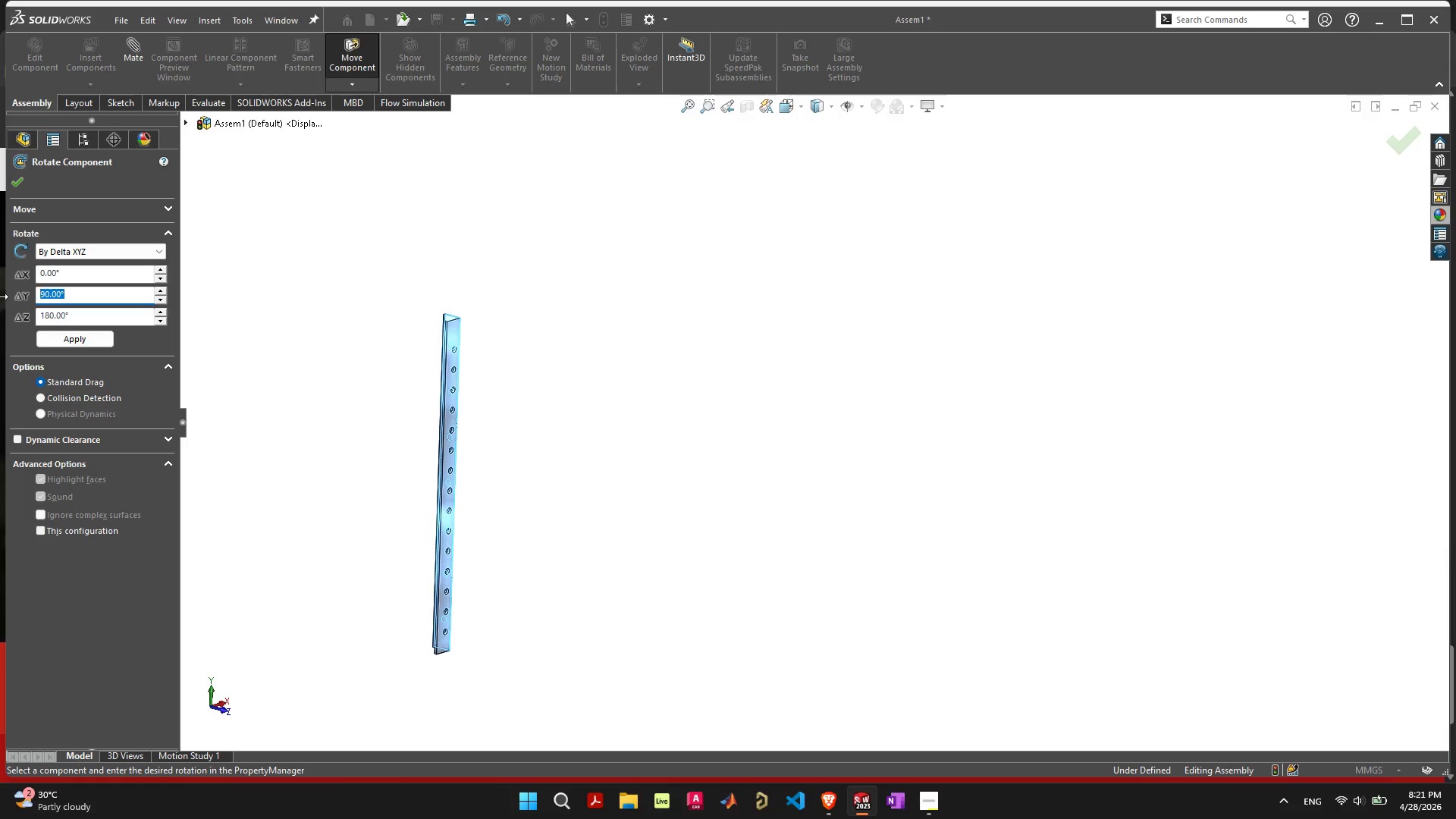 
key(0)
 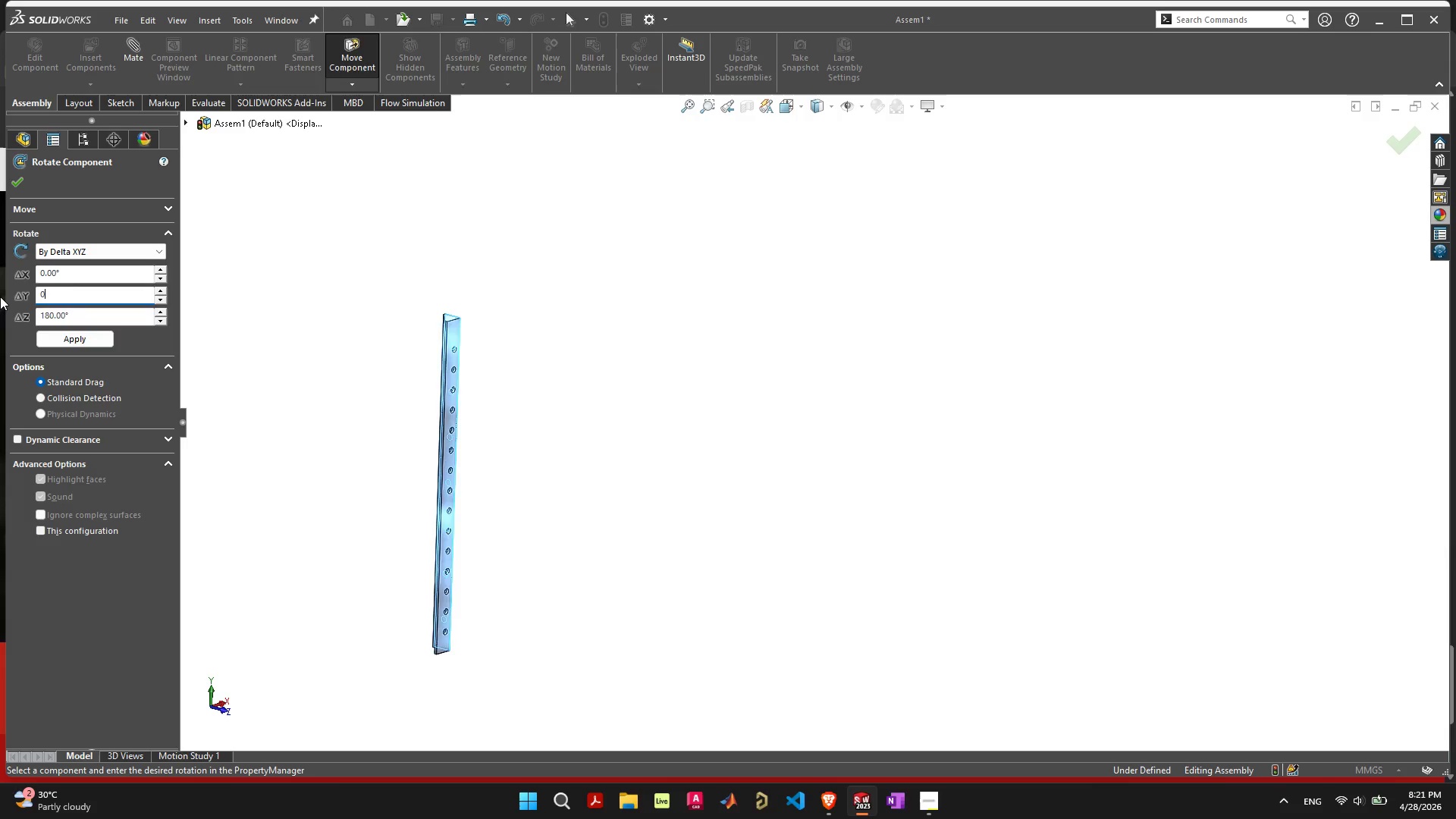 
key(Enter)
 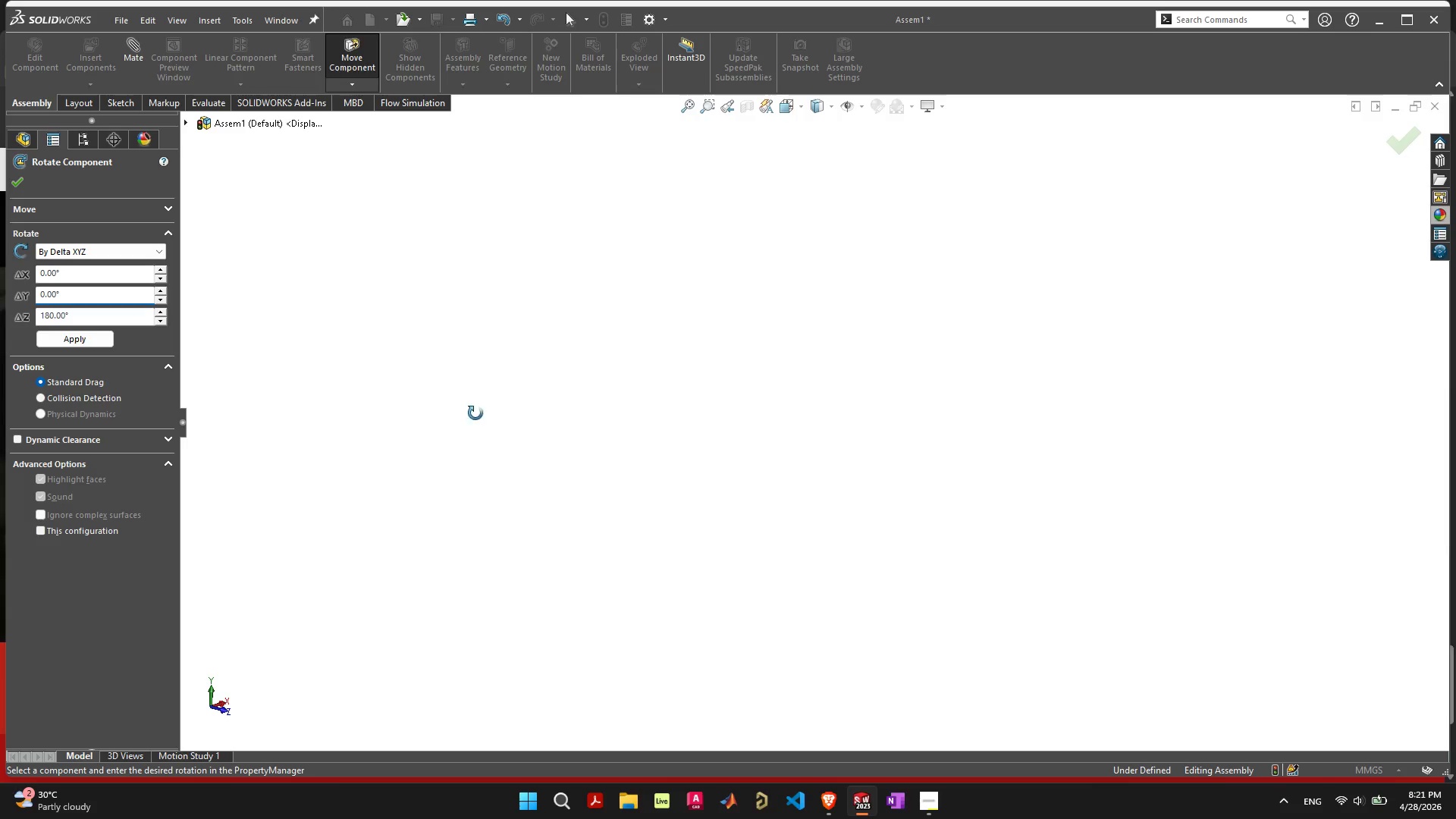 
scroll: coordinate [813, 559], scroll_direction: up, amount: 1.0
 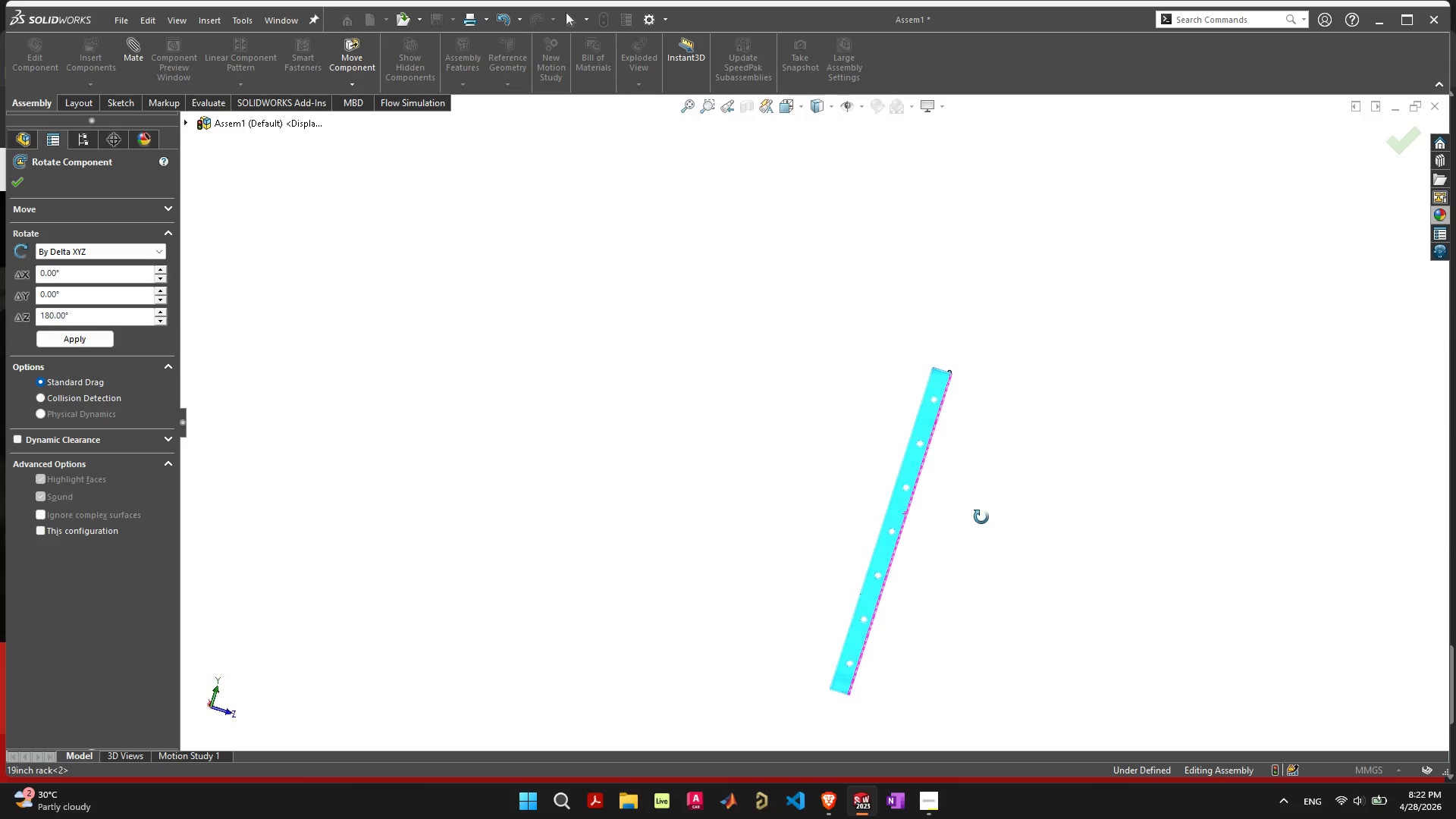 
scroll: coordinate [1045, 536], scroll_direction: down, amount: 11.0
 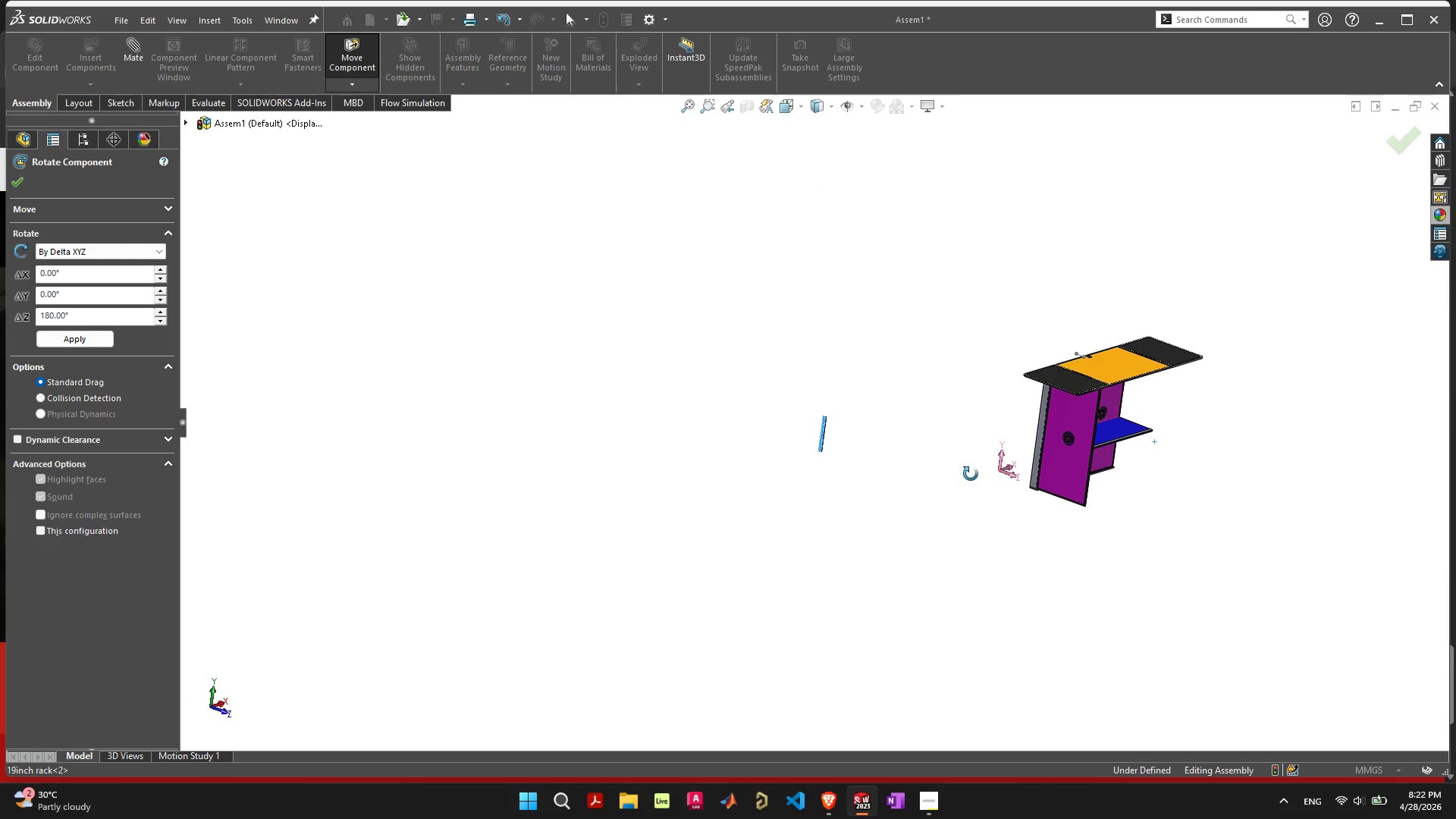 
scroll: coordinate [784, 436], scroll_direction: up, amount: 8.0
 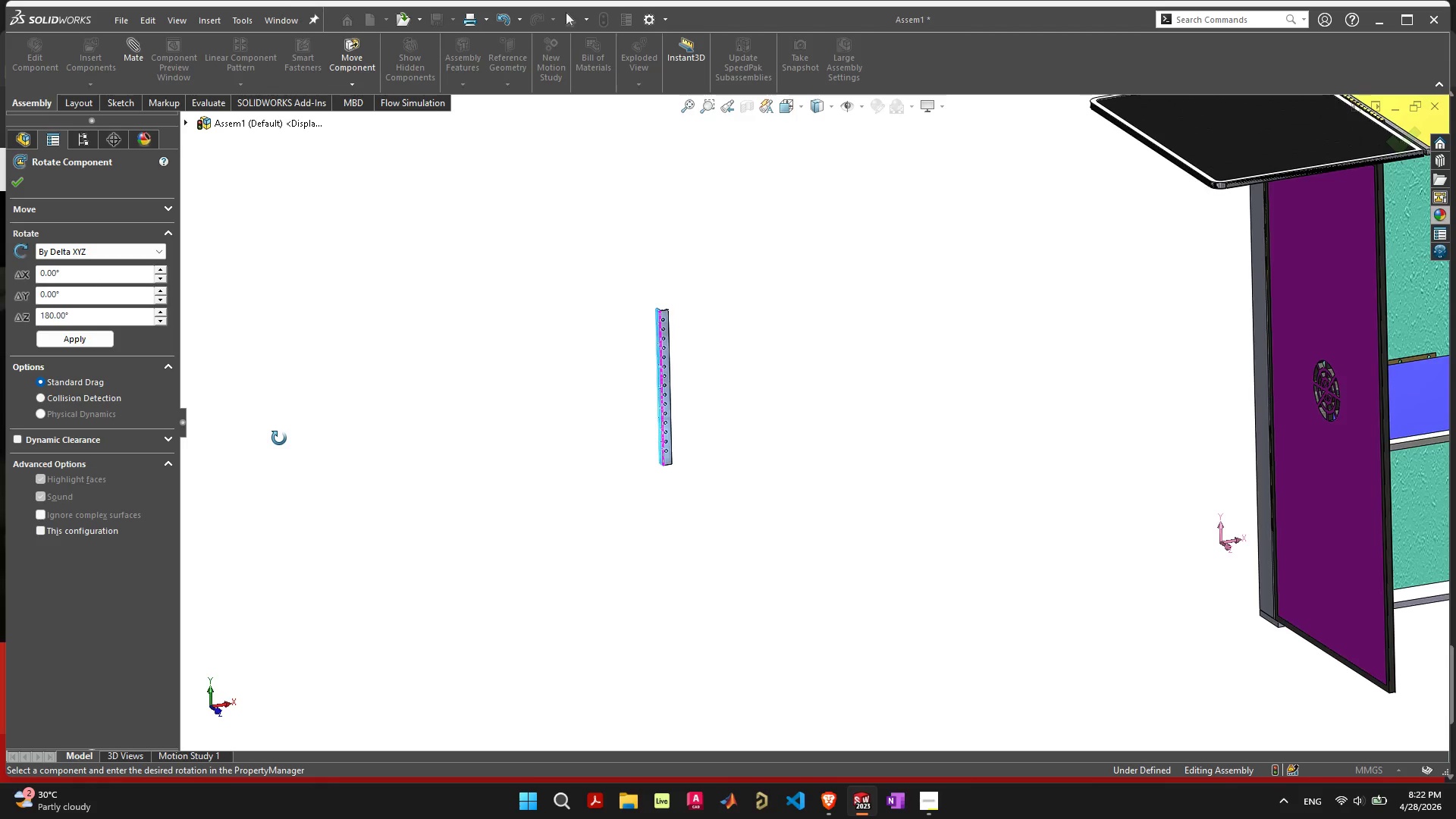 
wait(11.53)
 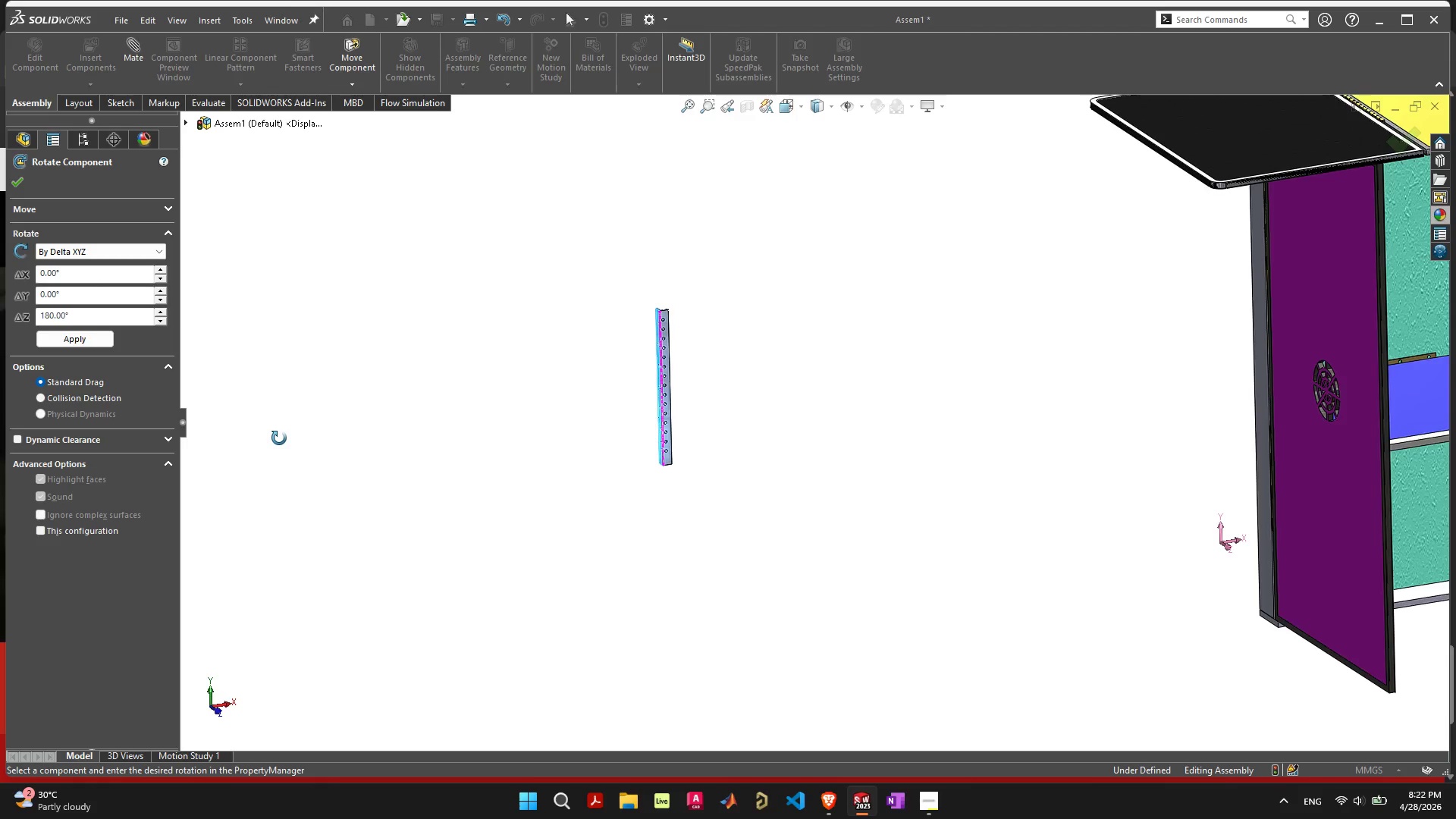 
left_click([71, 335])
 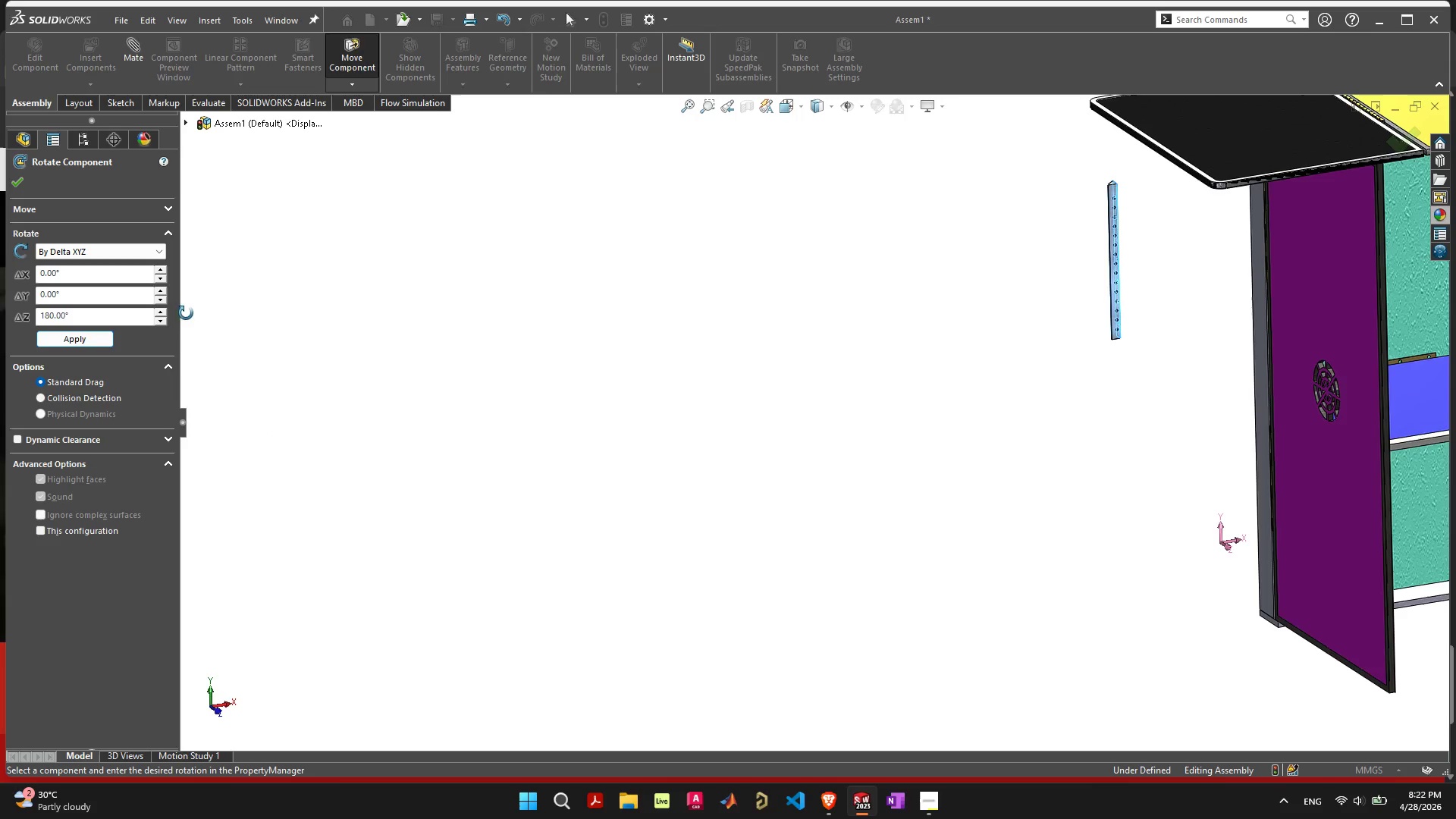 
left_click([86, 340])
 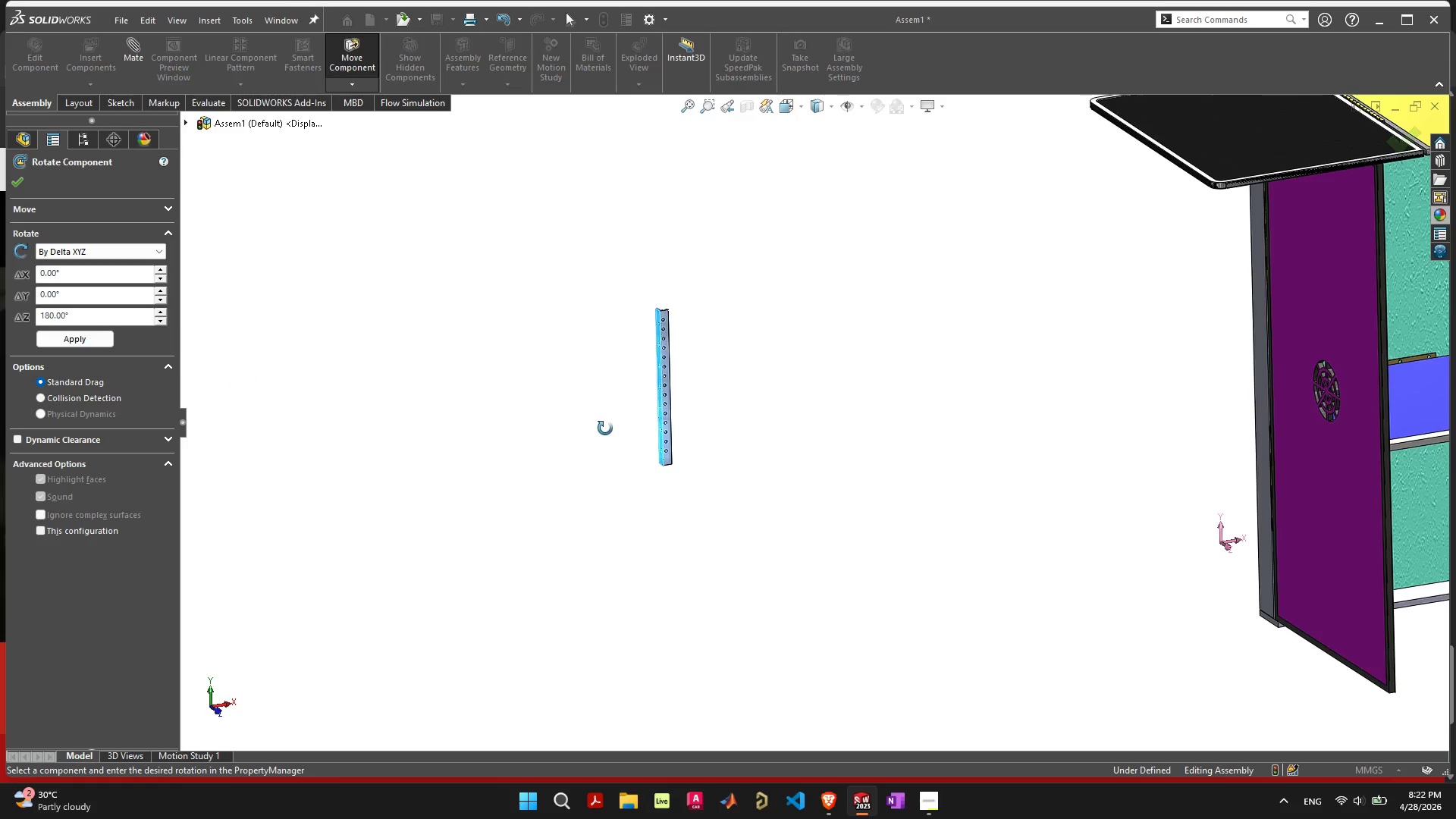 
scroll: coordinate [664, 400], scroll_direction: up, amount: 5.0
 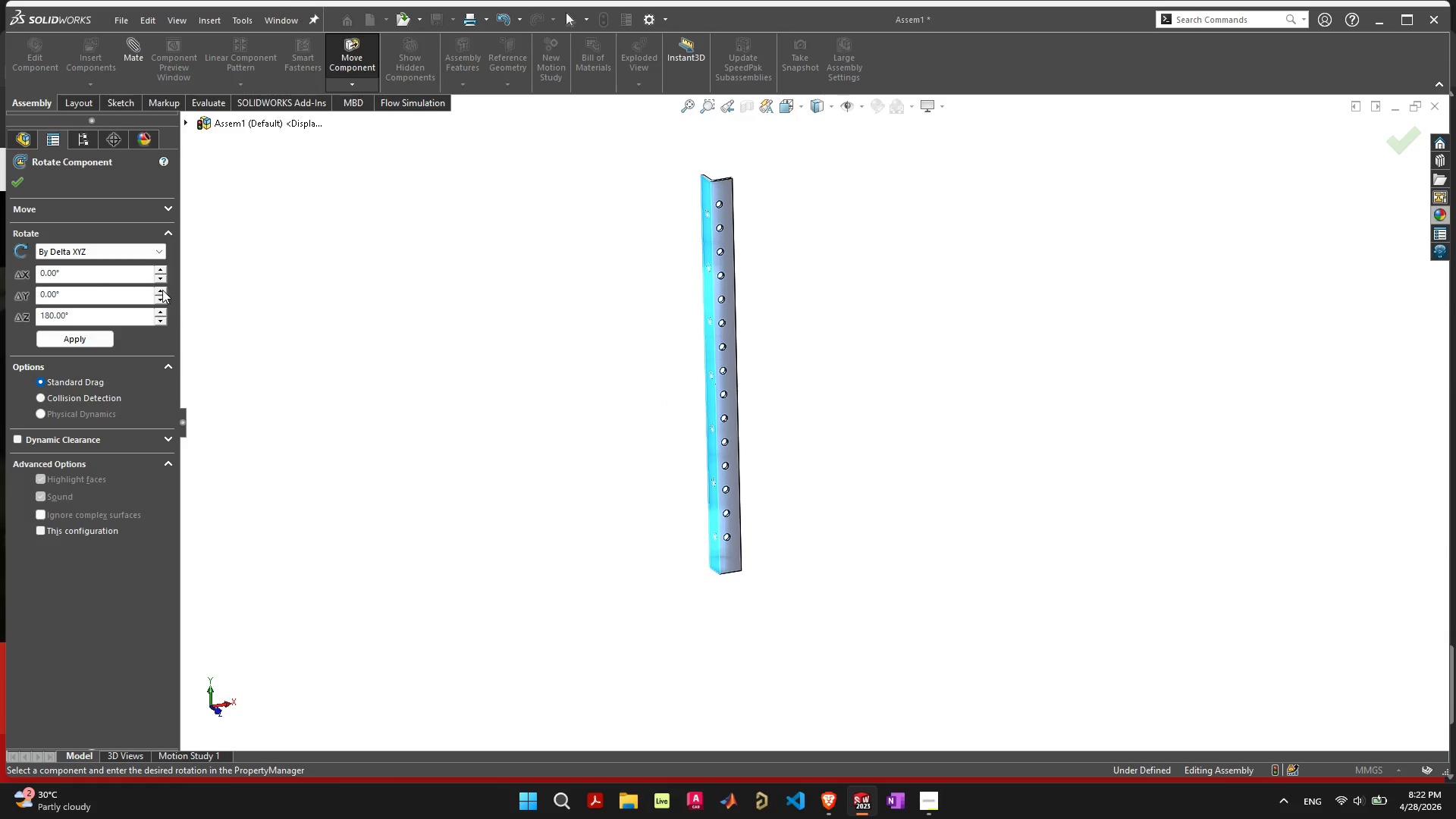 
left_click([163, 290])
 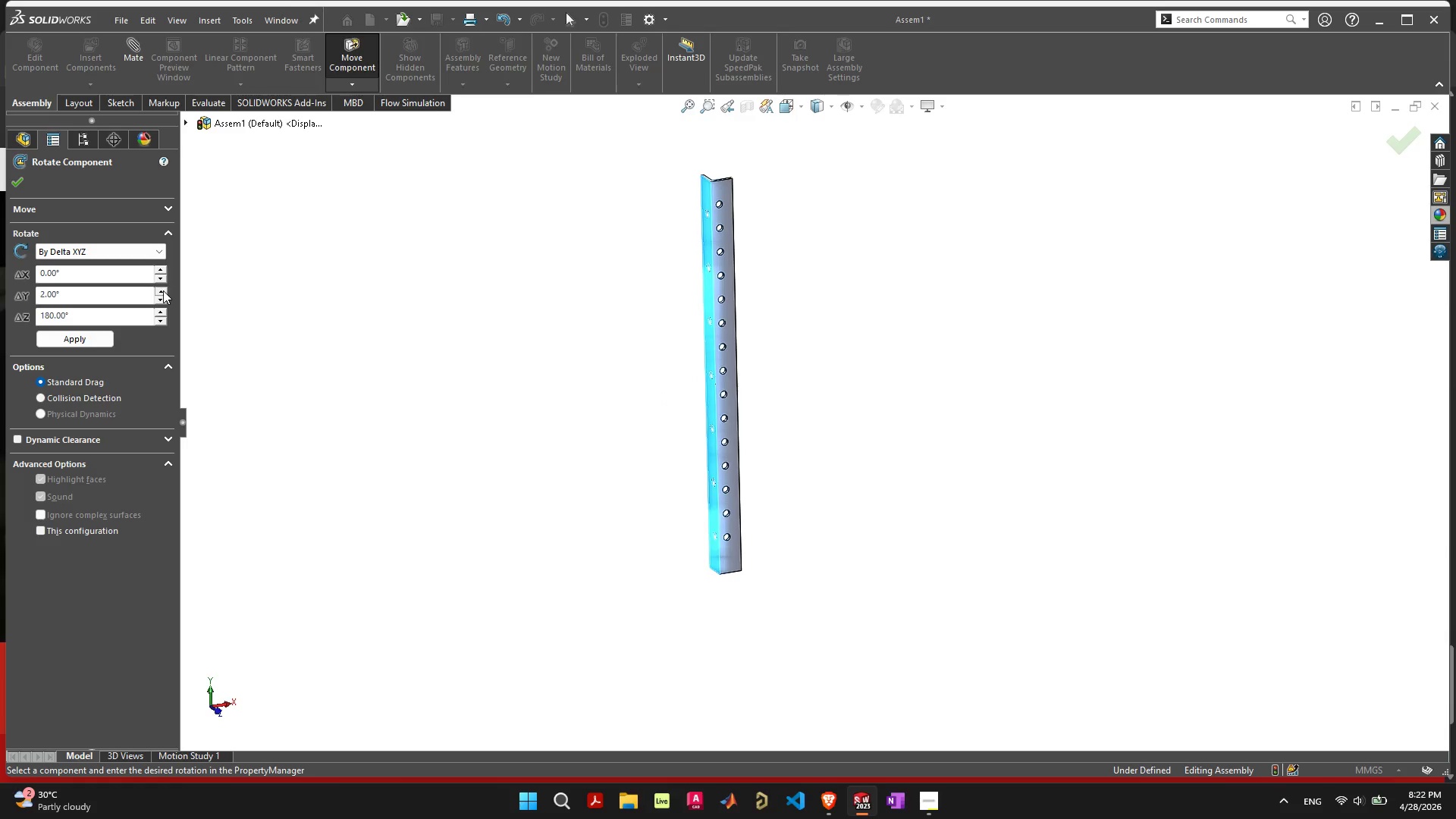 
double_click([163, 290])
 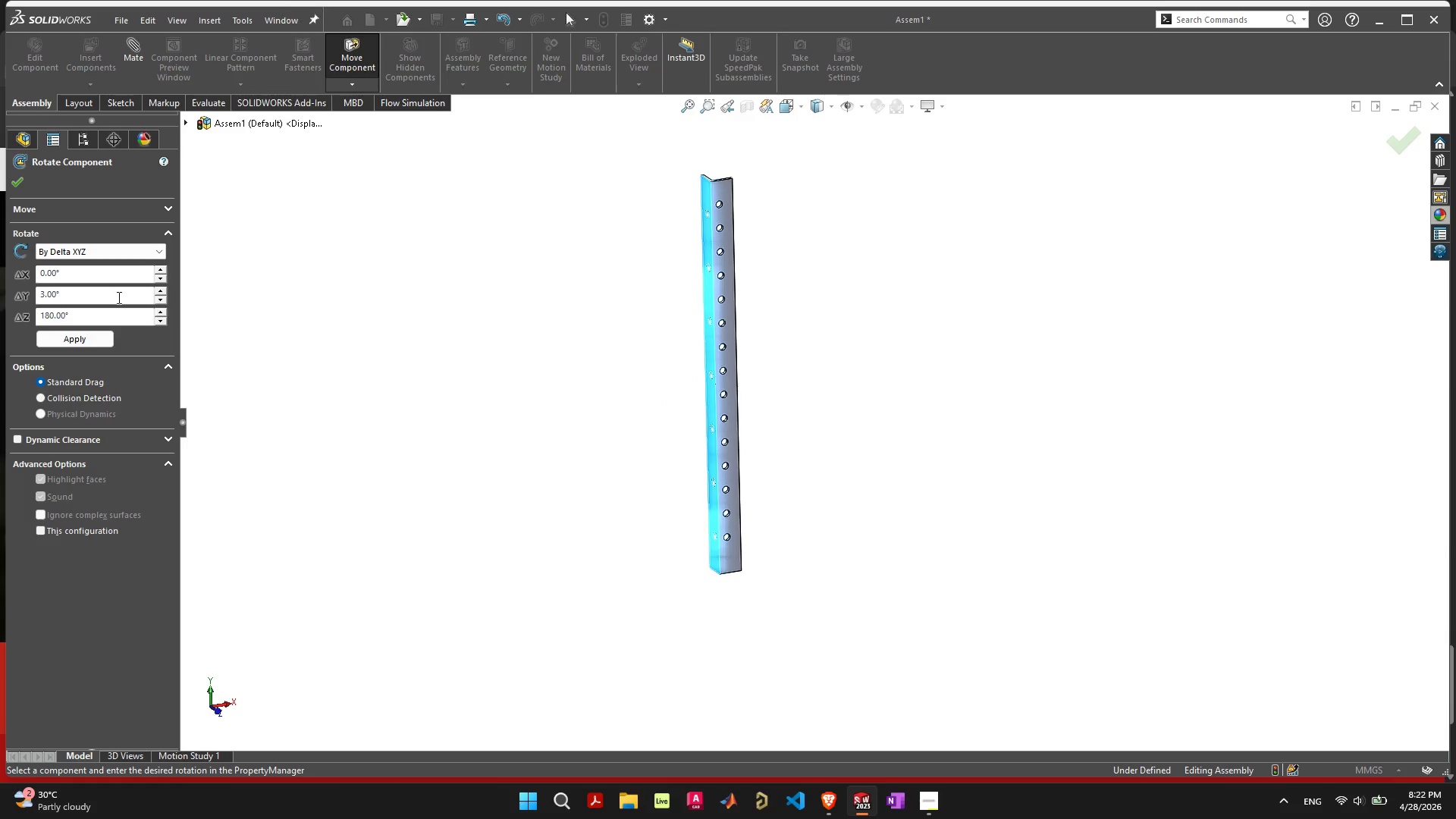 
left_click_drag(start_coordinate=[118, 297], to_coordinate=[0, 293])
 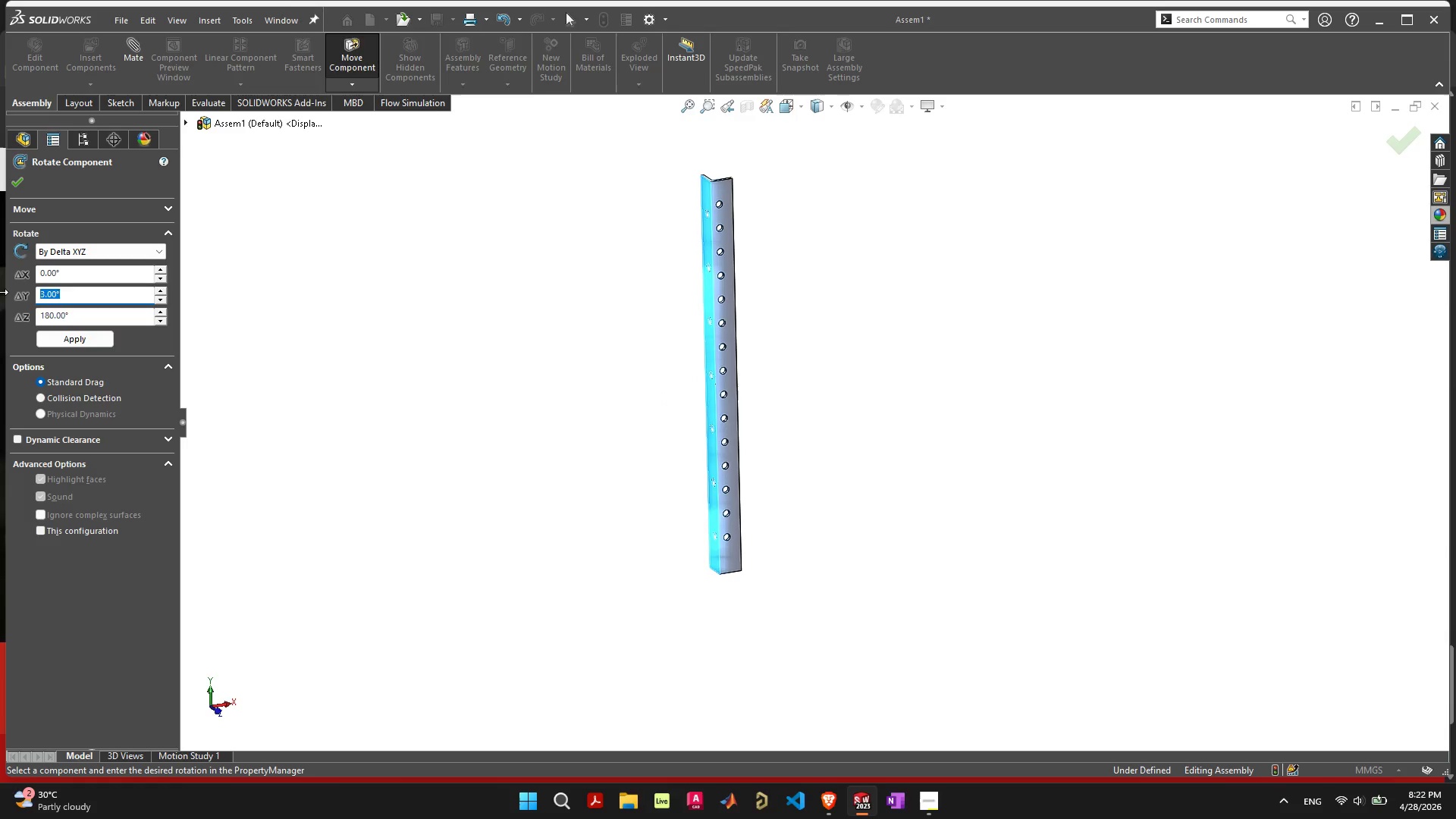 
type(90)
 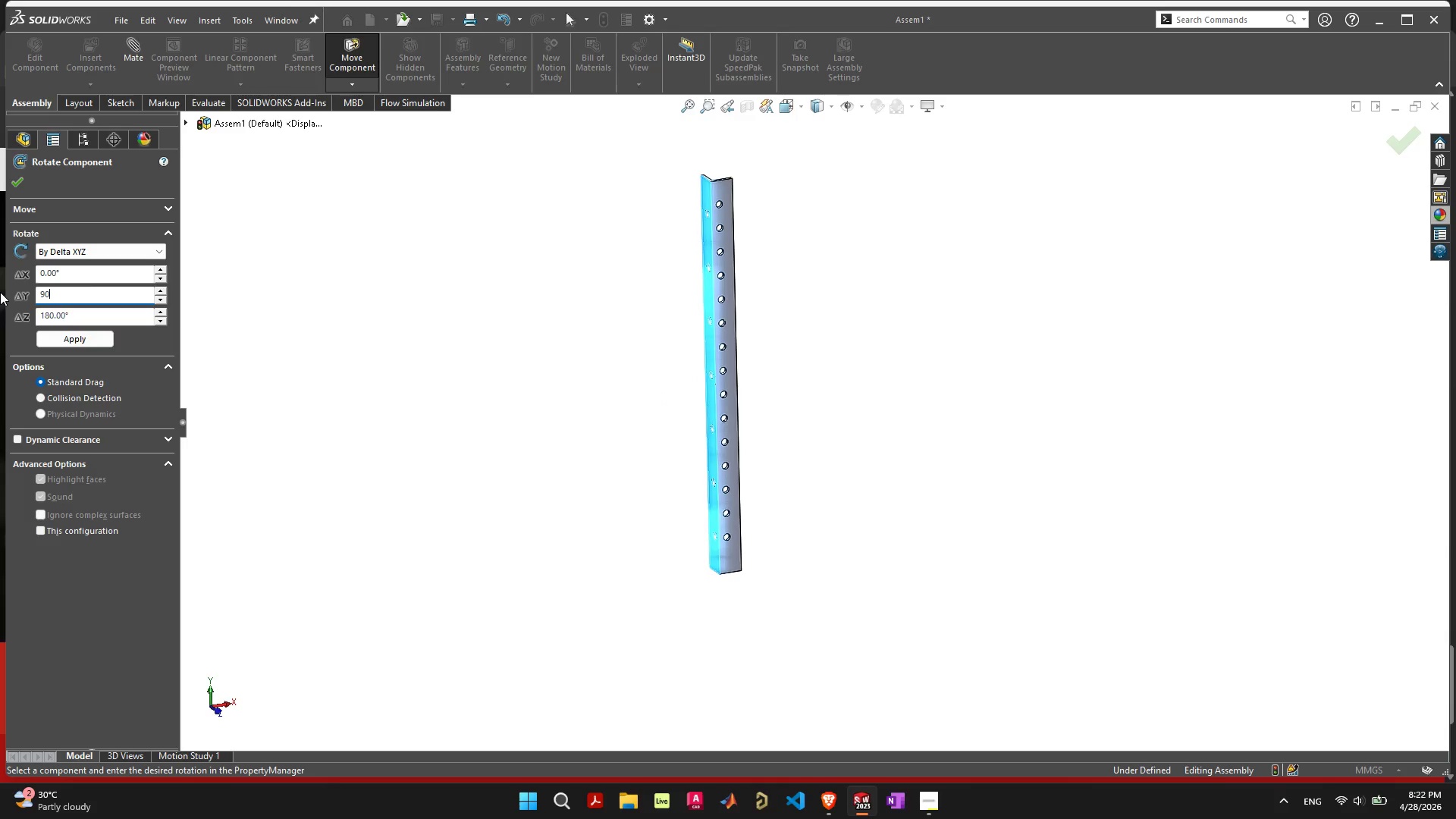 
key(Enter)
 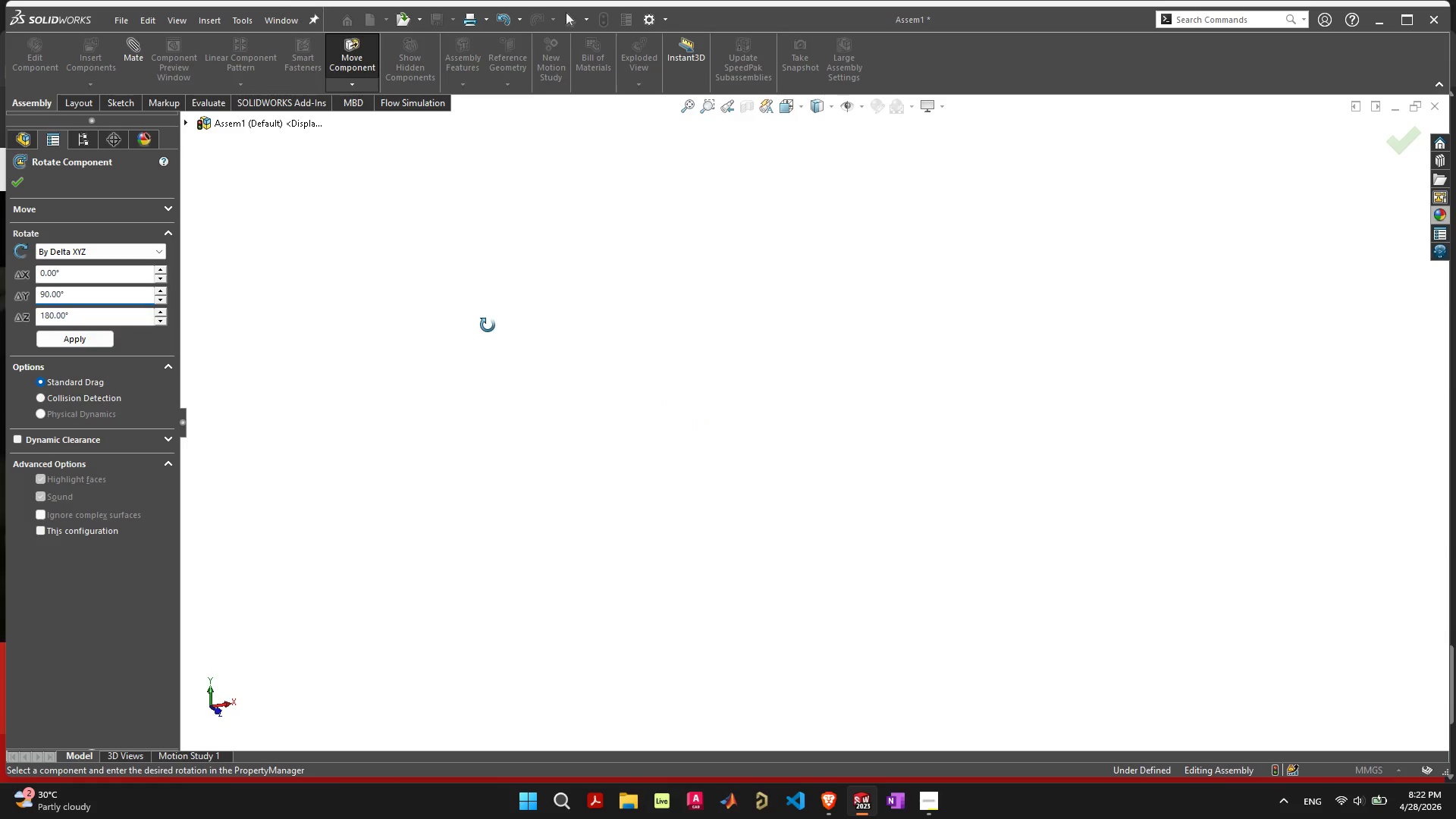 
scroll: coordinate [739, 418], scroll_direction: up, amount: 4.0
 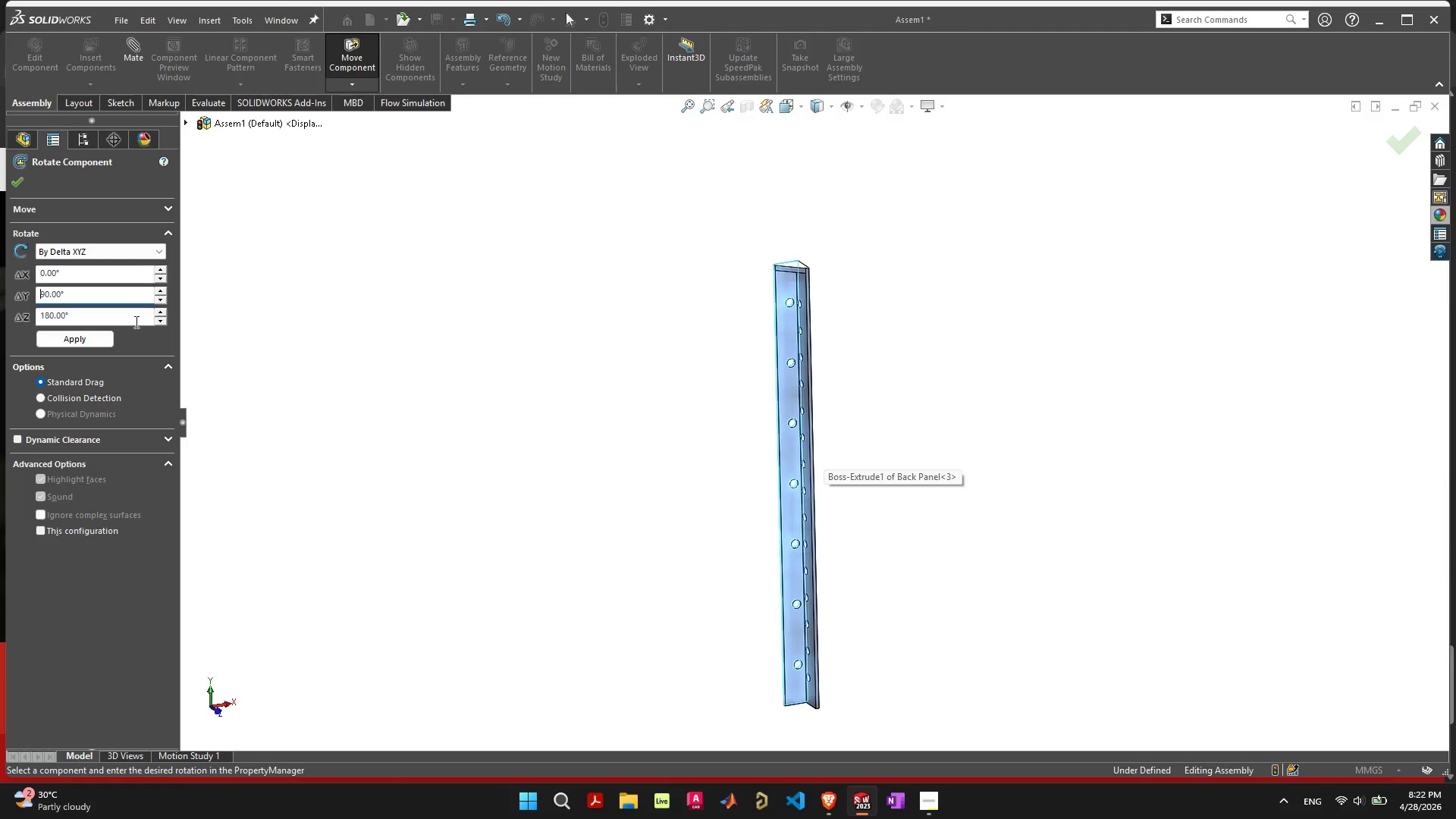 
wait(7.11)
 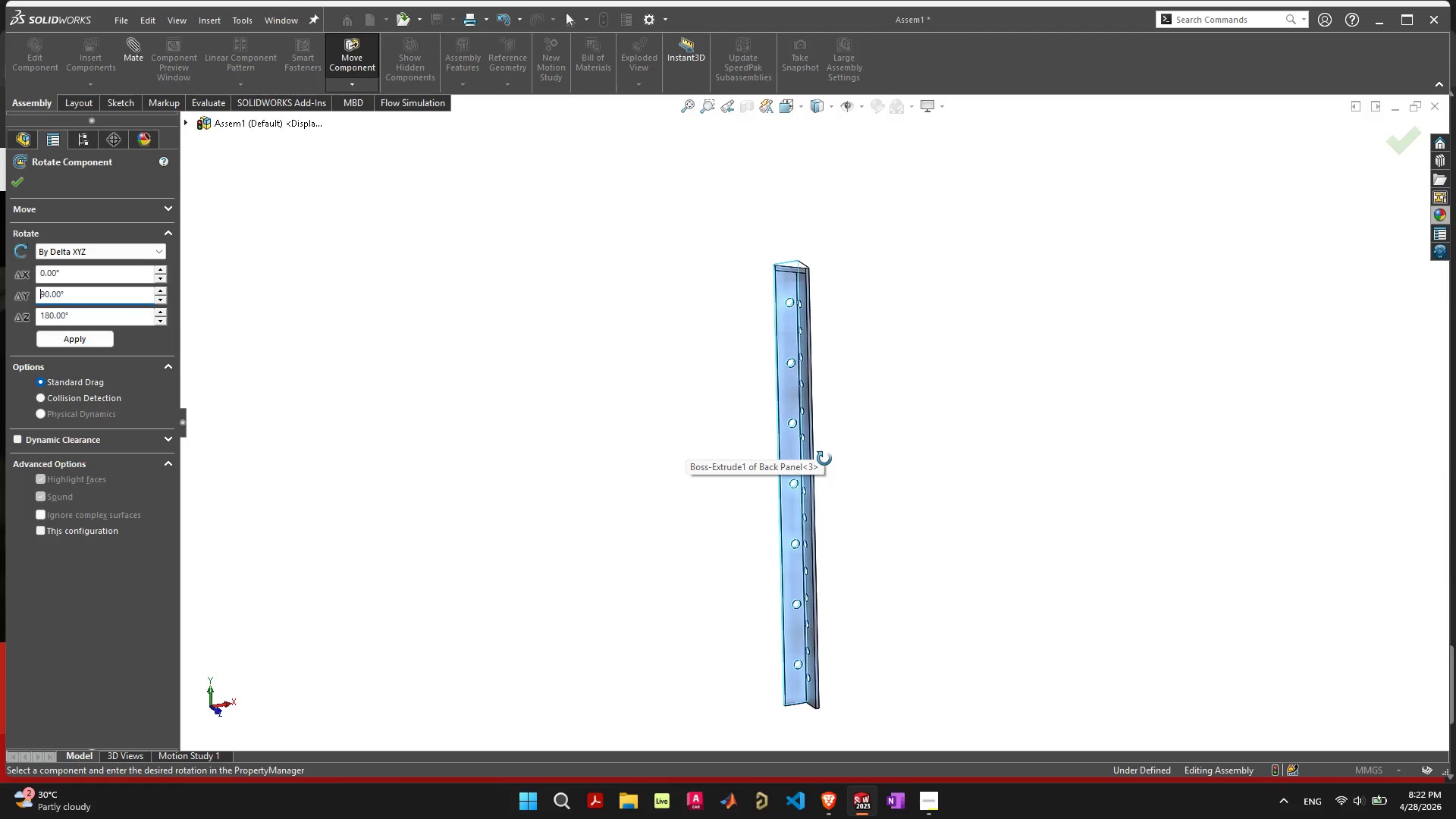 
key(Control+ControlLeft)
 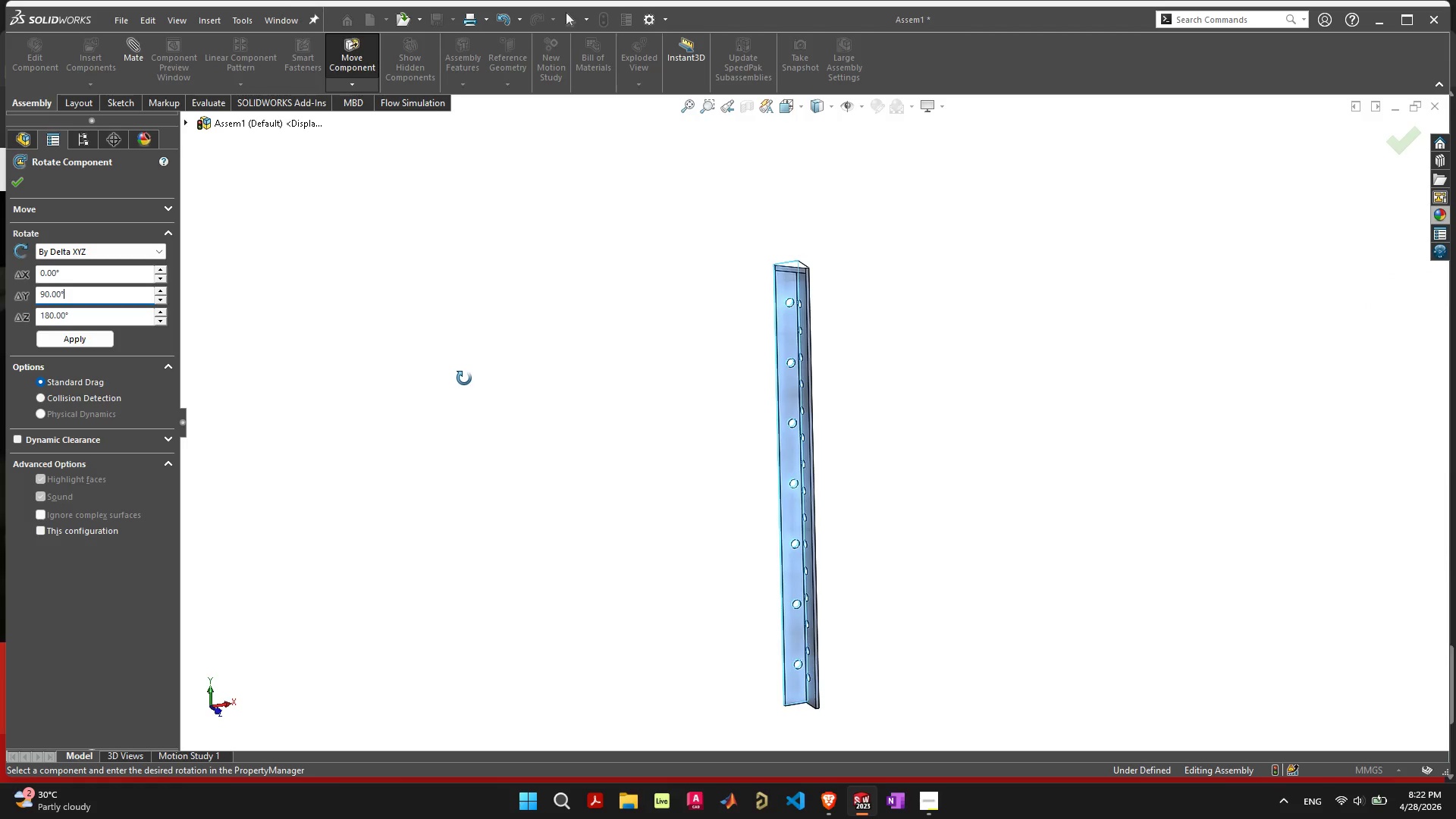 
key(Control+Z)
 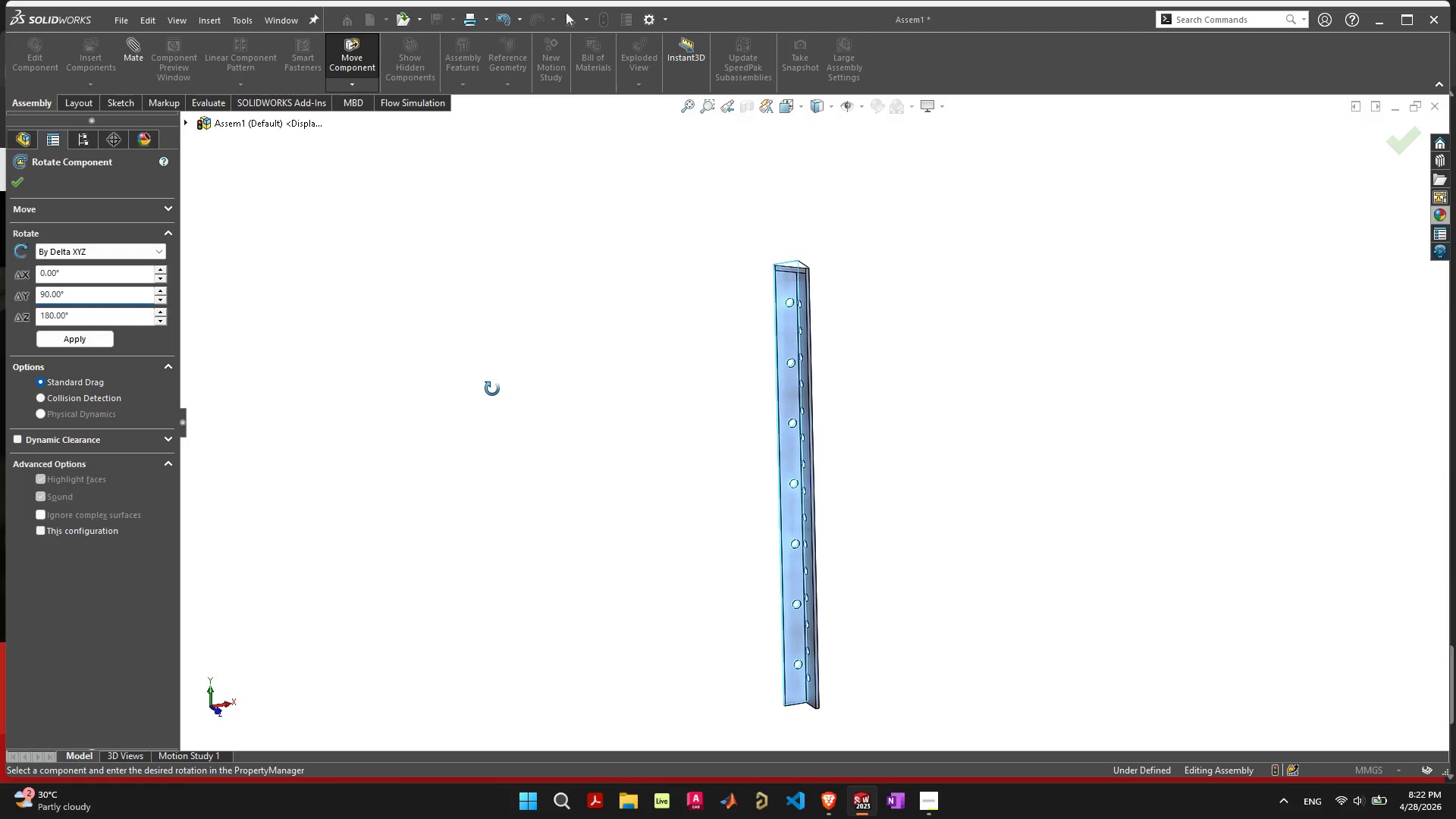 
left_click([493, 390])
 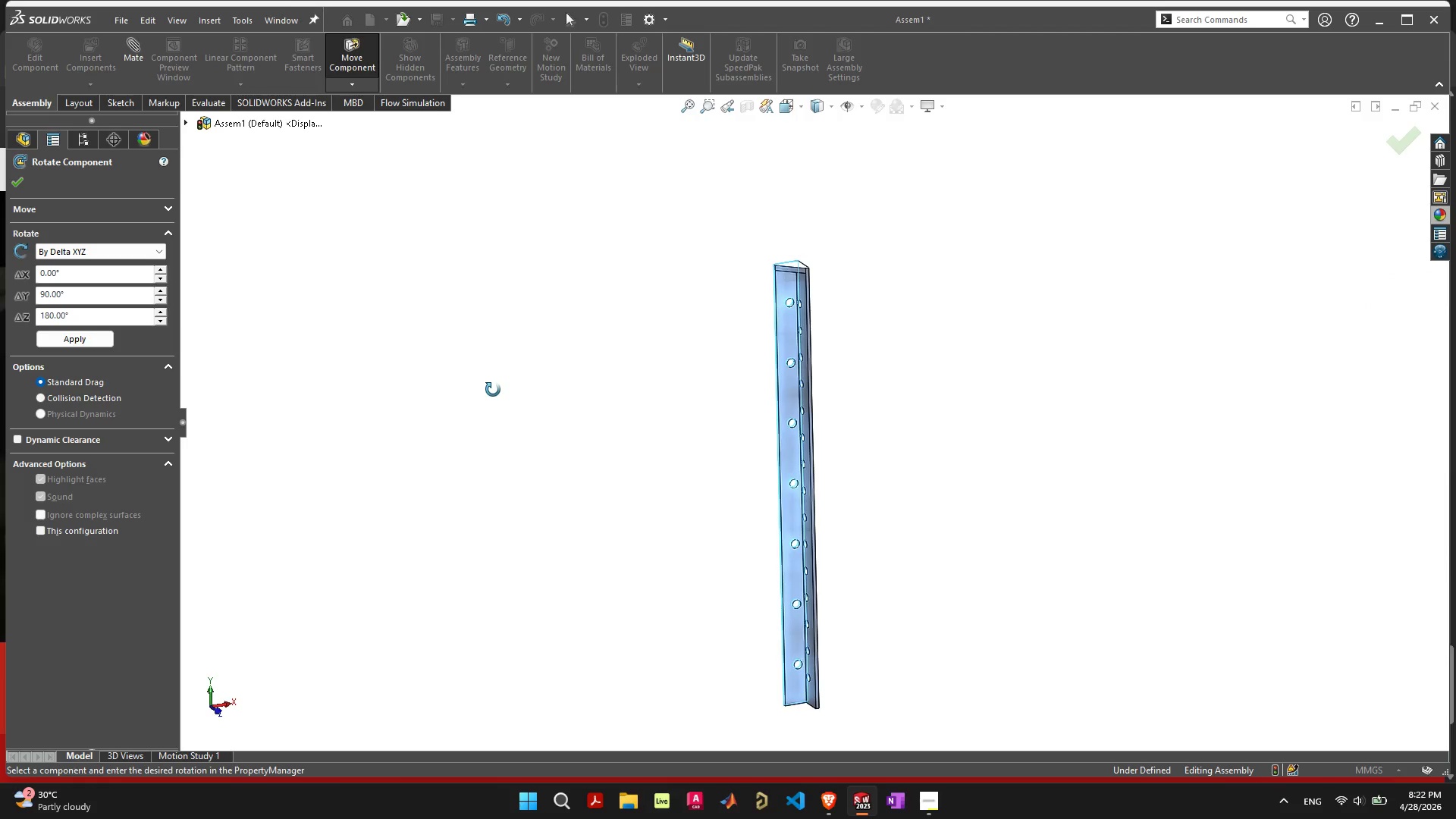 
key(Control+ControlLeft)
 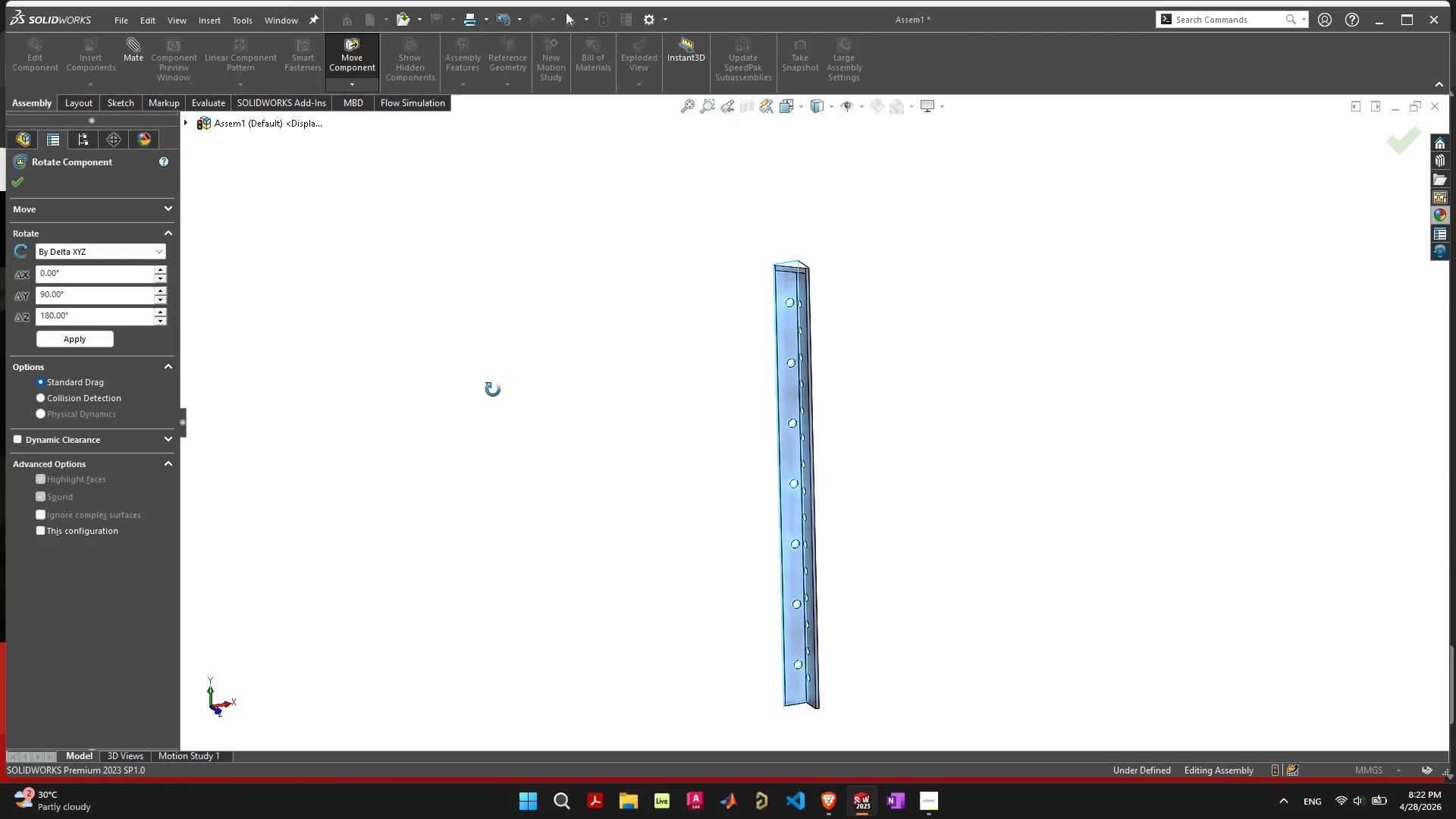 
left_click([544, 347])
 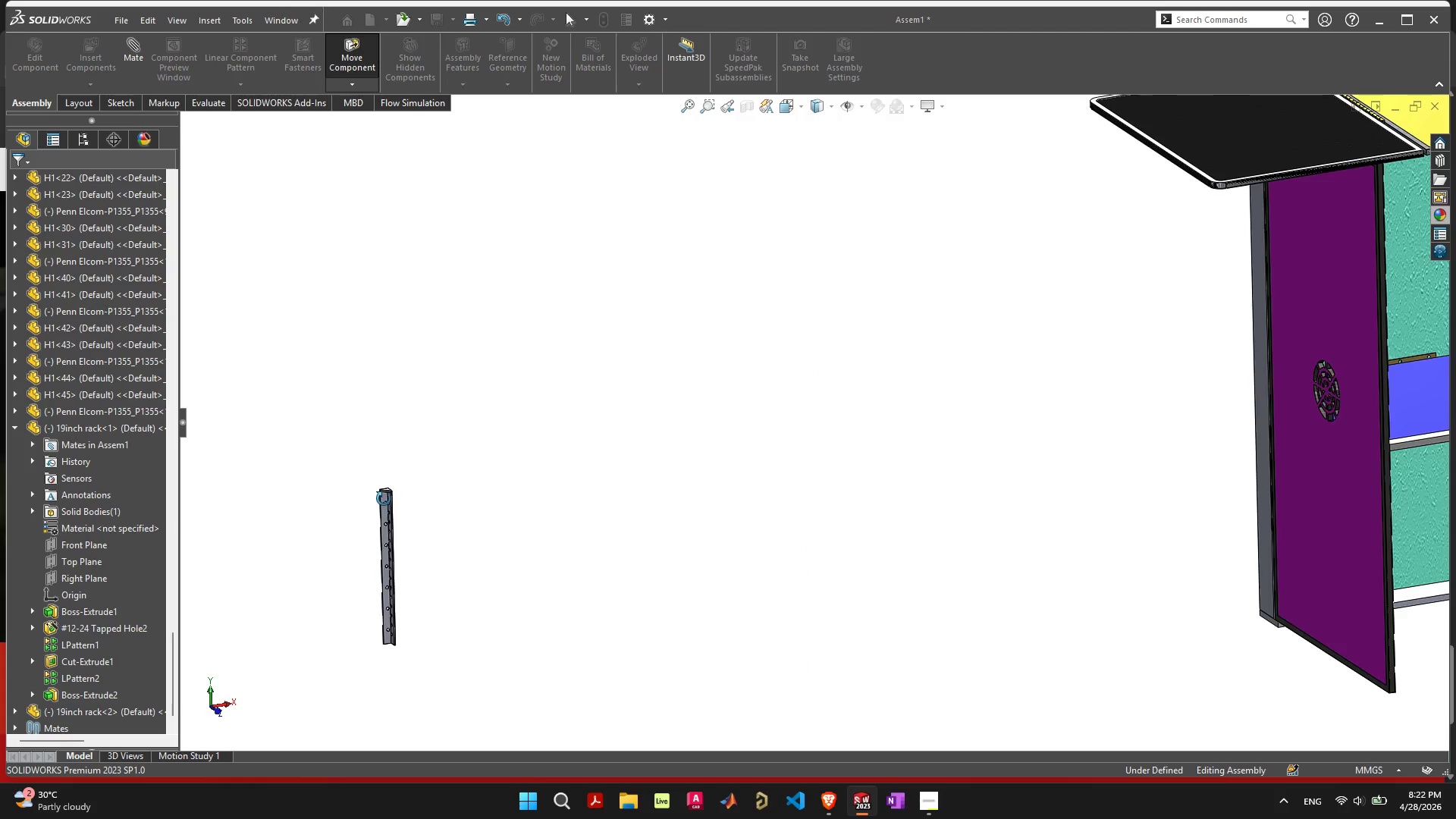 
scroll: coordinate [384, 499], scroll_direction: up, amount: 5.0
 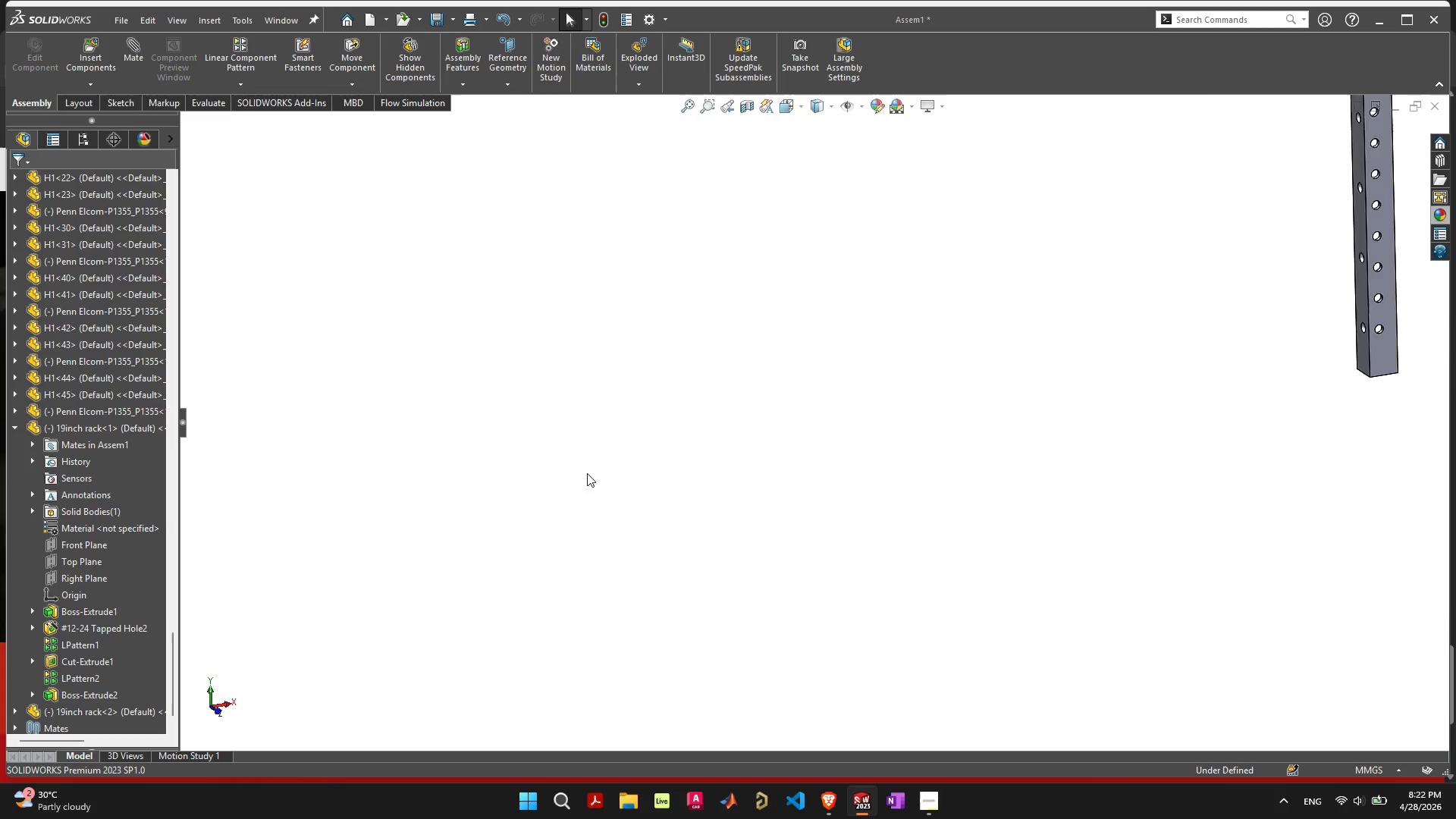 
scroll: coordinate [726, 427], scroll_direction: down, amount: 7.0
 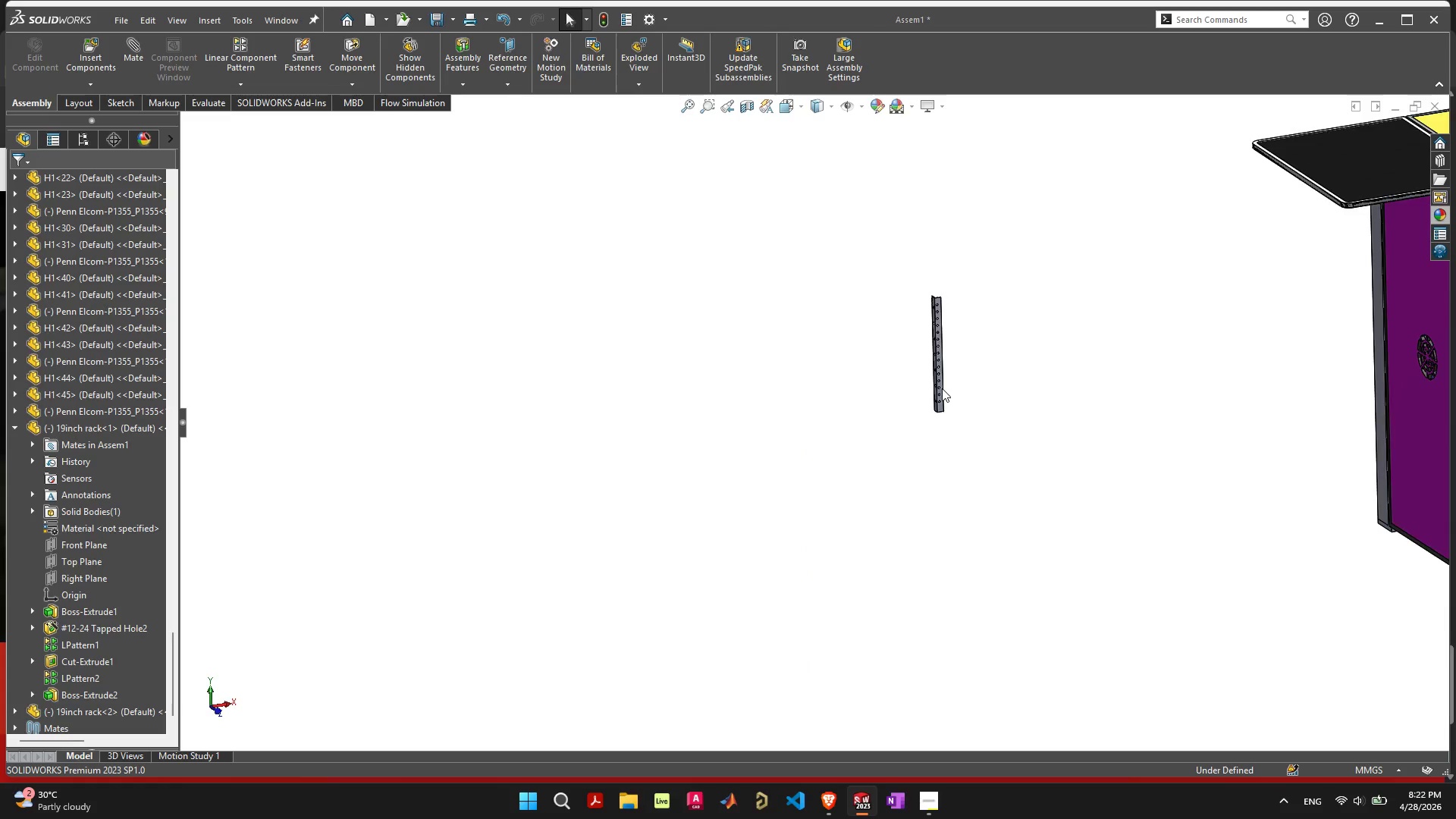 
scroll: coordinate [875, 379], scroll_direction: up, amount: 8.0
 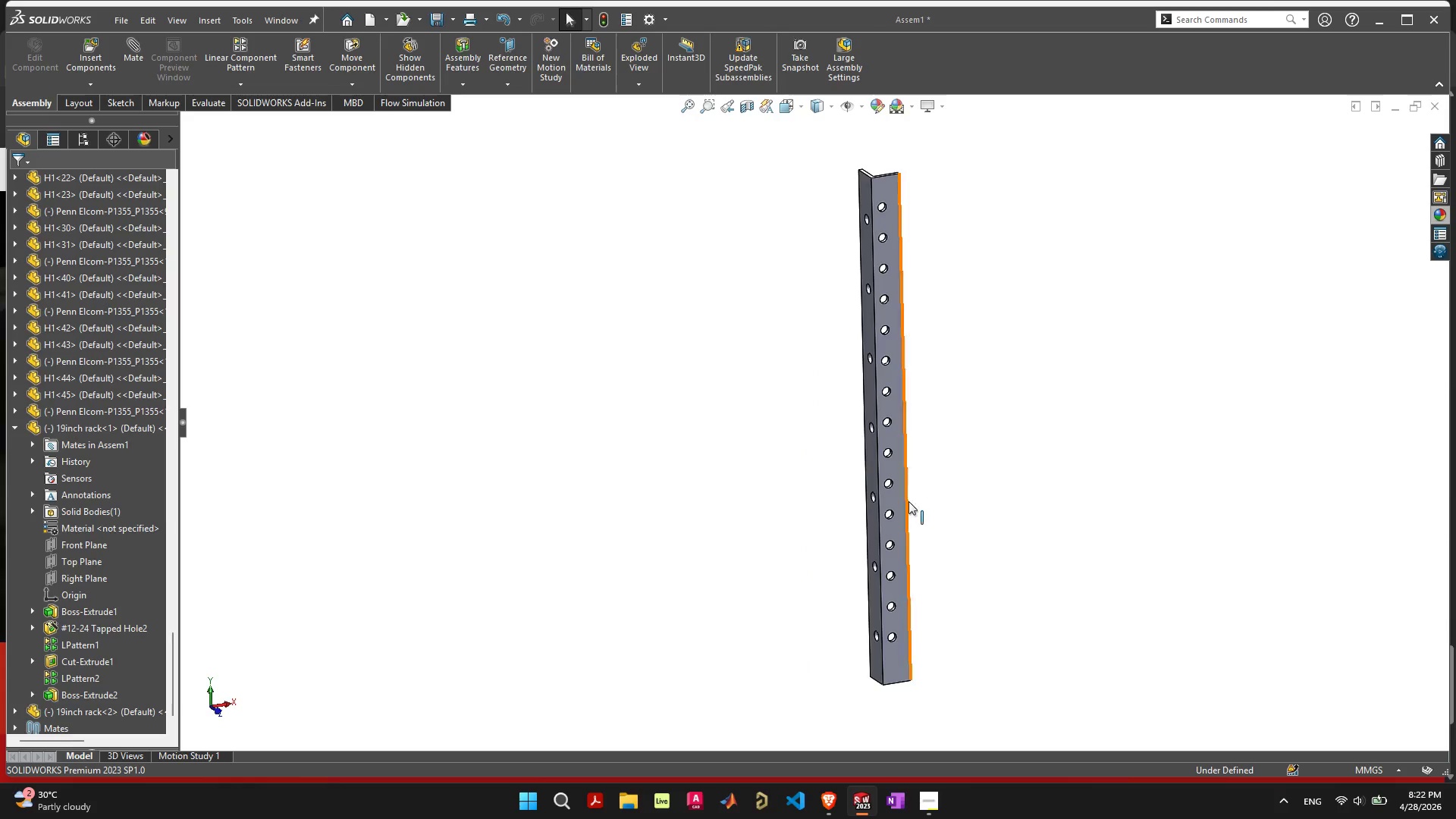 
left_click_drag(start_coordinate=[899, 522], to_coordinate=[1455, 520])
 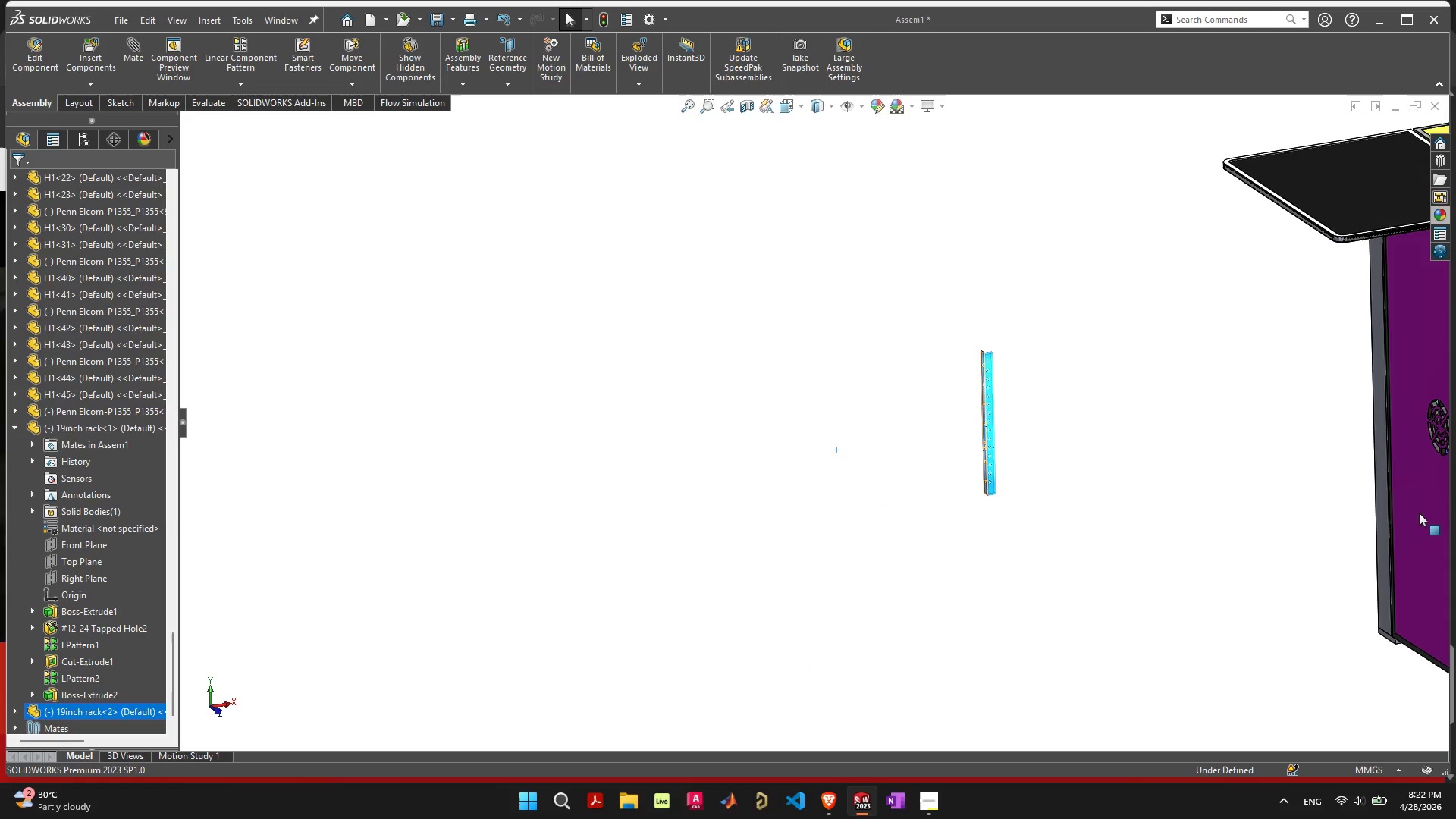 
scroll: coordinate [1257, 511], scroll_direction: down, amount: 13.0
 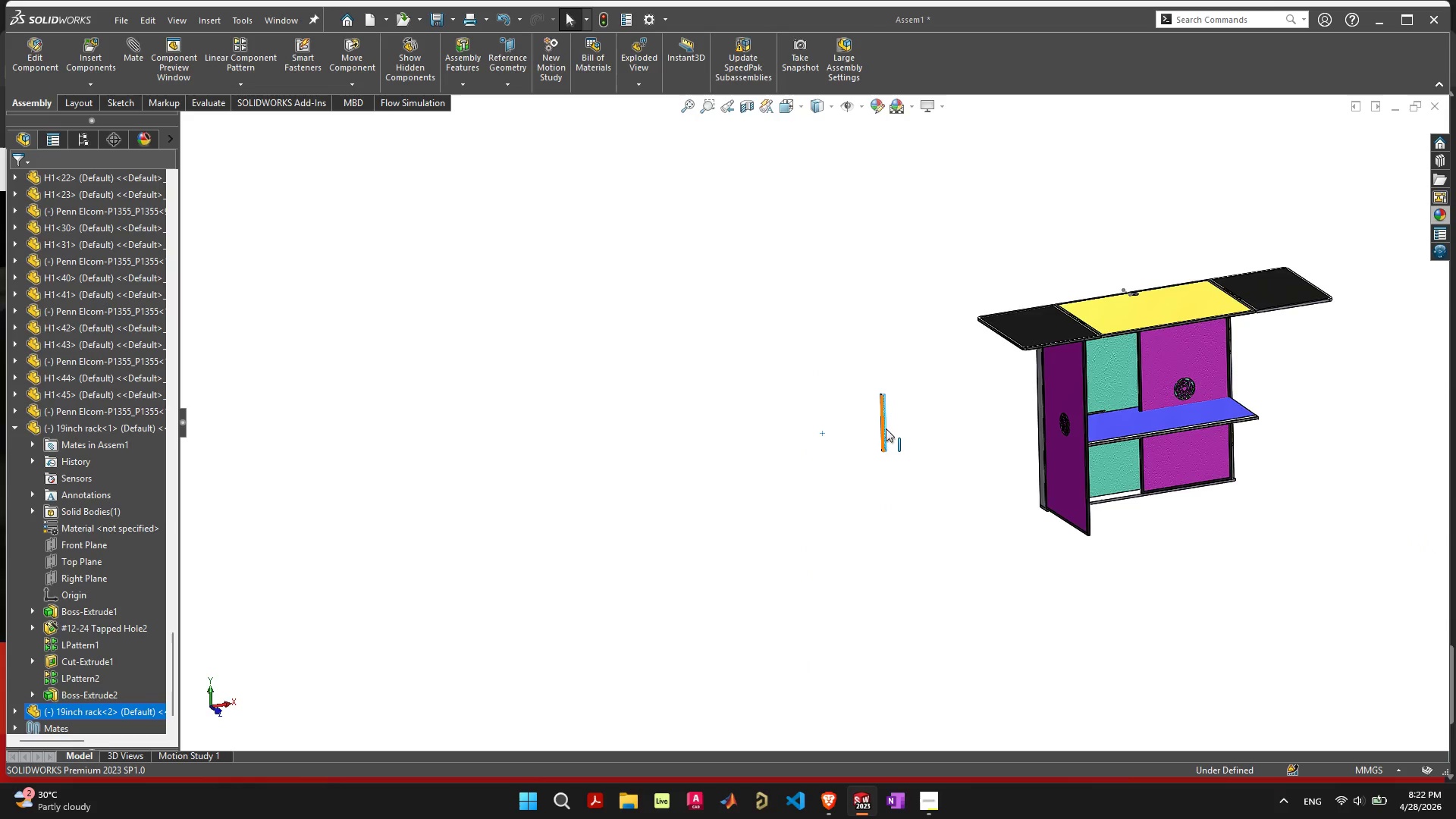 
left_click_drag(start_coordinate=[883, 427], to_coordinate=[1263, 462])
 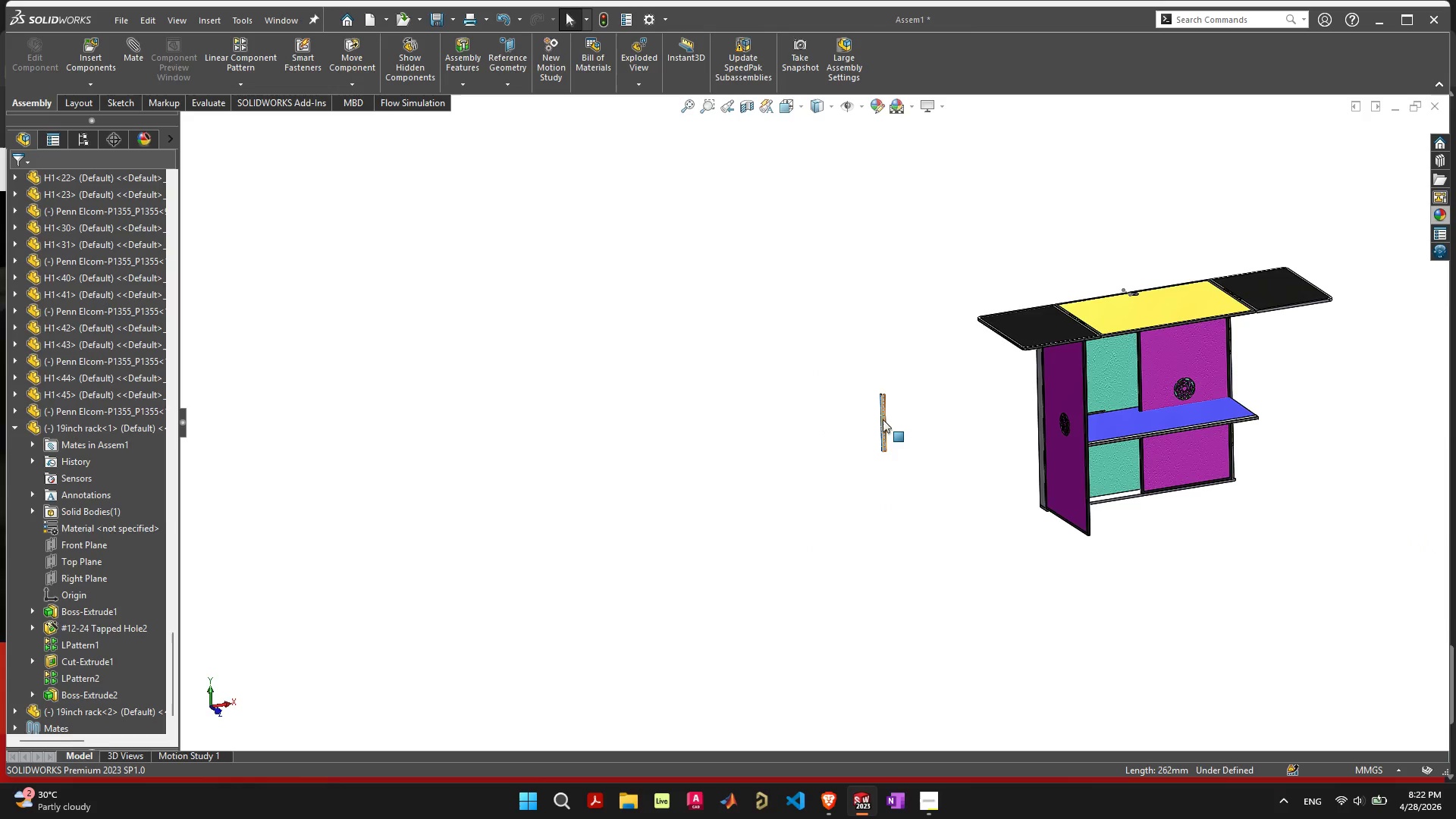 
left_click_drag(start_coordinate=[882, 419], to_coordinate=[1289, 465])
 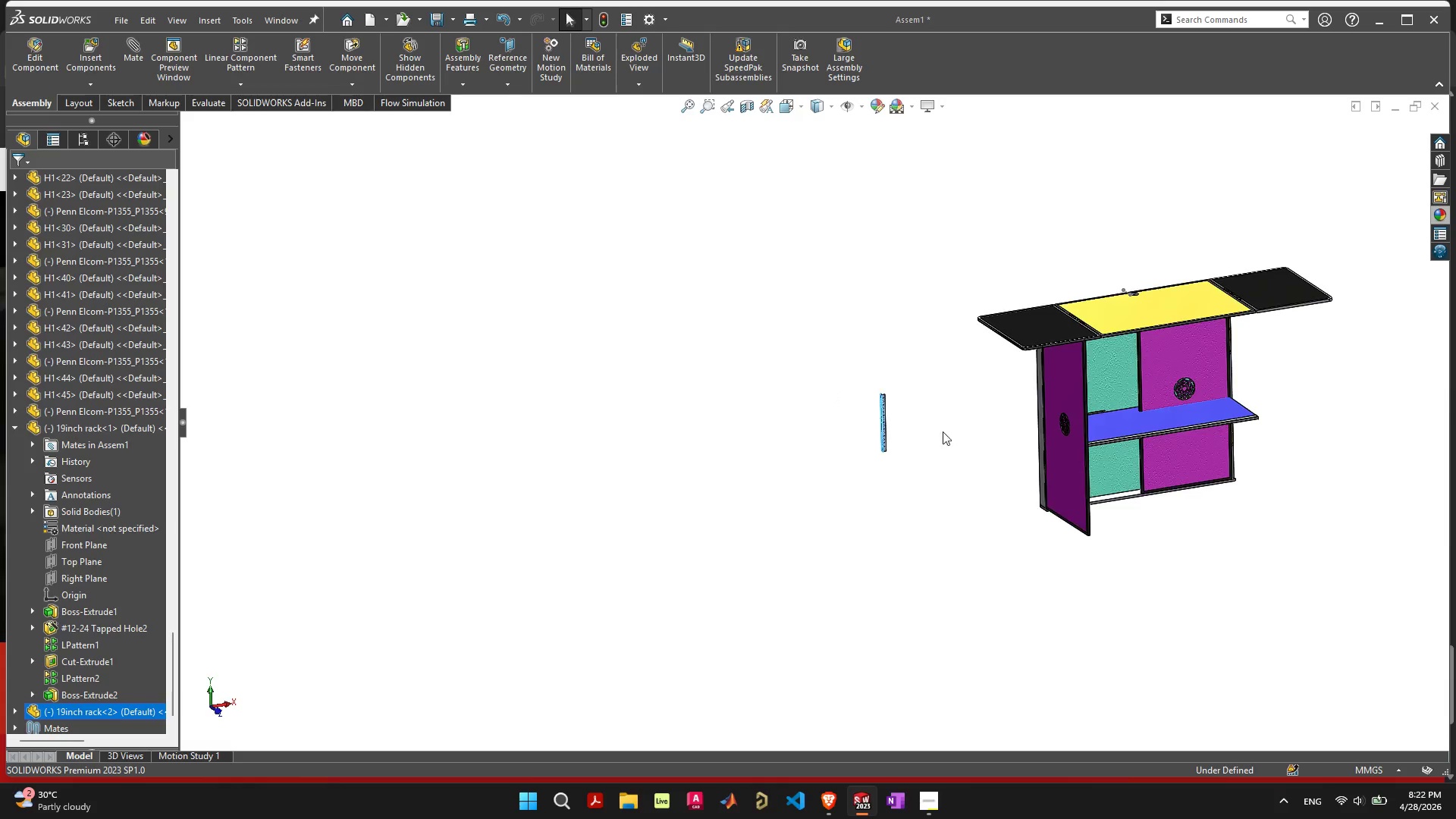 
scroll: coordinate [956, 429], scroll_direction: up, amount: 4.0
 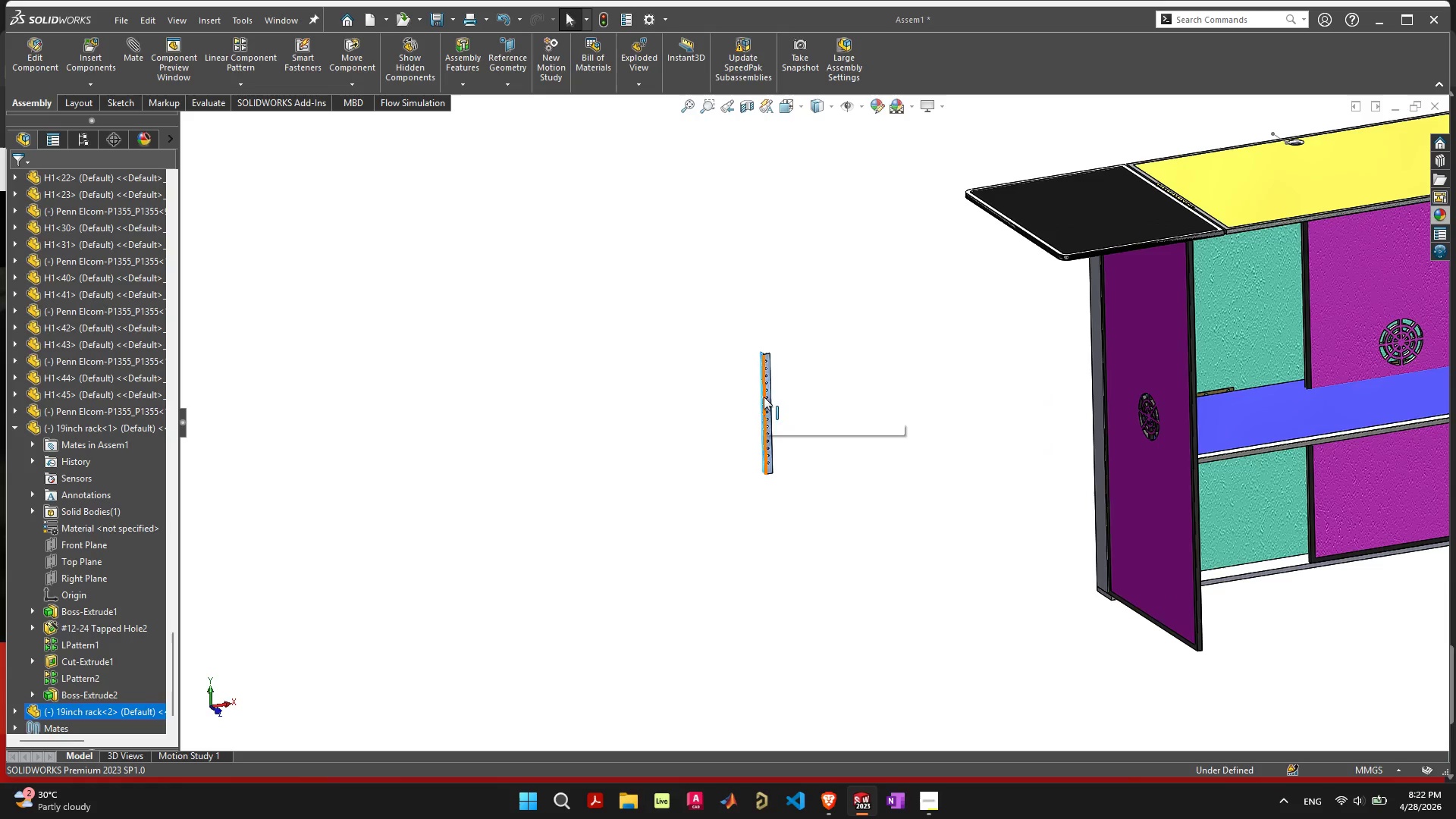 
left_click_drag(start_coordinate=[766, 397], to_coordinate=[937, 439])
 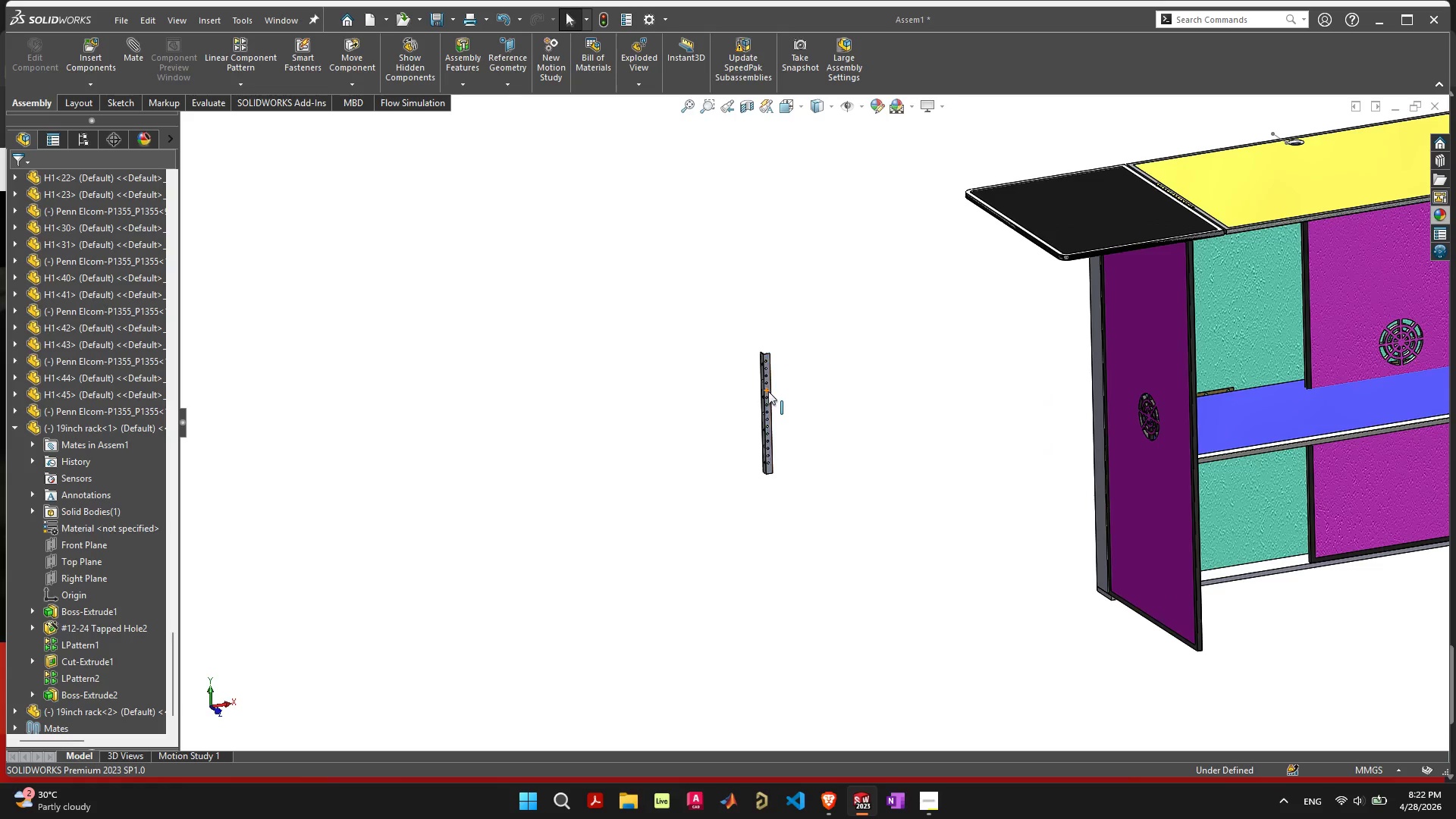 
left_click_drag(start_coordinate=[768, 391], to_coordinate=[1376, 587])
 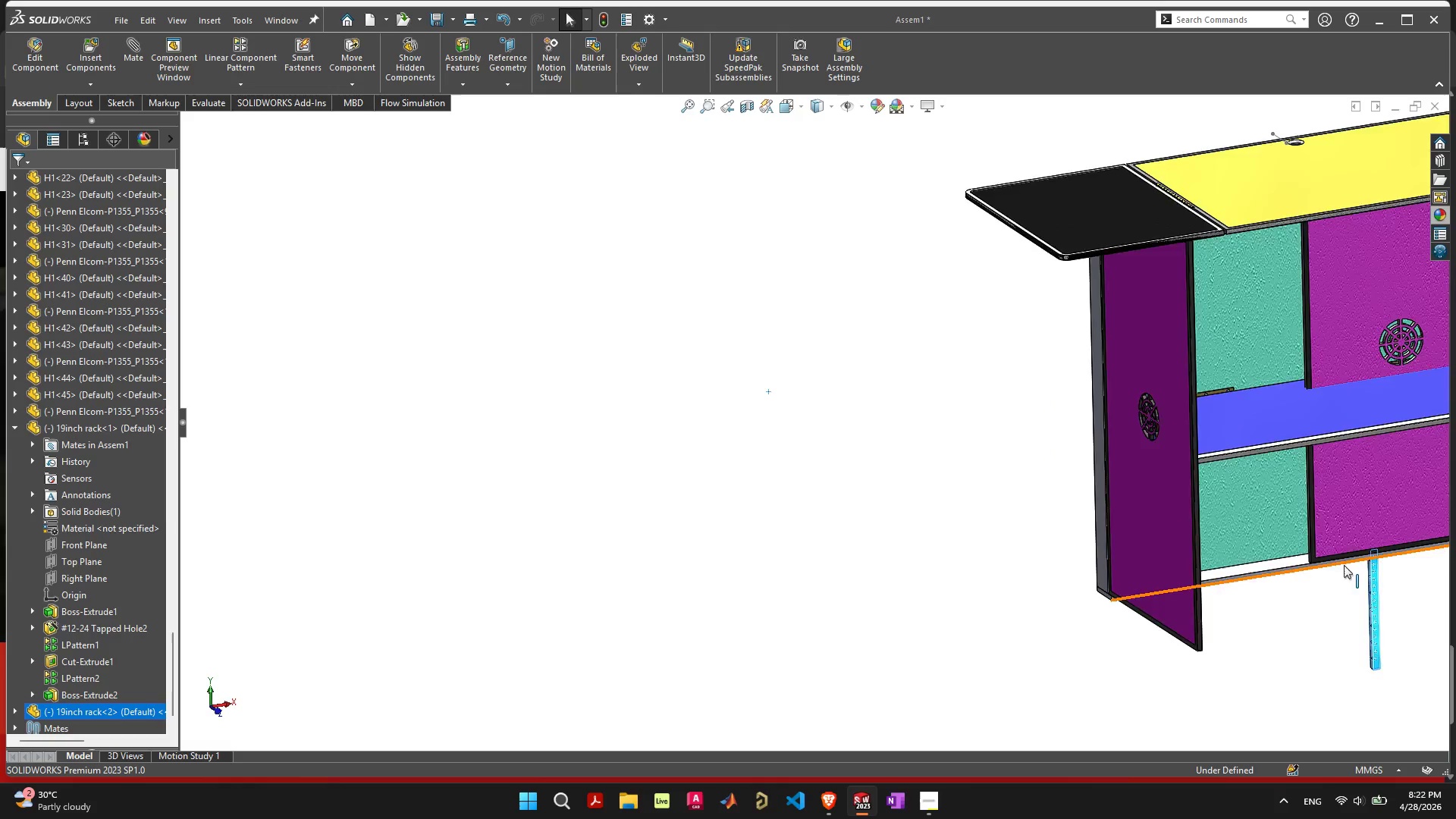 
scroll: coordinate [1178, 464], scroll_direction: down, amount: 3.0
 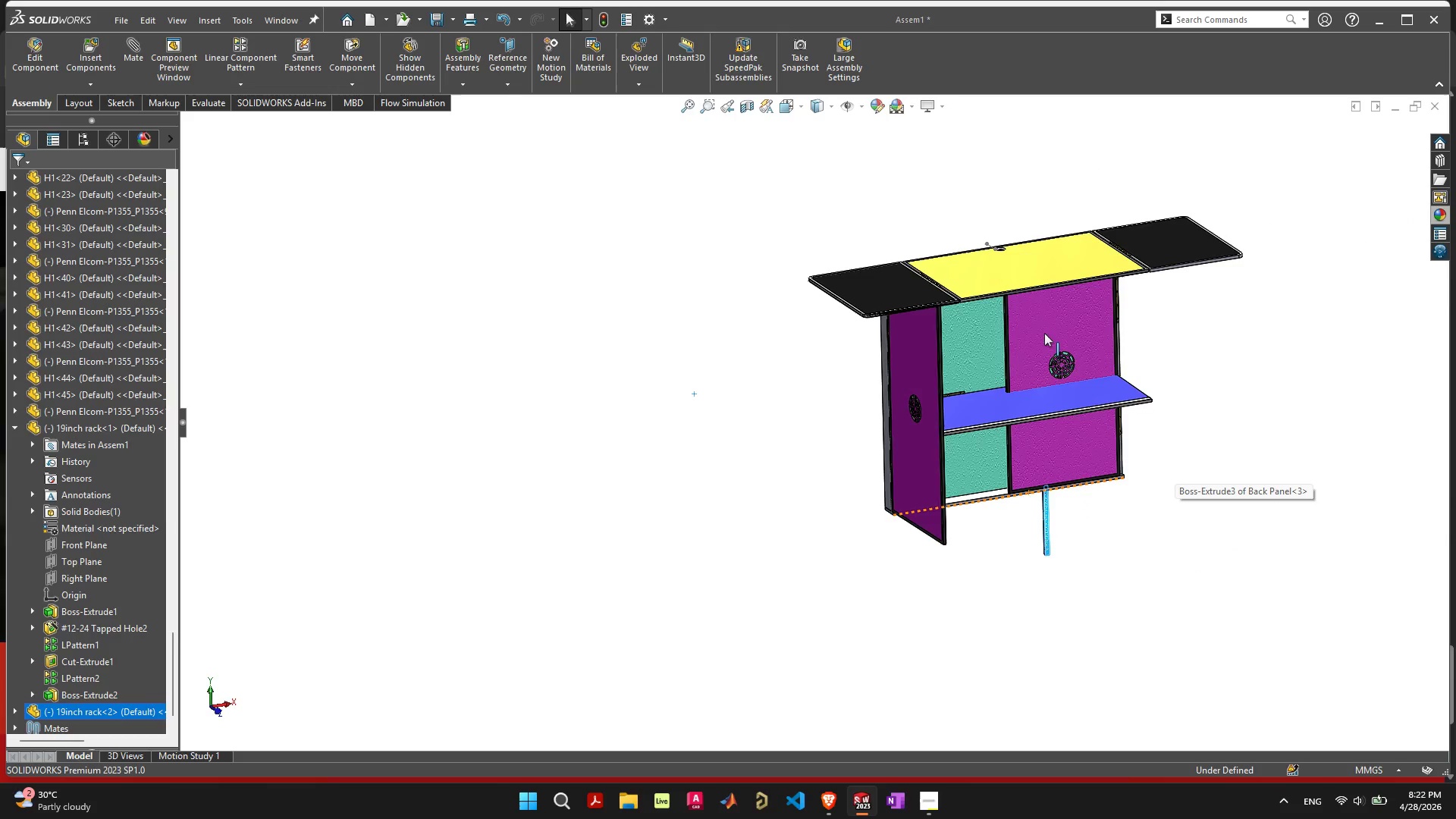 
left_click_drag(start_coordinate=[1044, 333], to_coordinate=[1415, 358])
 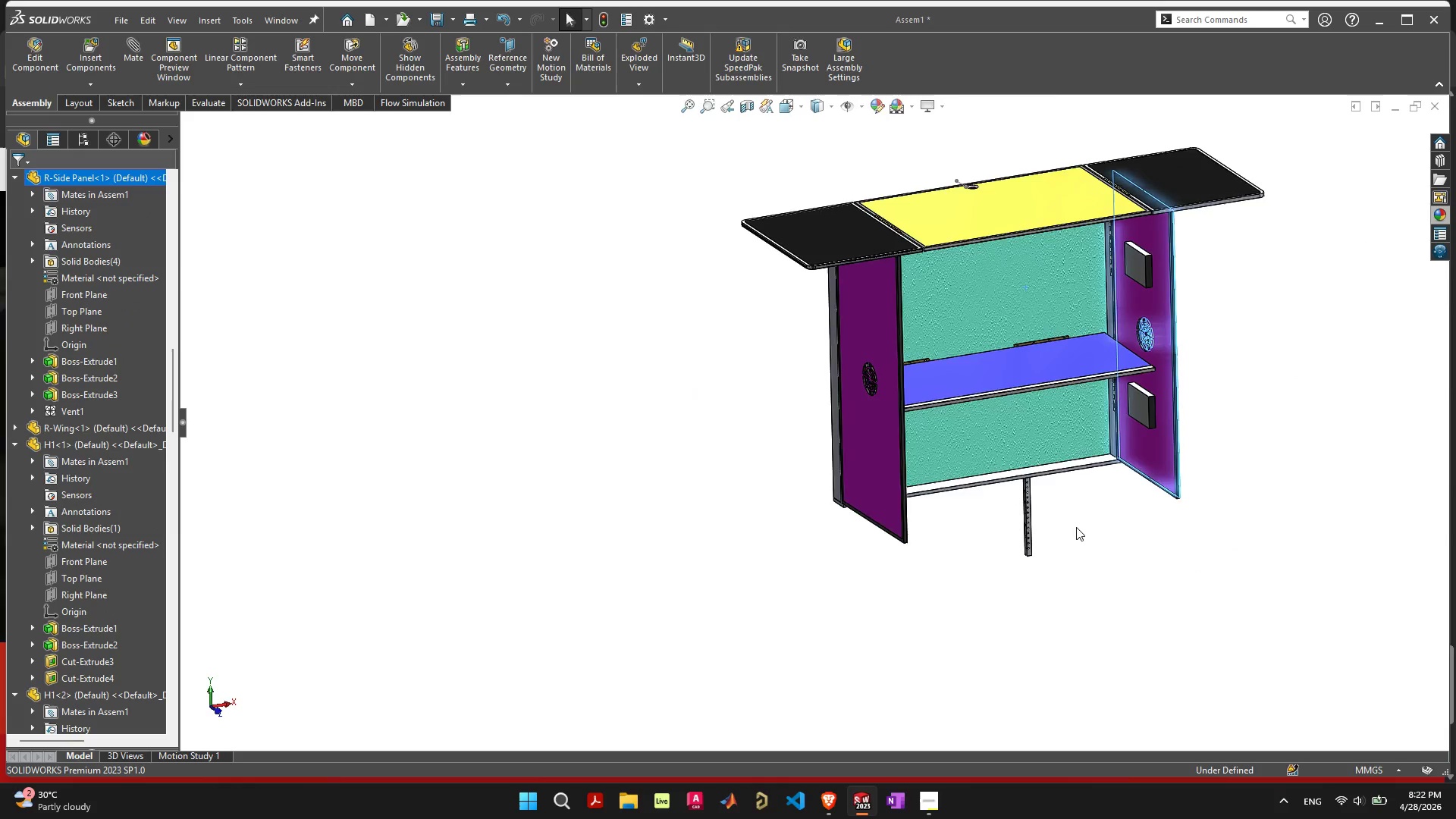 
scroll: coordinate [1047, 531], scroll_direction: up, amount: 5.0
 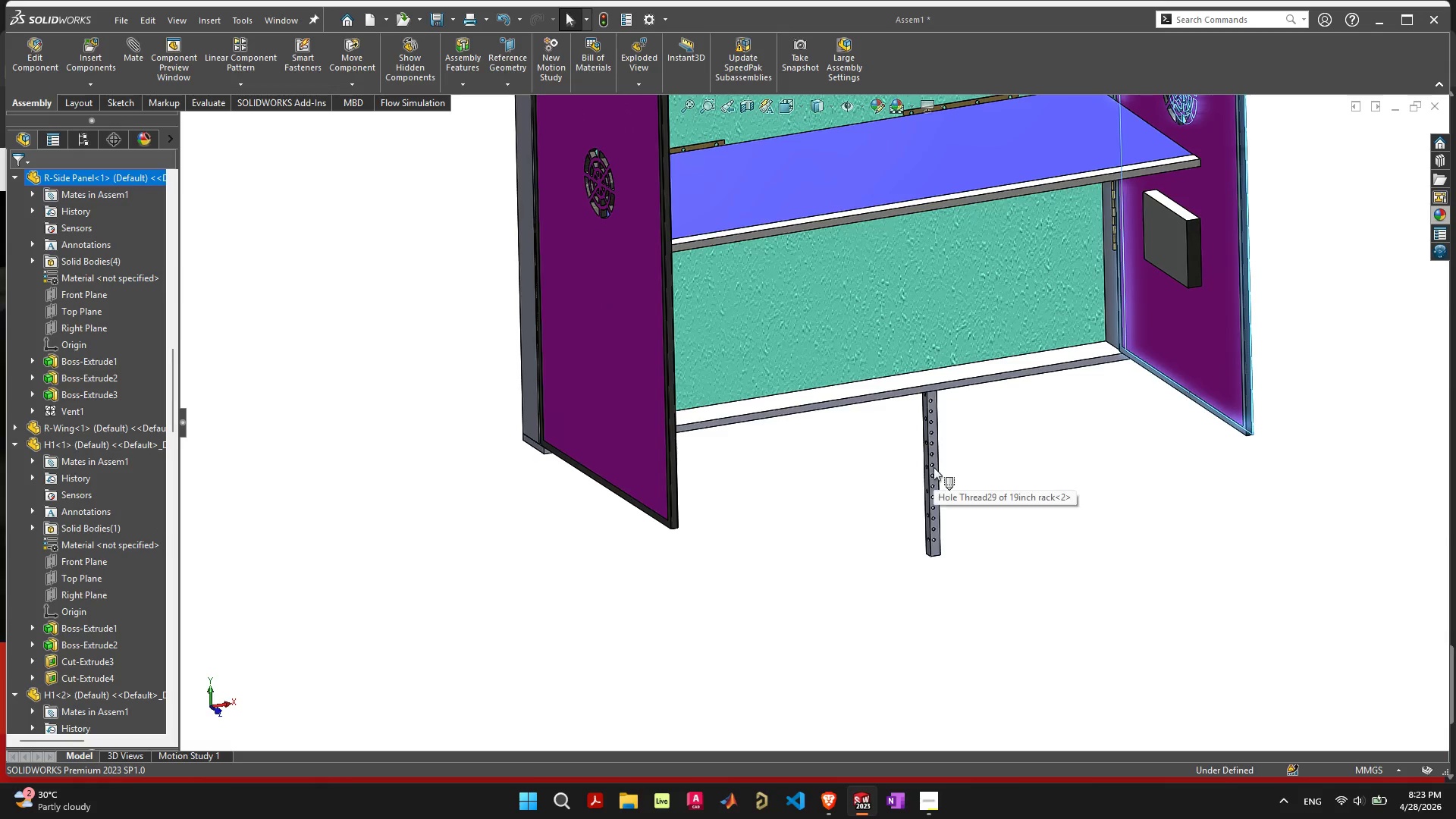 
left_click_drag(start_coordinate=[934, 467], to_coordinate=[962, 485])
 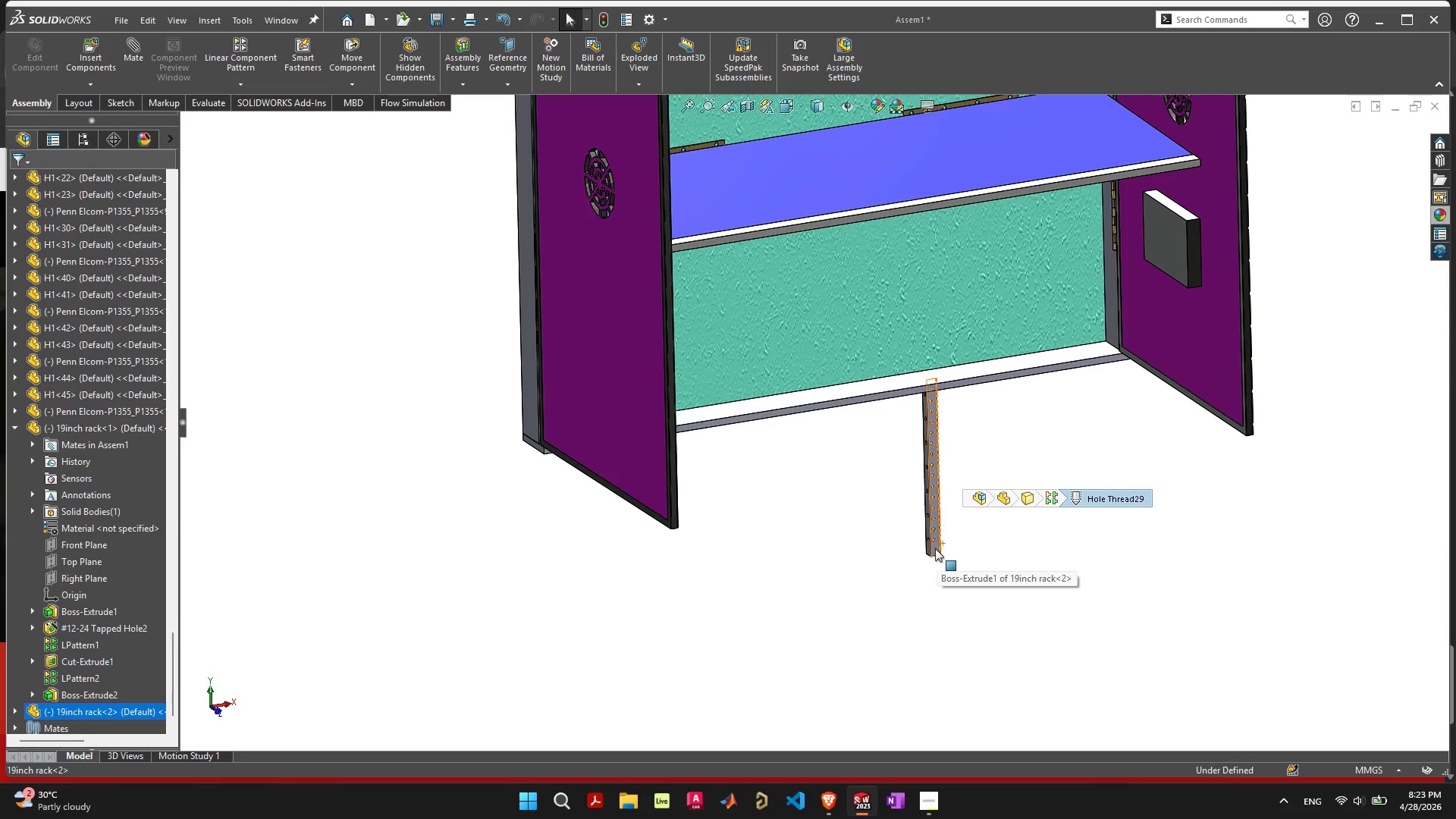 
left_click_drag(start_coordinate=[934, 548], to_coordinate=[1084, 619])
 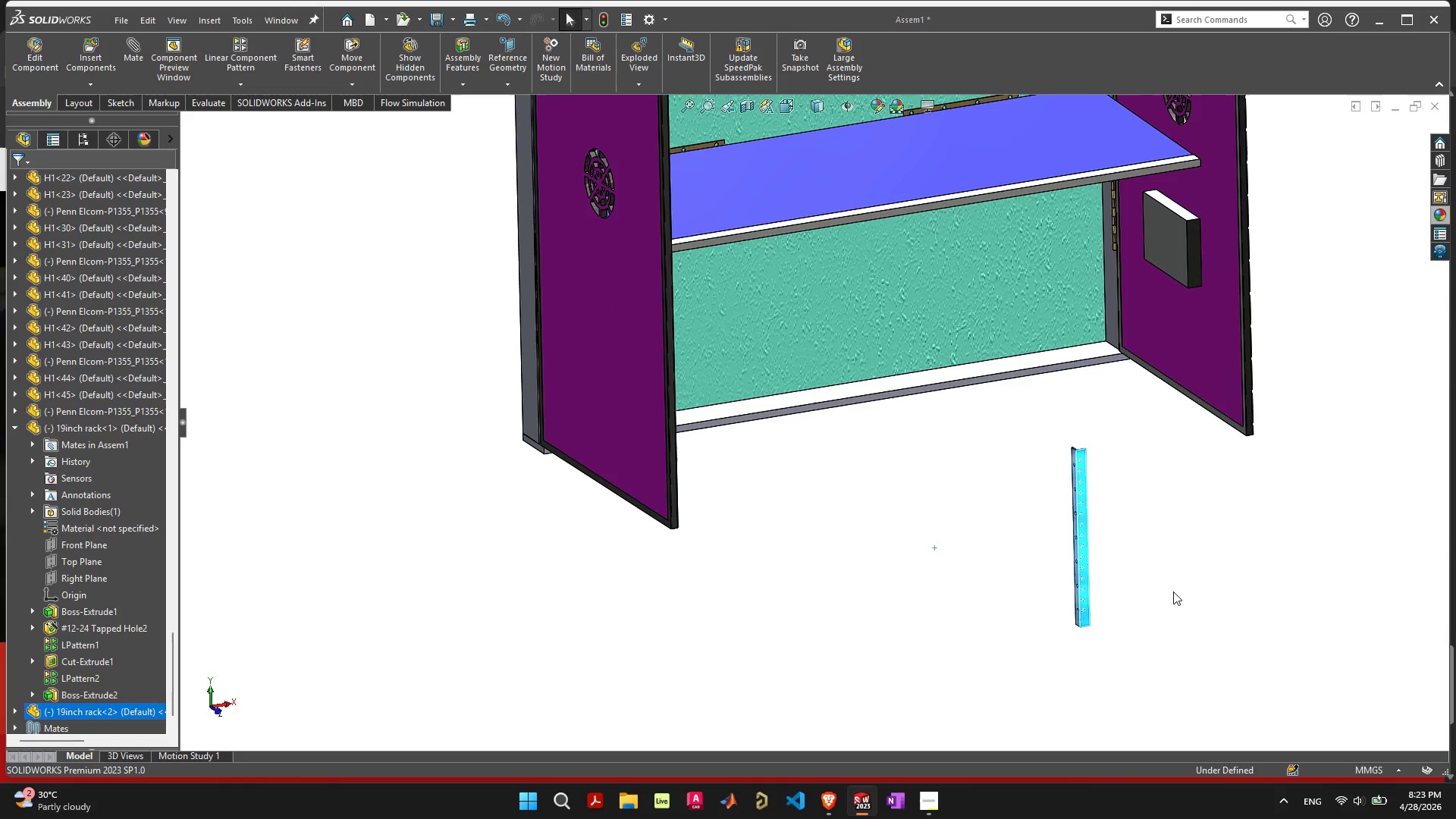 
left_click([1175, 591])
 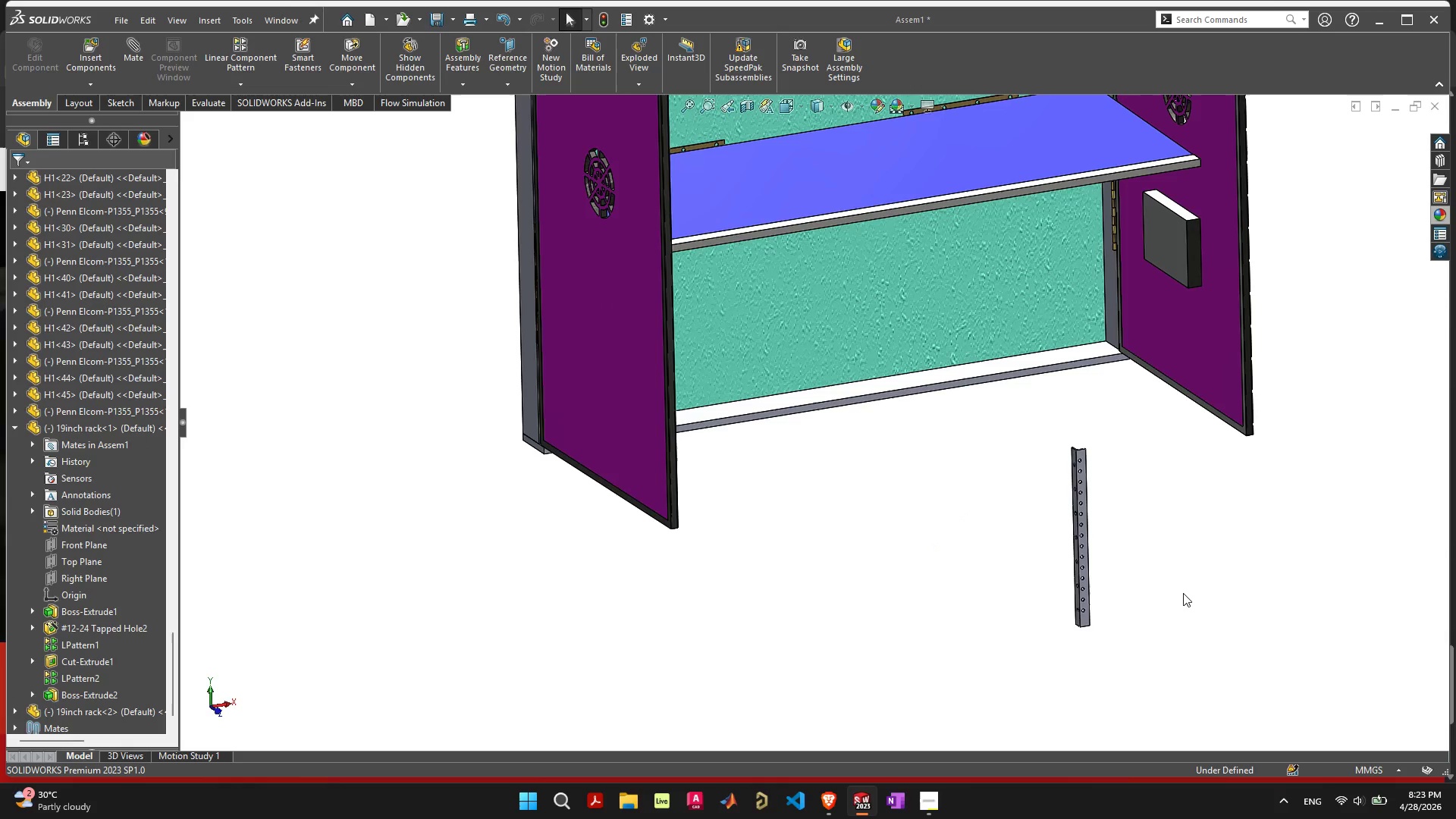 
scroll: coordinate [1128, 573], scroll_direction: up, amount: 3.0
 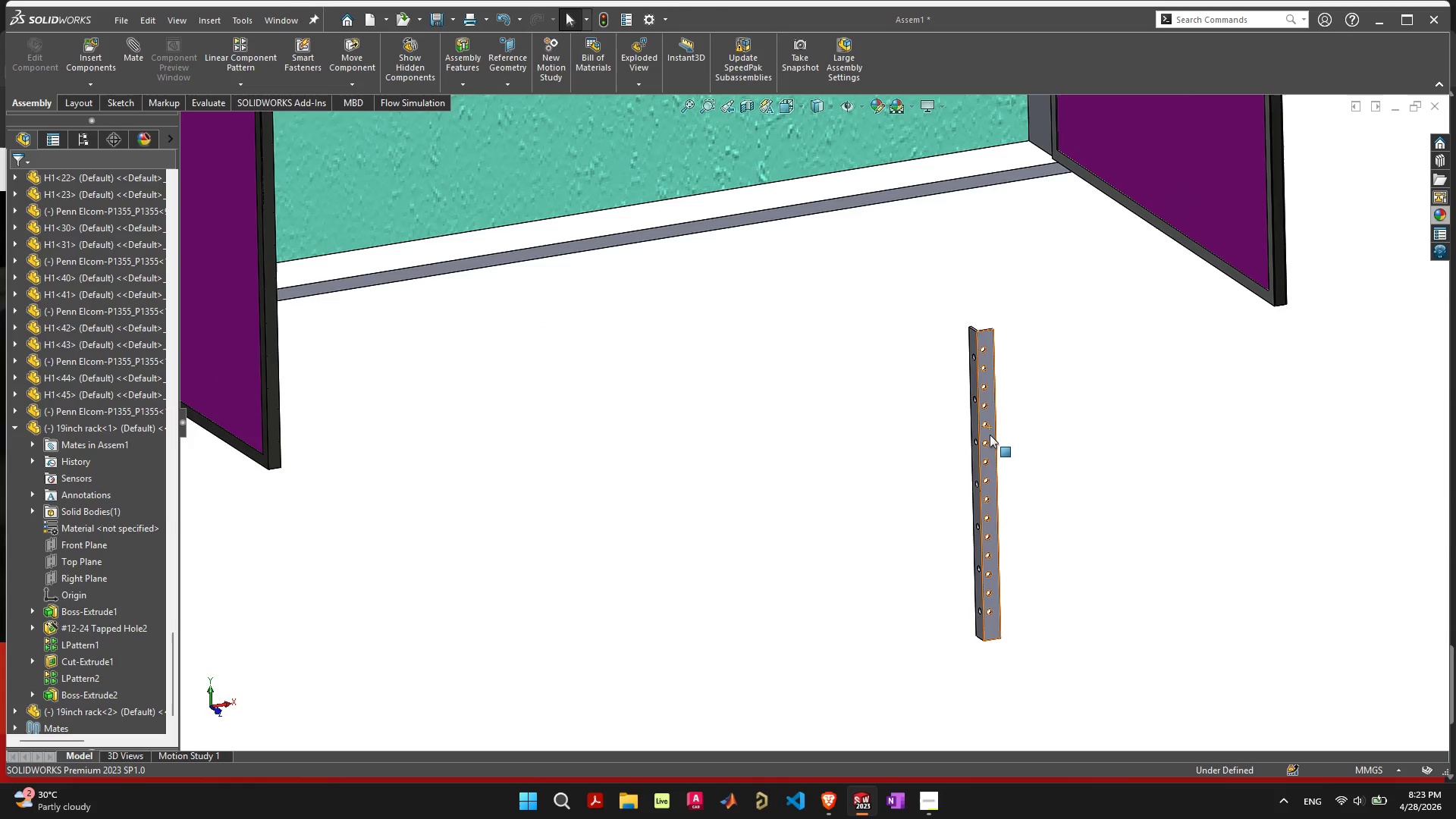 
left_click([990, 435])
 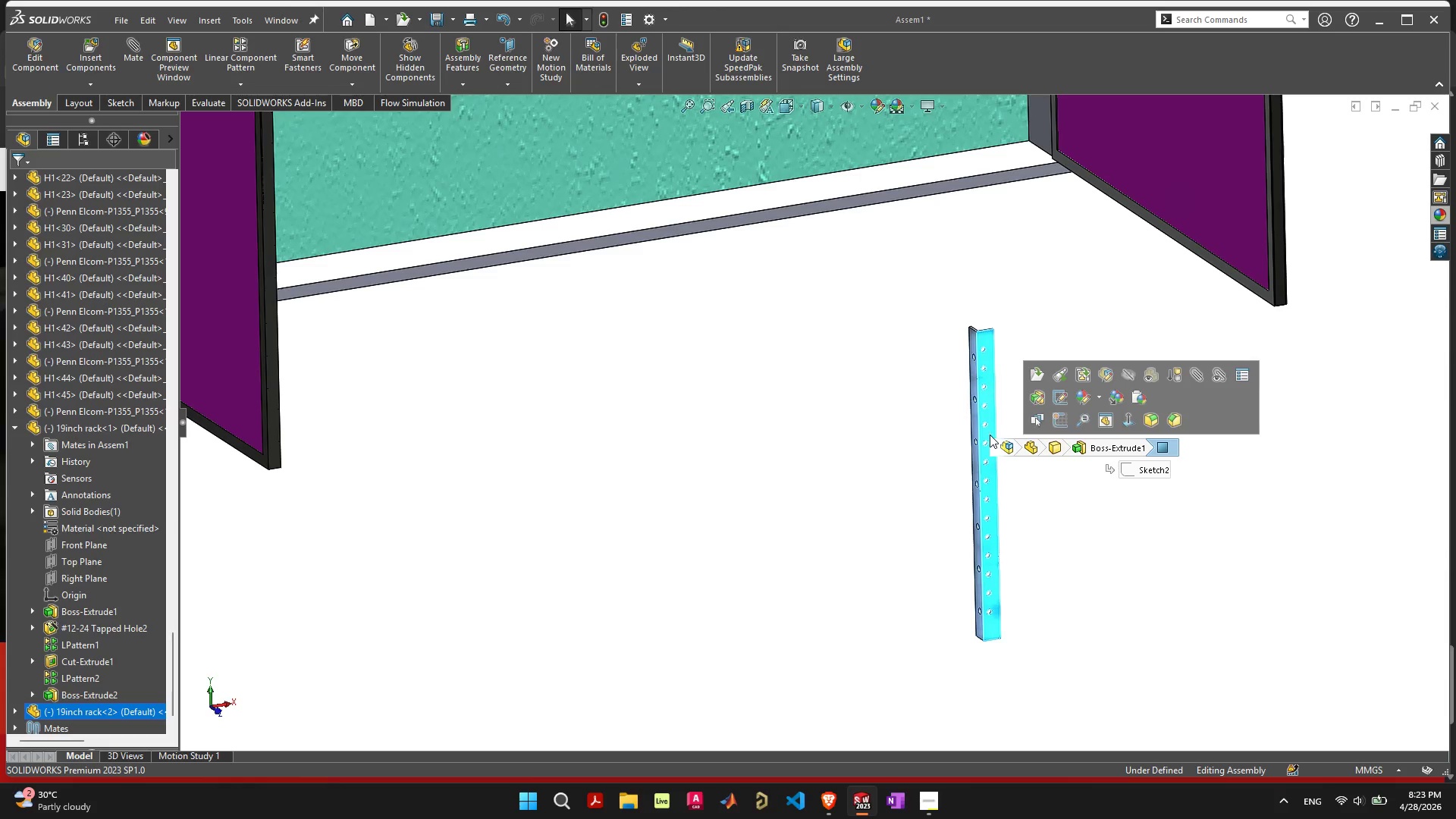 
wait(8.2)
 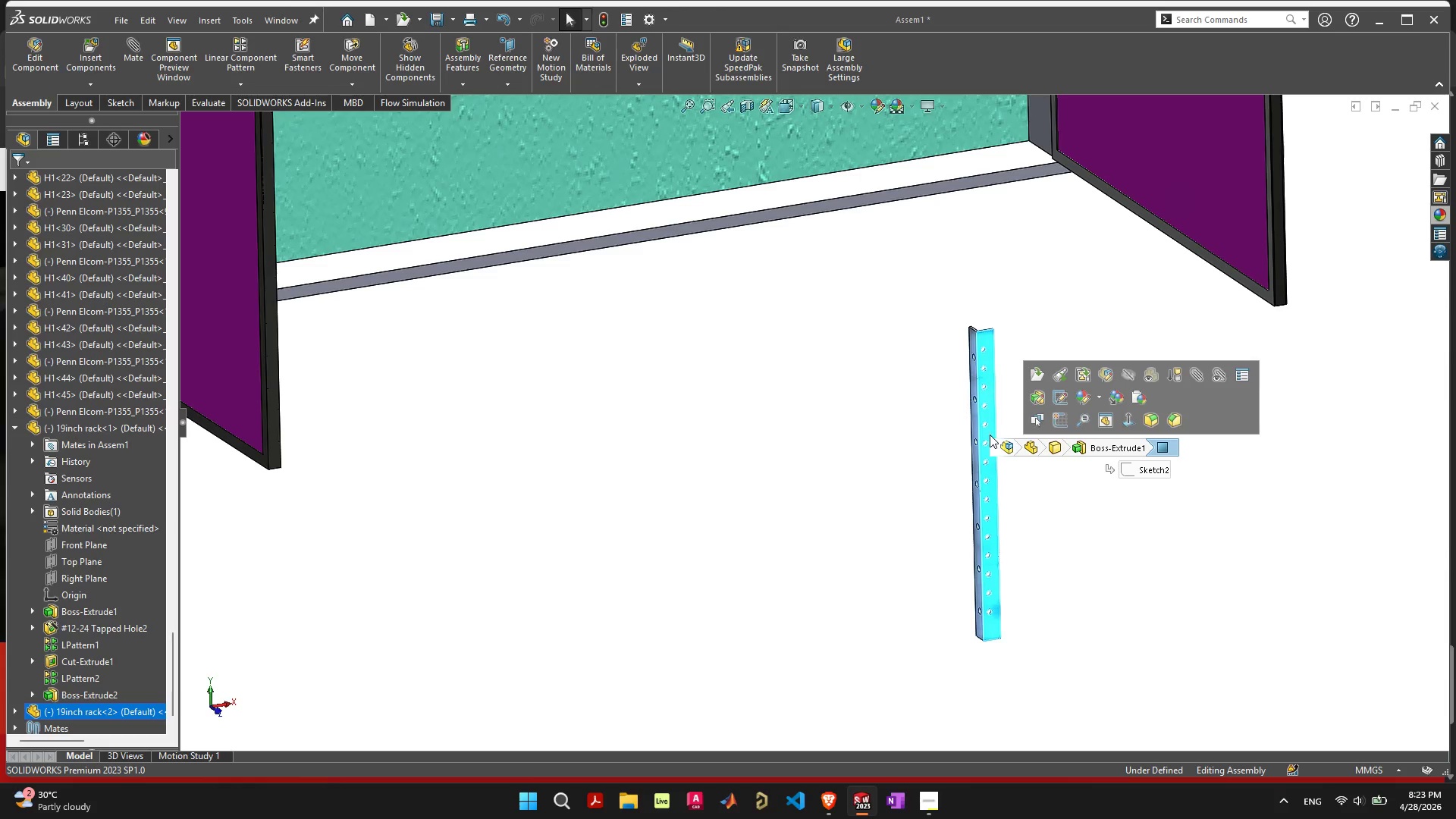 
left_click([989, 372])
 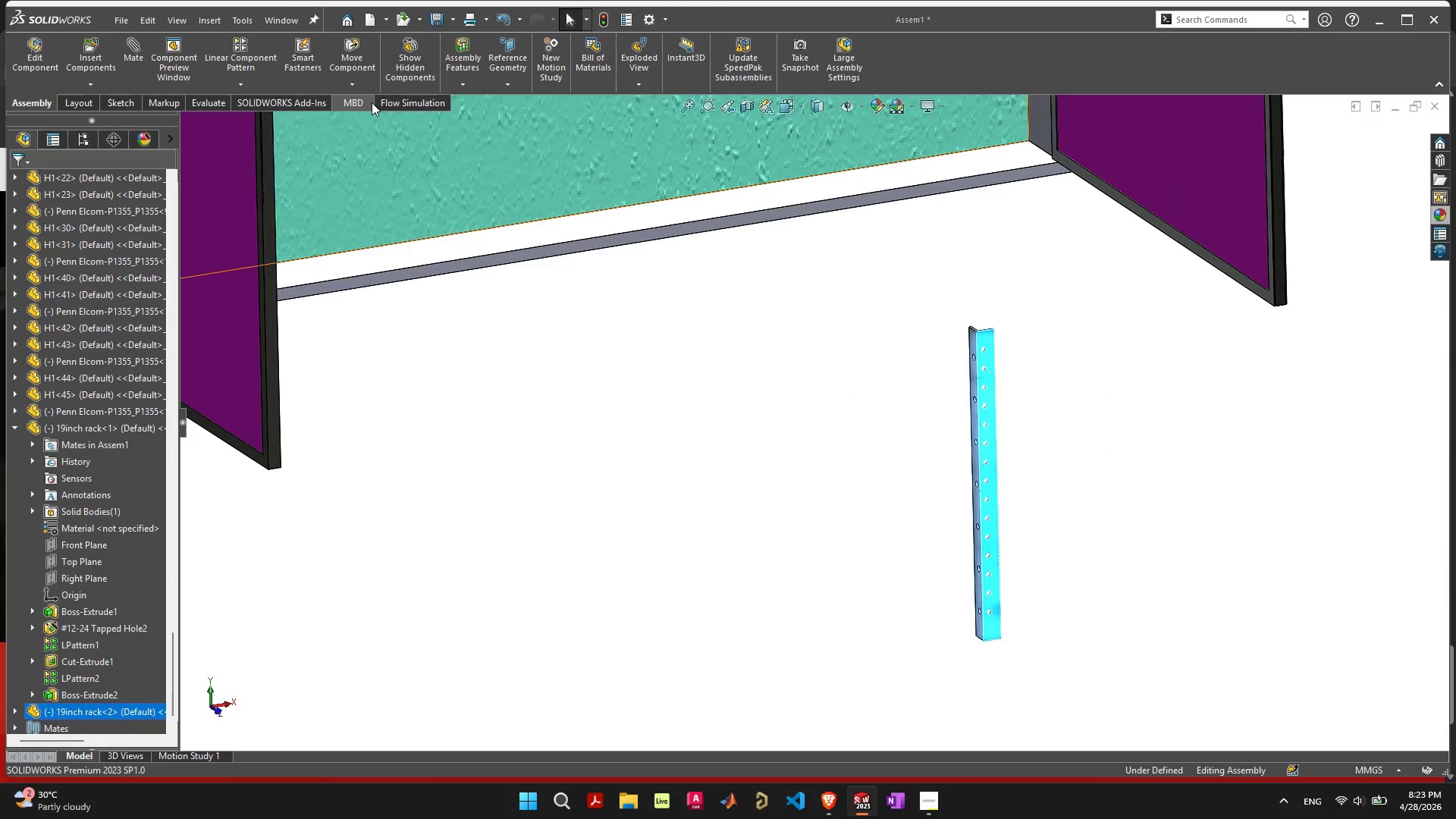 
left_click([359, 85])
 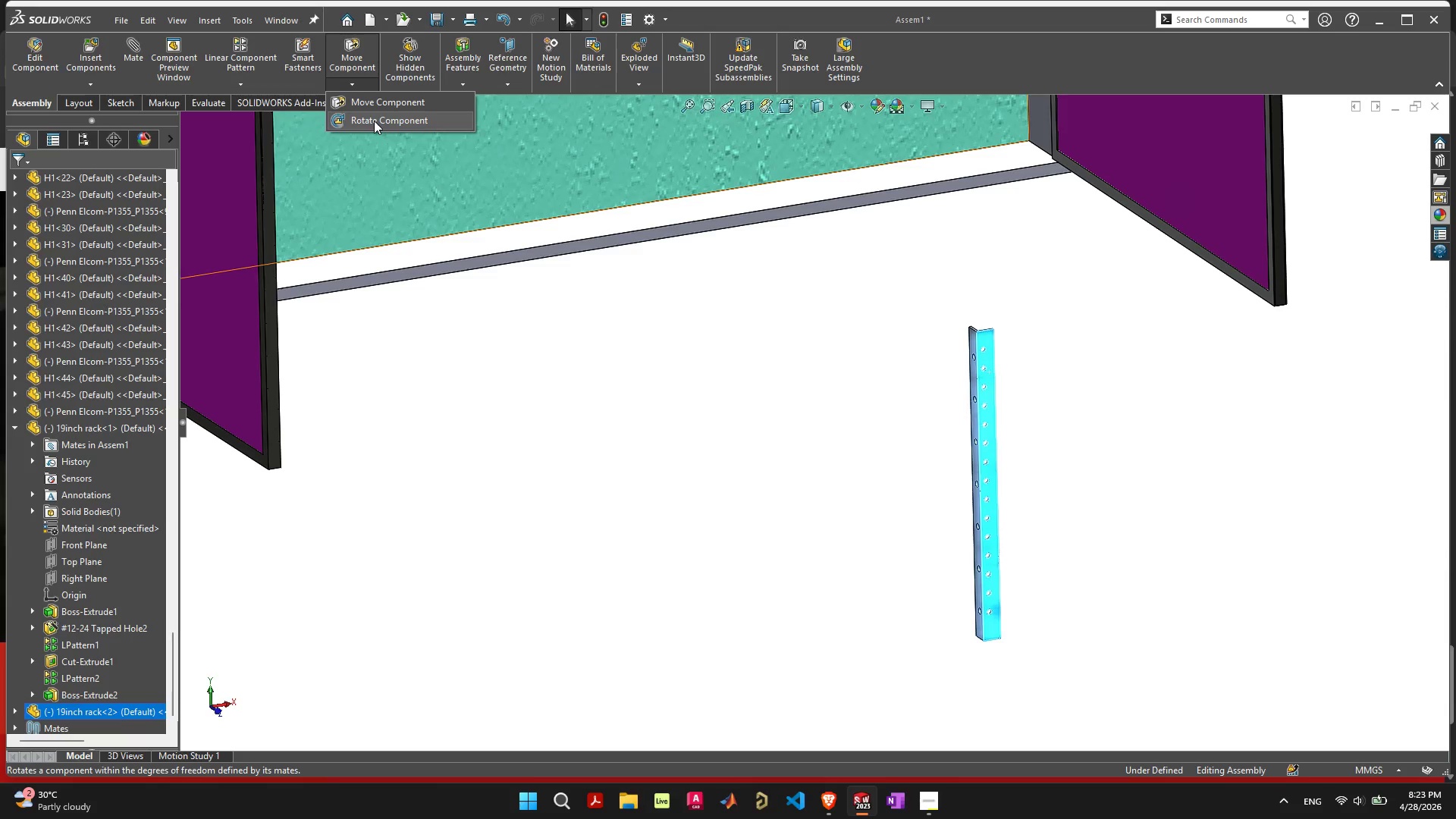 
left_click([374, 121])
 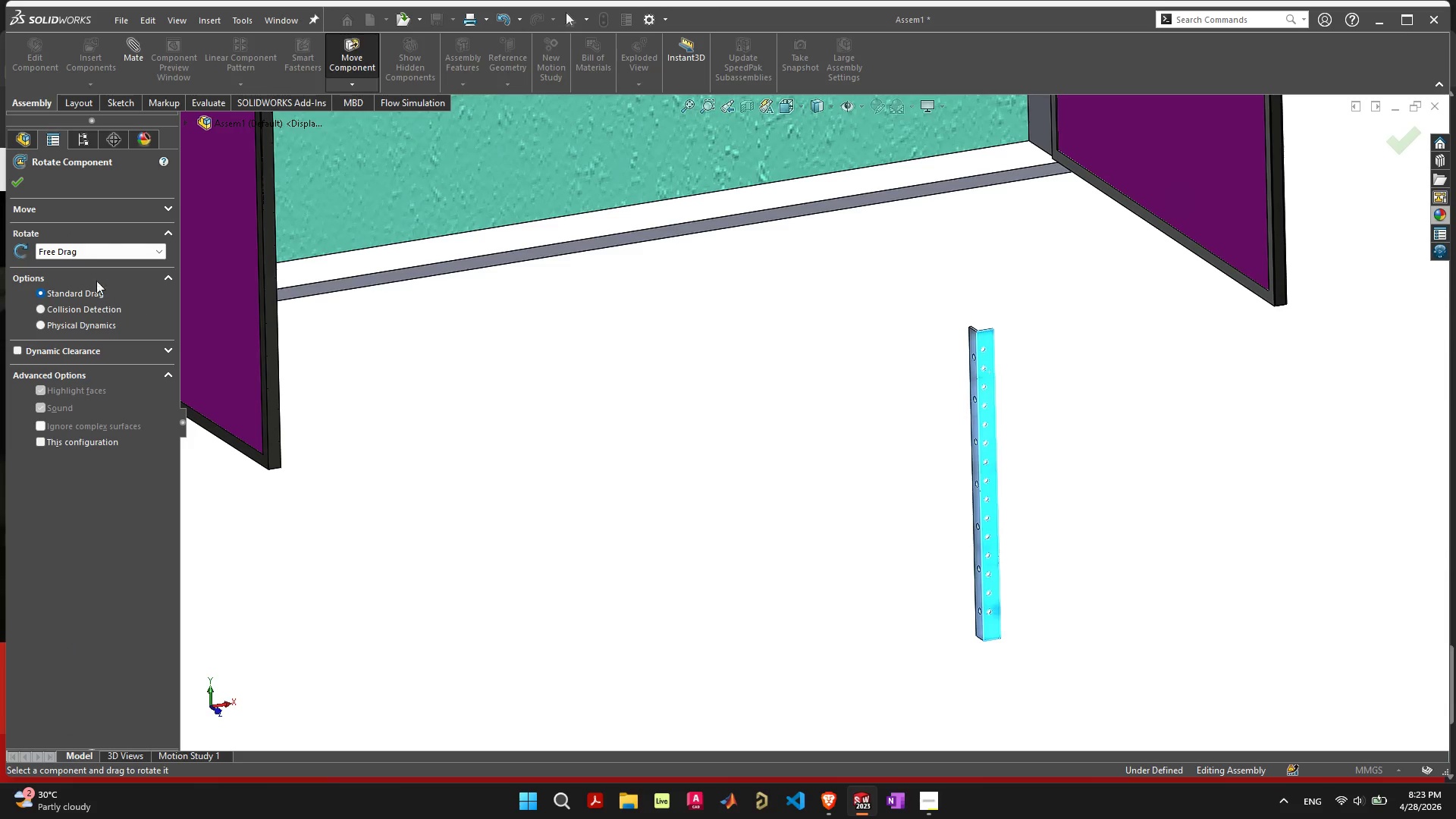 
left_click([99, 243])
 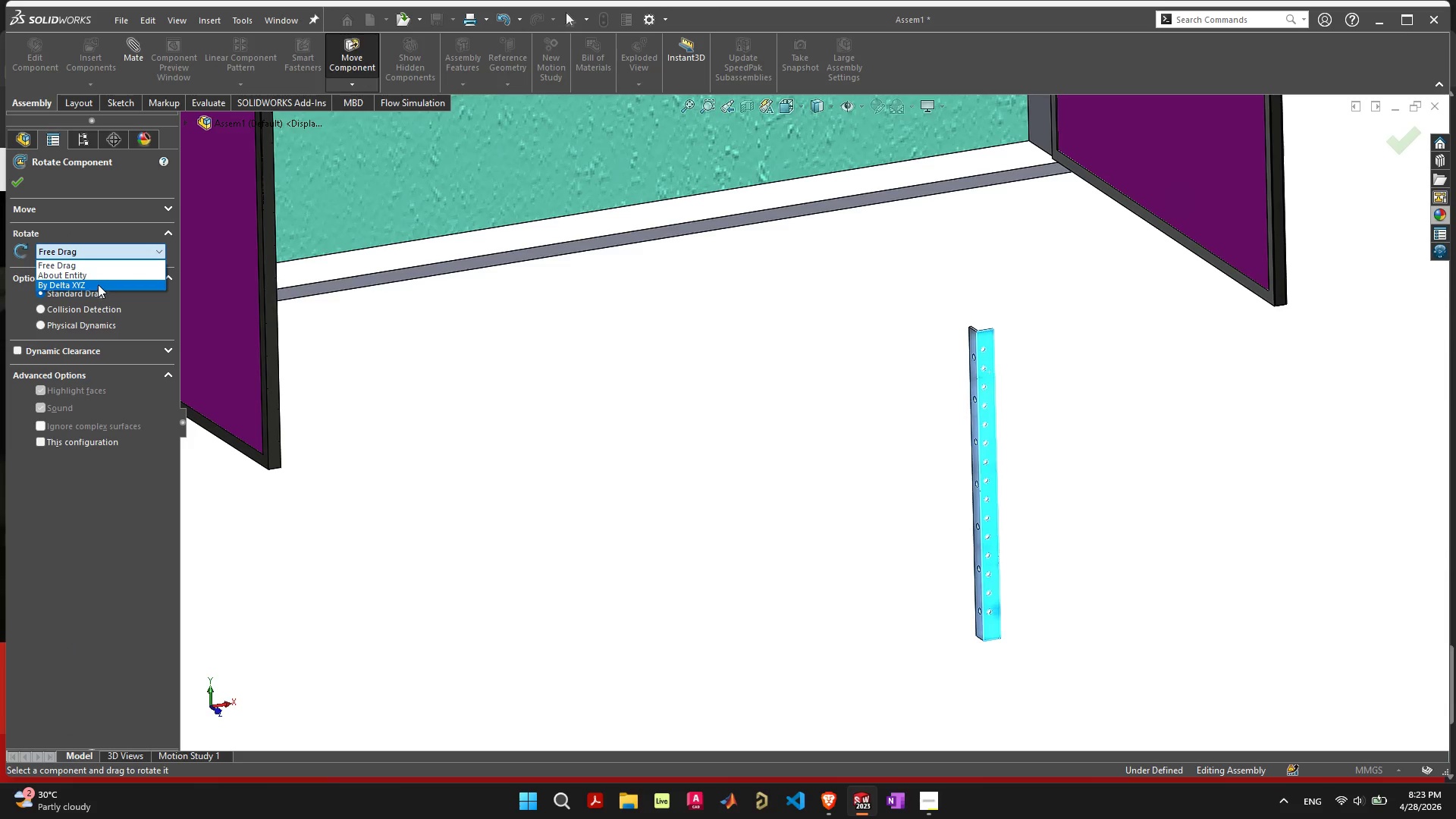 
left_click([98, 284])
 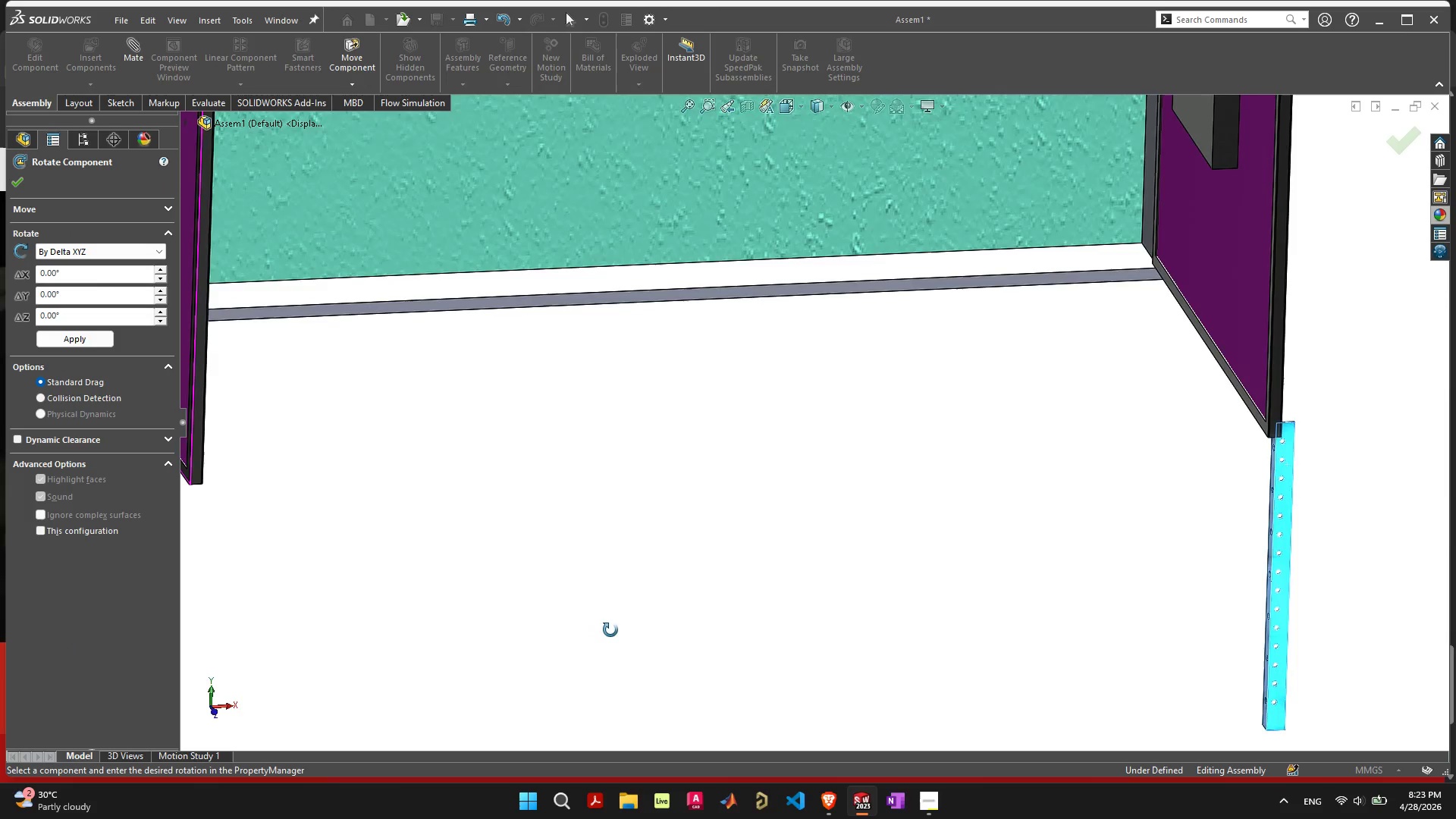 
wait(10.55)
 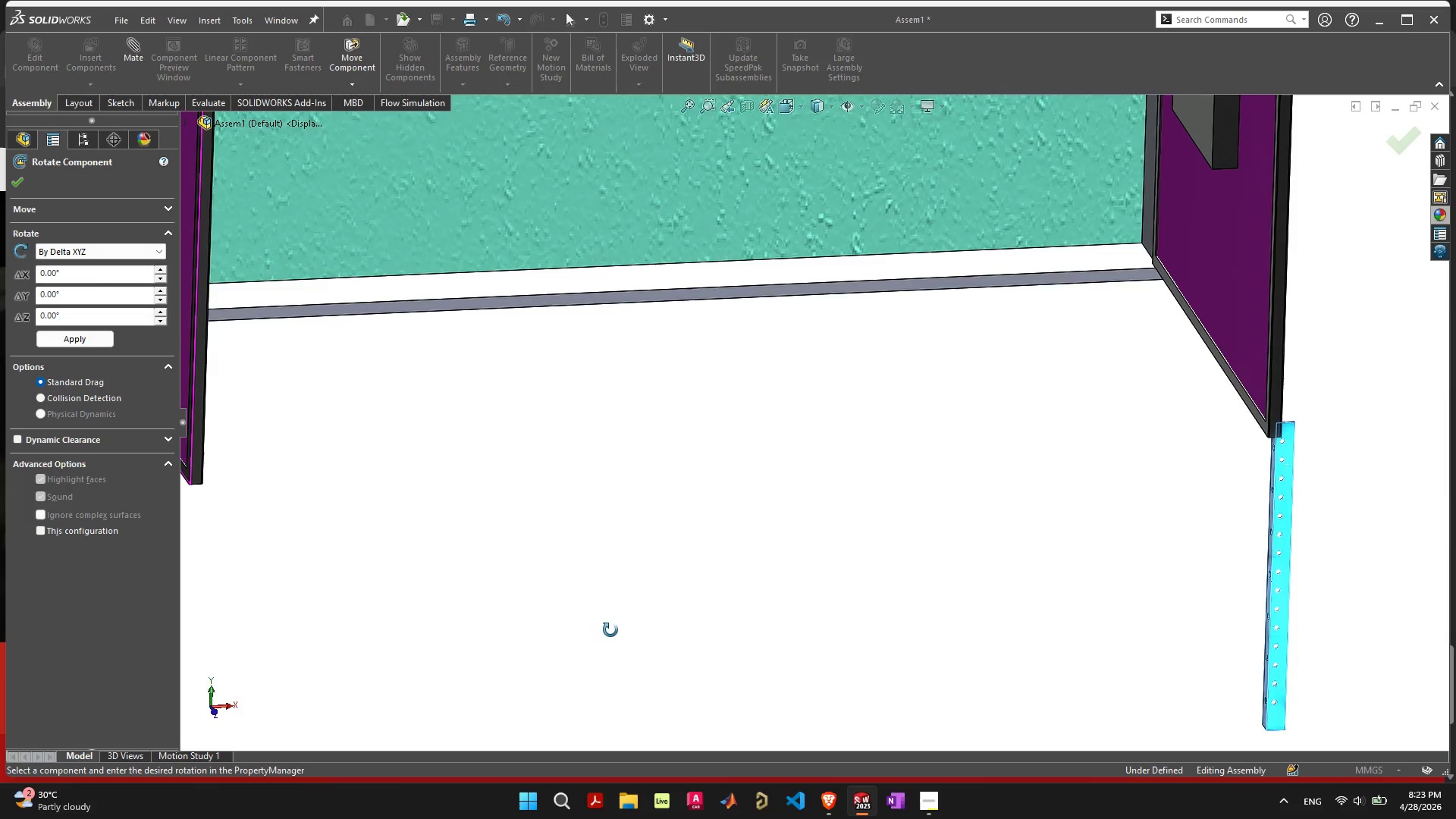 
left_click_drag(start_coordinate=[137, 317], to_coordinate=[0, 309])
 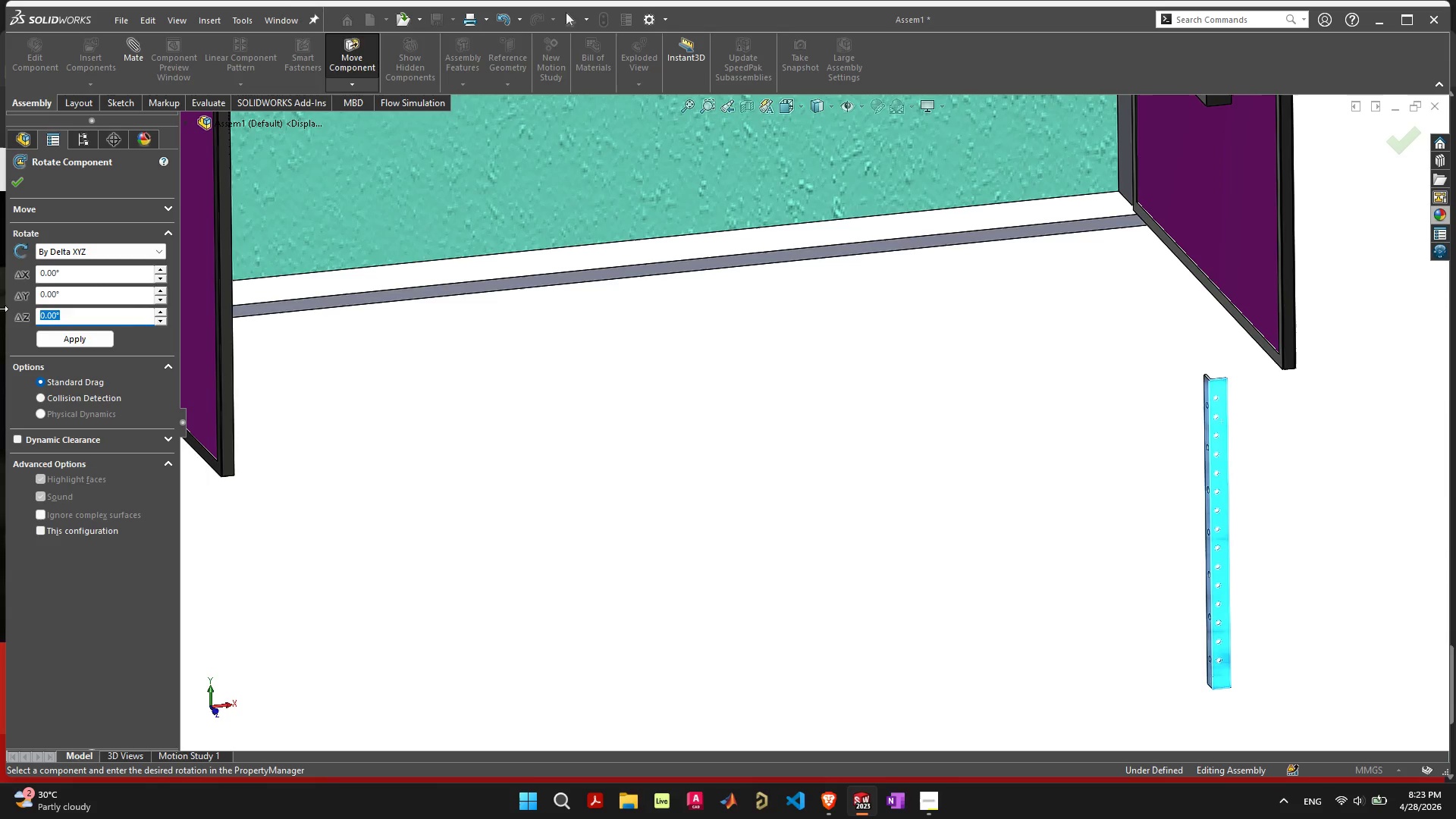 
type(90)
 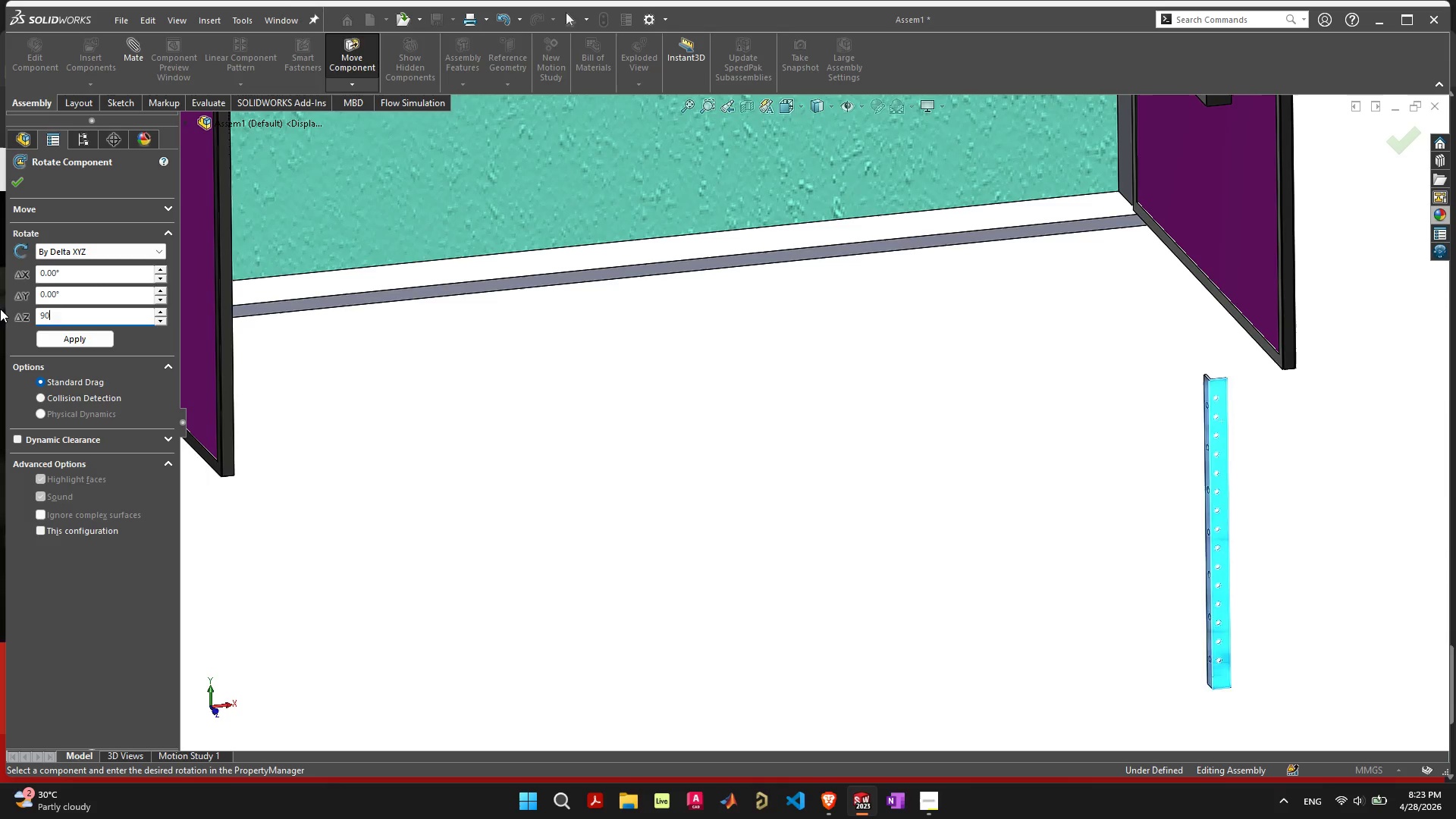 
key(Enter)
 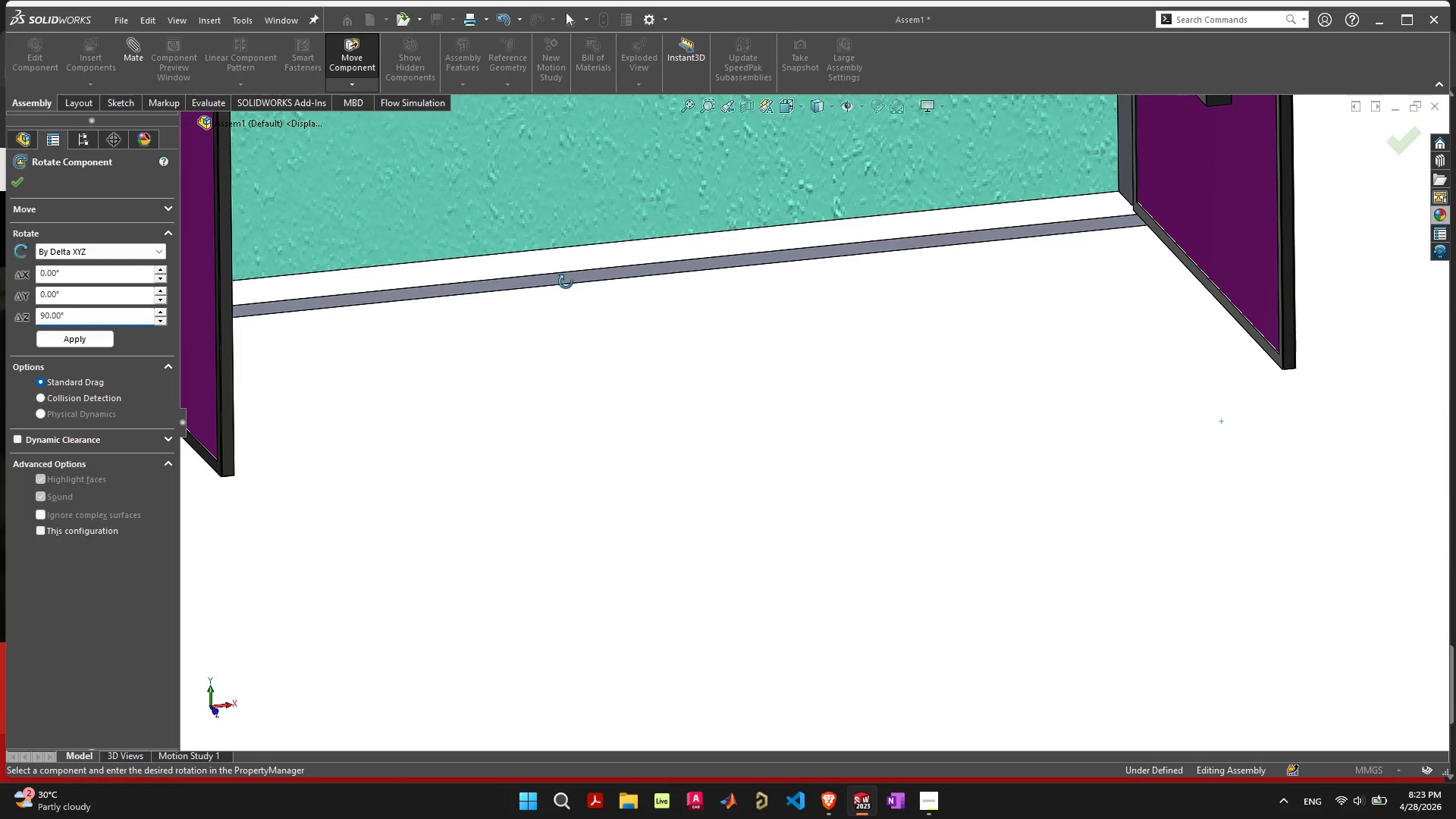 
scroll: coordinate [905, 487], scroll_direction: down, amount: 11.0
 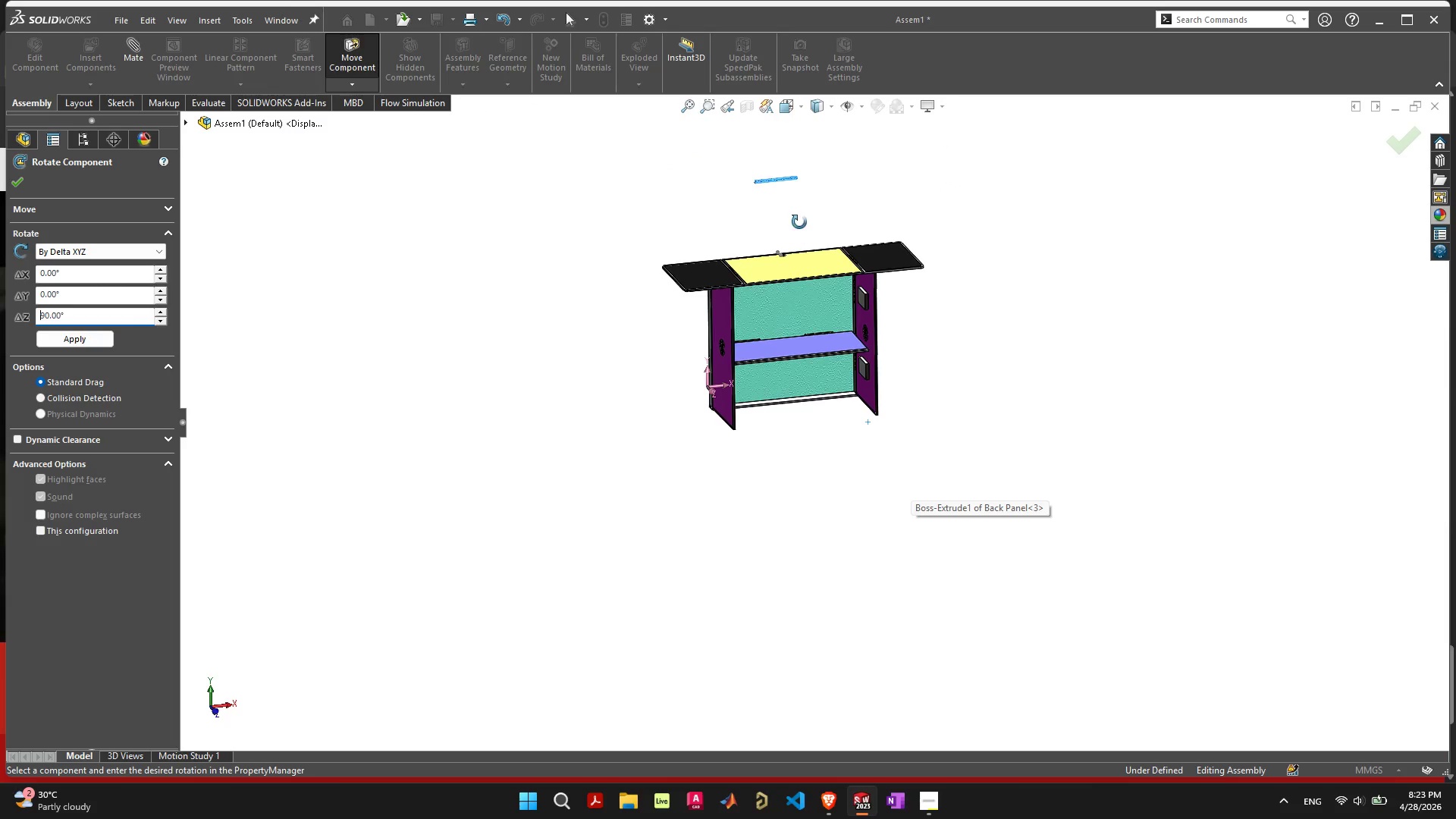 
scroll: coordinate [800, 187], scroll_direction: up, amount: 4.0
 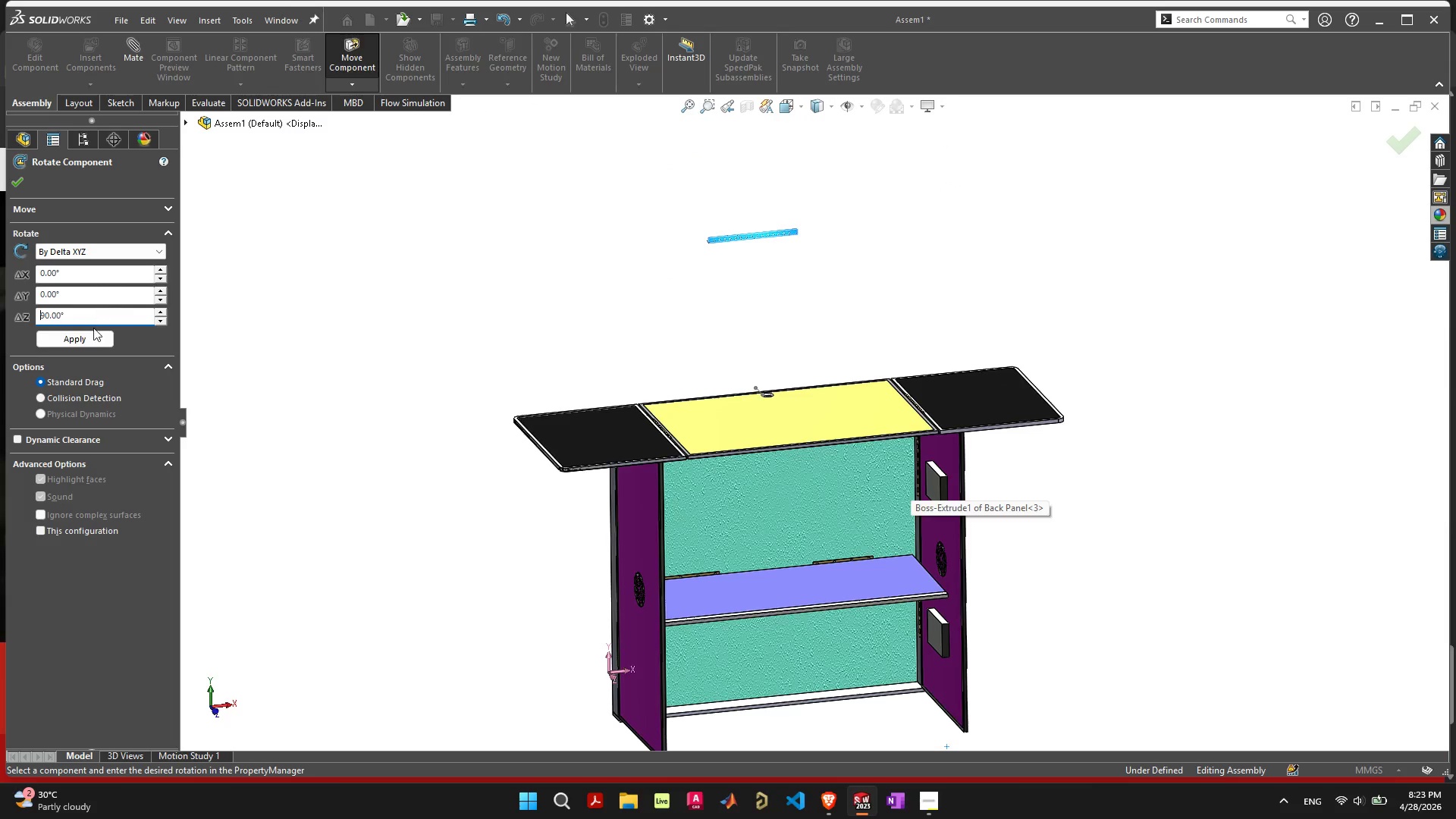 
left_click([92, 333])
 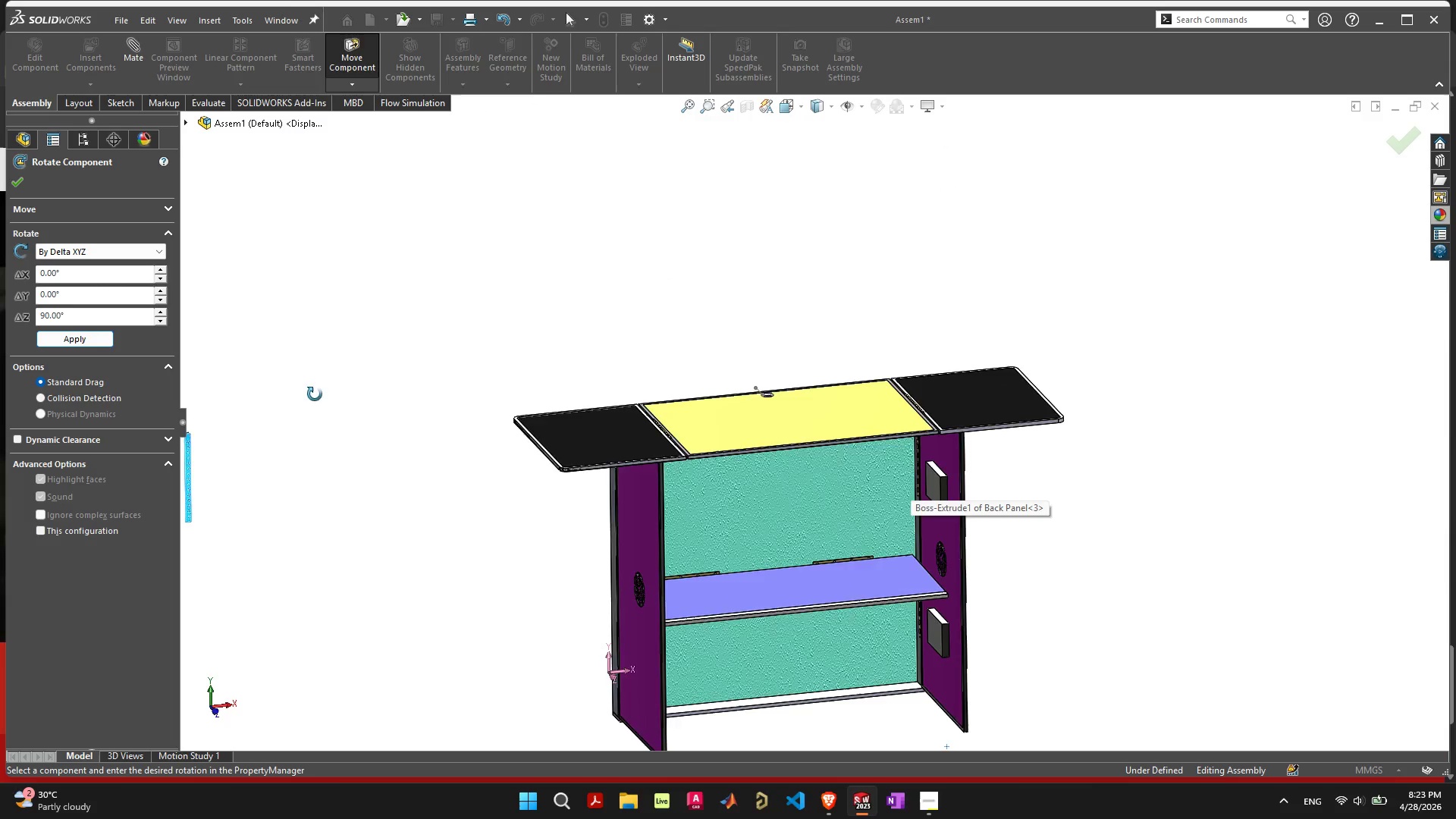 
scroll: coordinate [681, 403], scroll_direction: up, amount: 6.0
 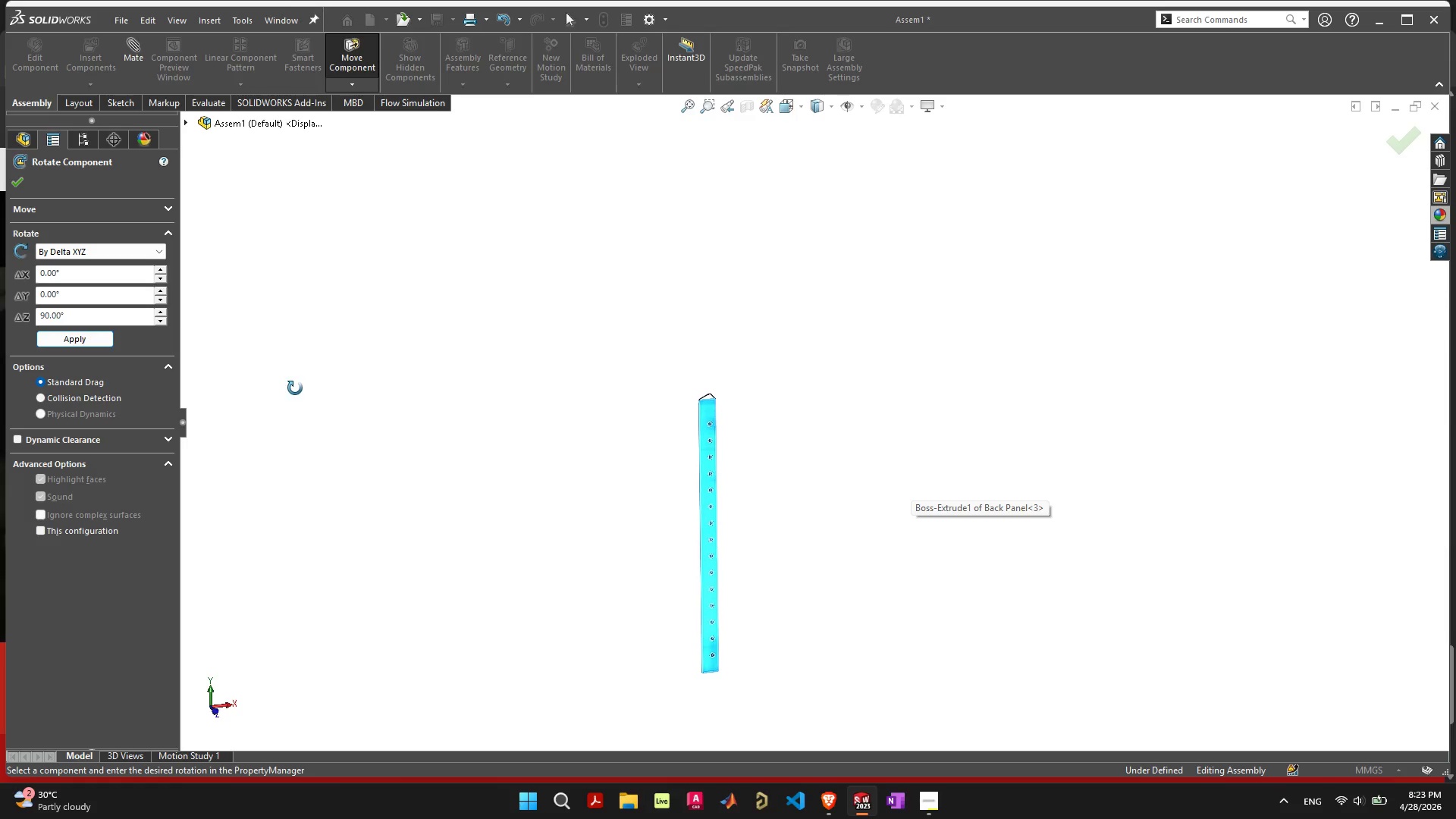 
left_click([89, 336])
 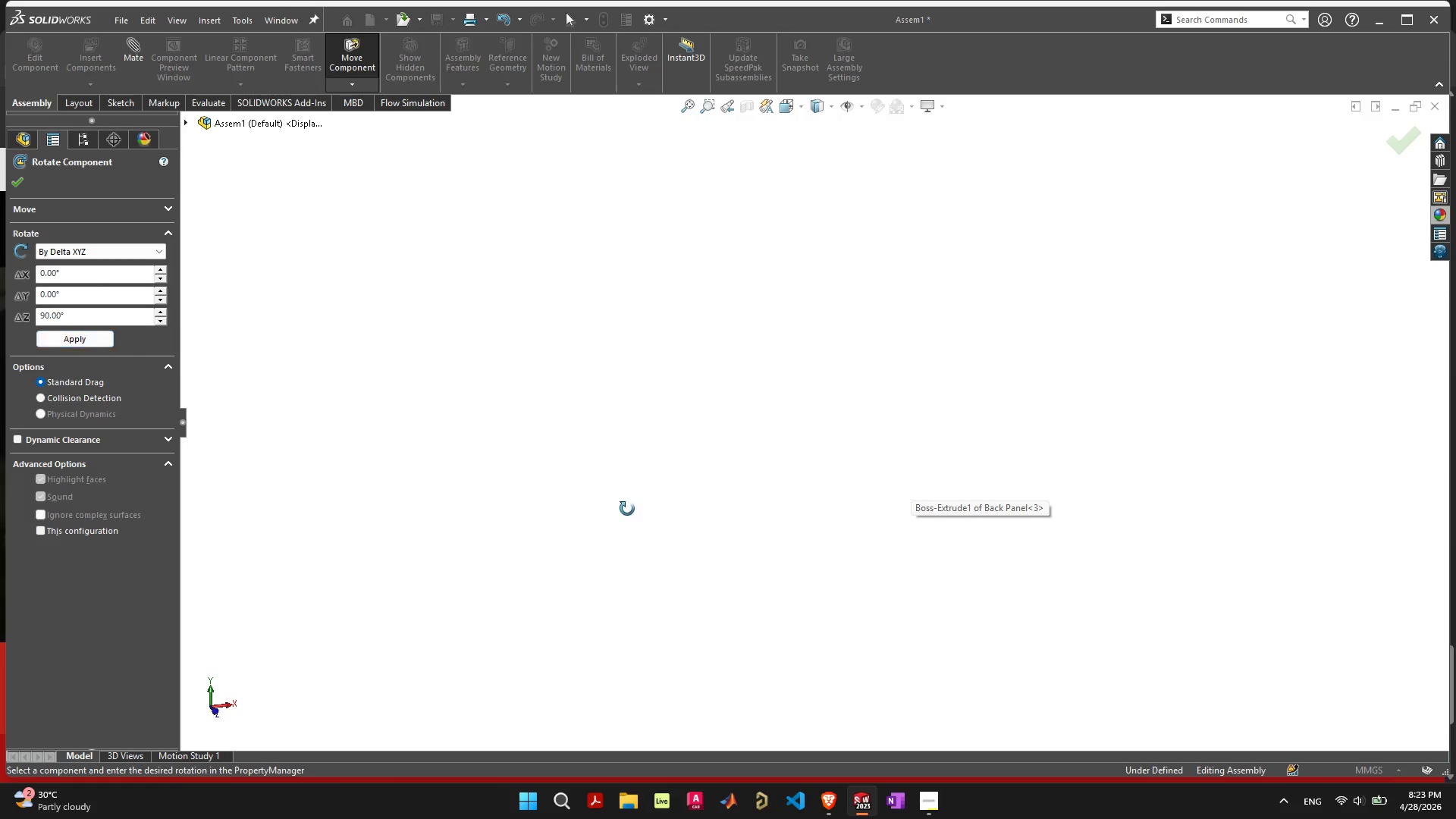 
scroll: coordinate [975, 604], scroll_direction: down, amount: 14.0
 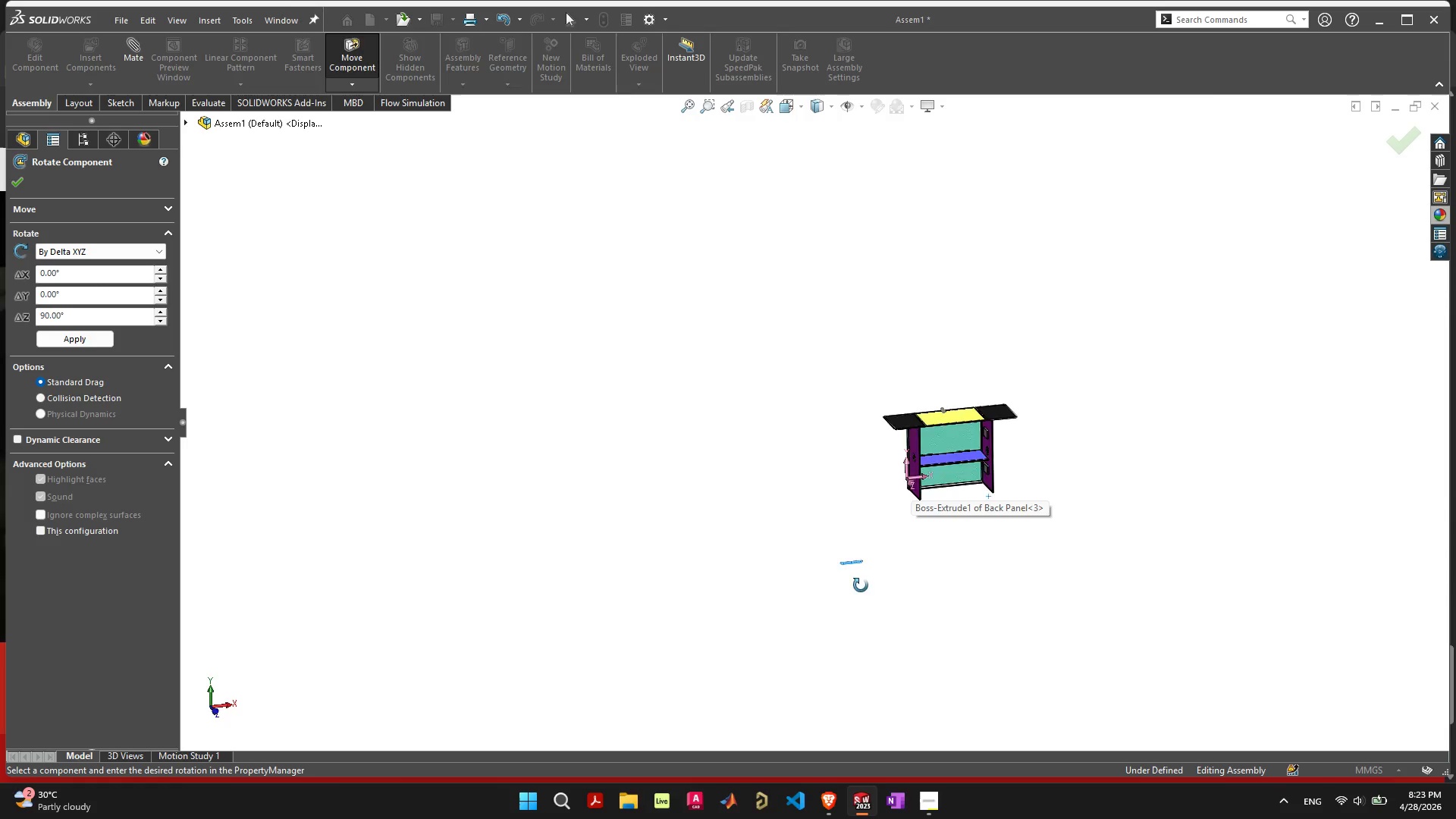 
scroll: coordinate [779, 532], scroll_direction: up, amount: 15.0
 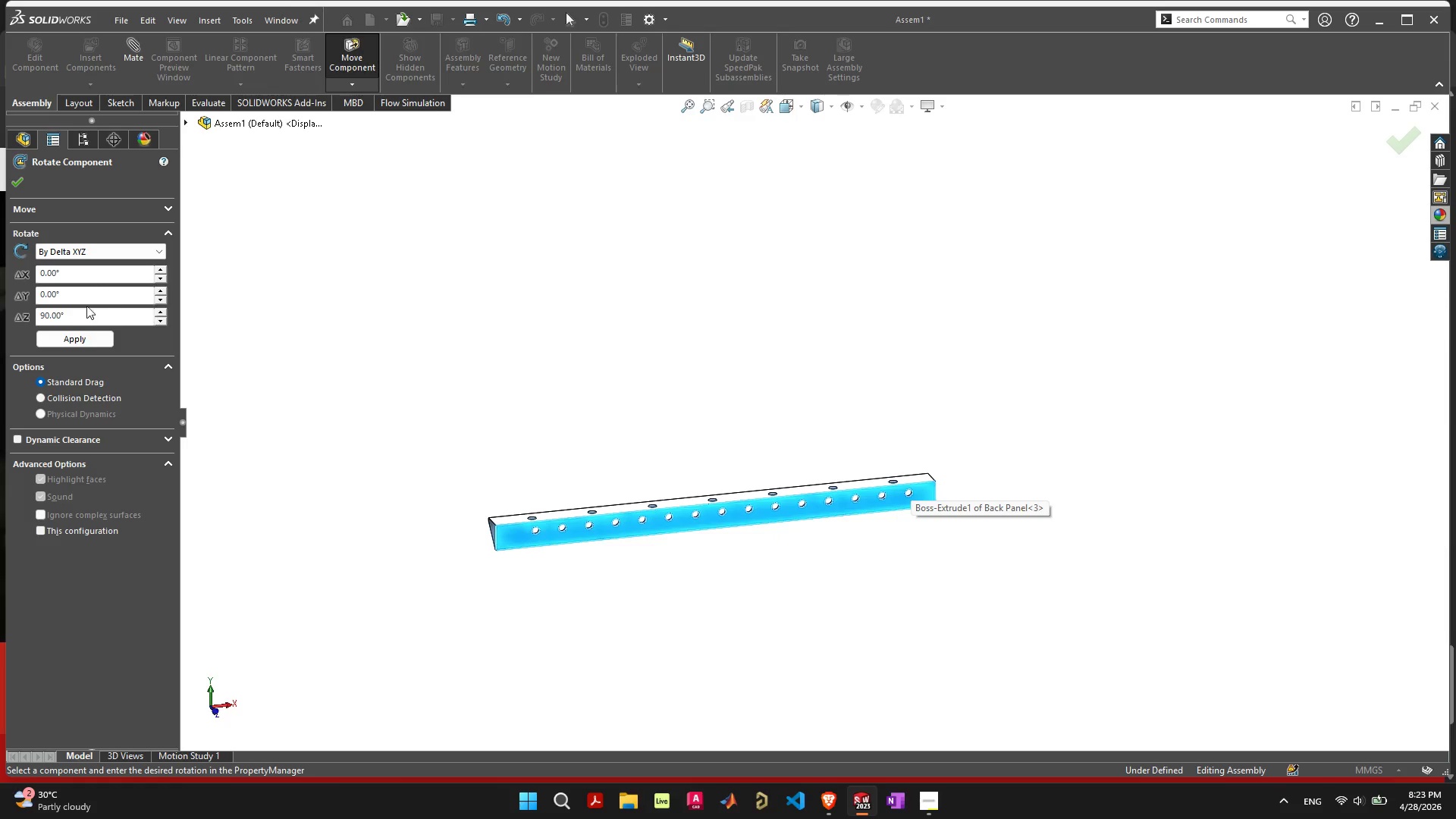 
left_click([96, 340])
 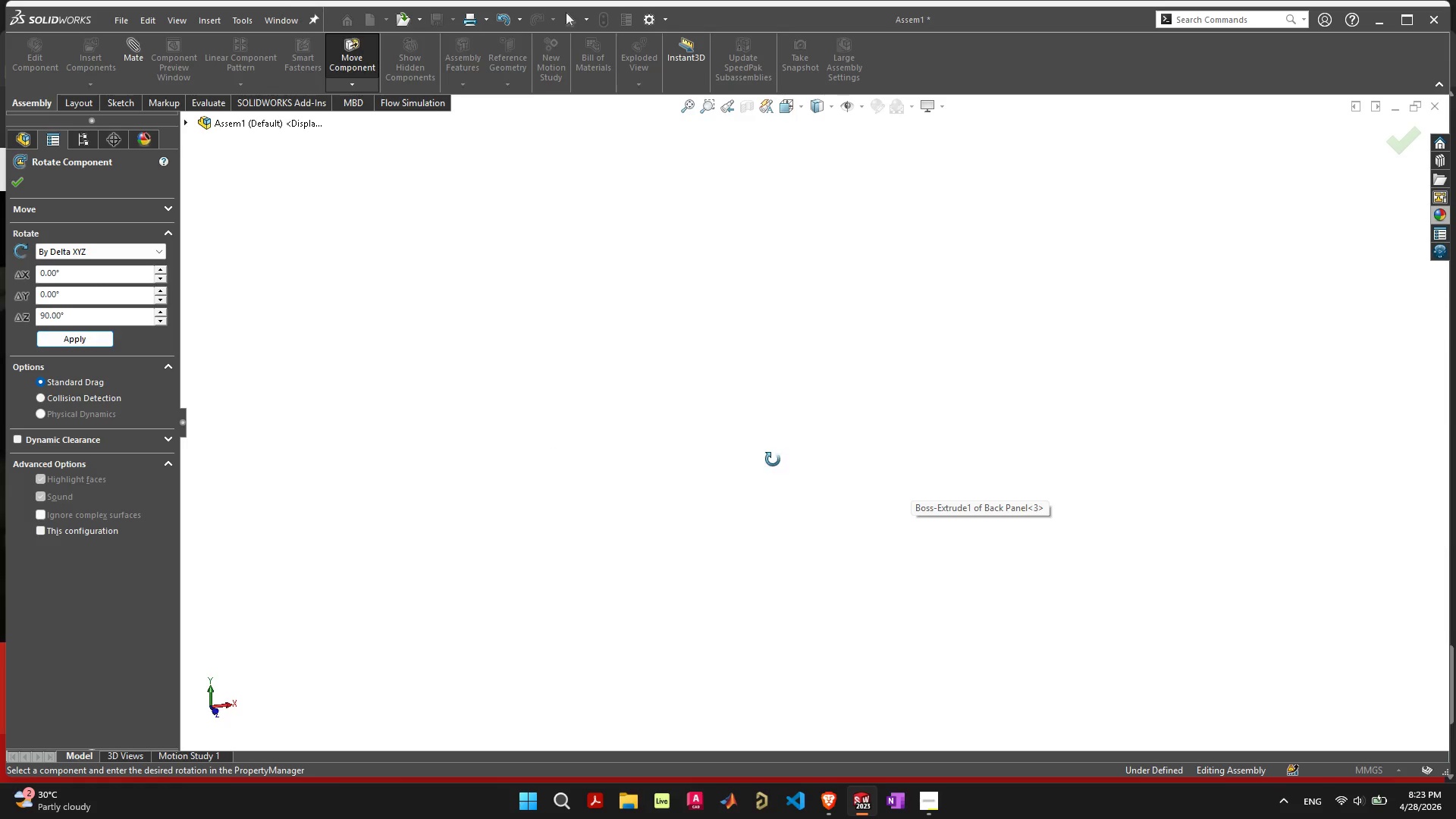 
scroll: coordinate [896, 353], scroll_direction: down, amount: 3.0
 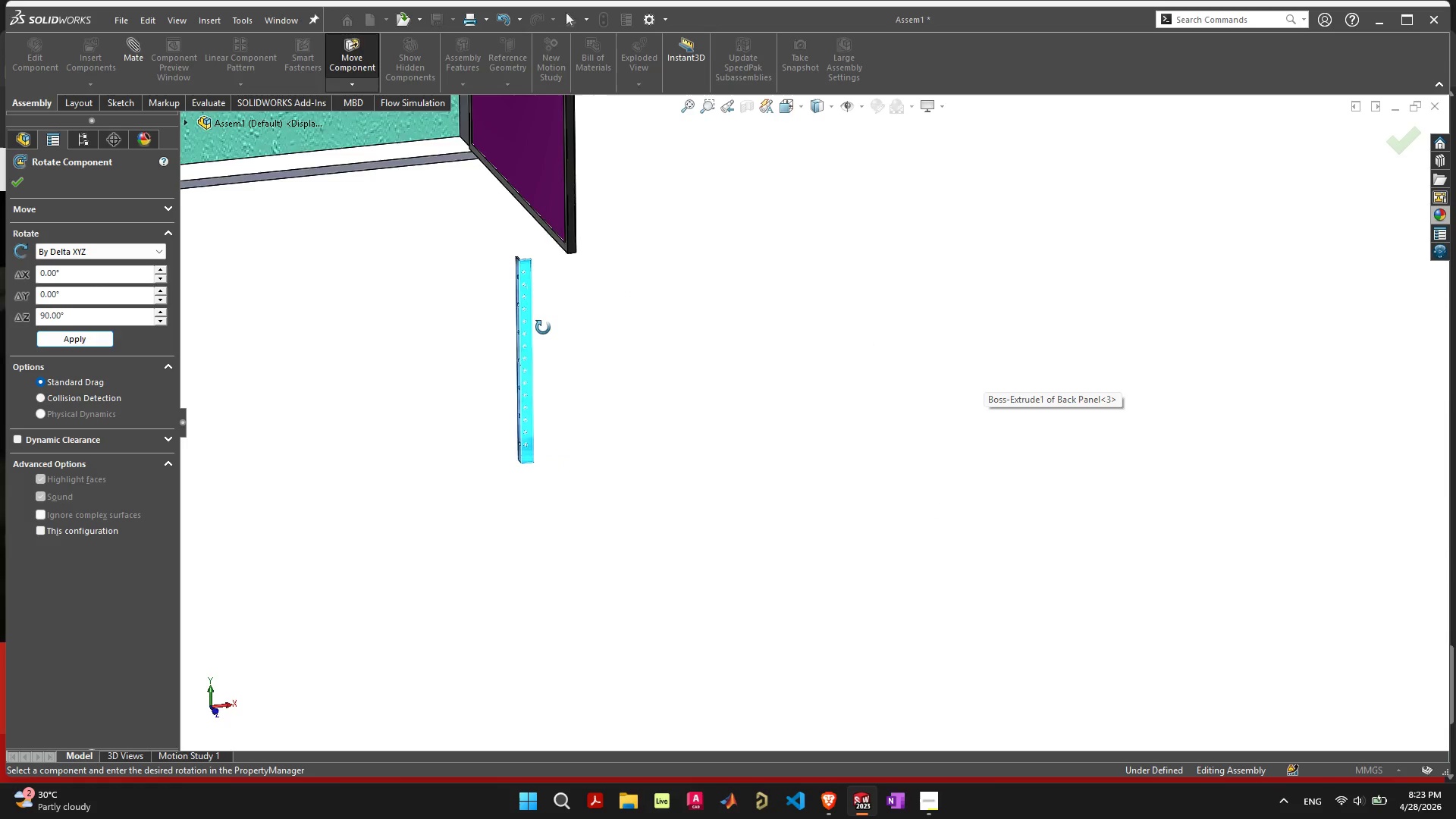 
scroll: coordinate [543, 332], scroll_direction: up, amount: 3.0
 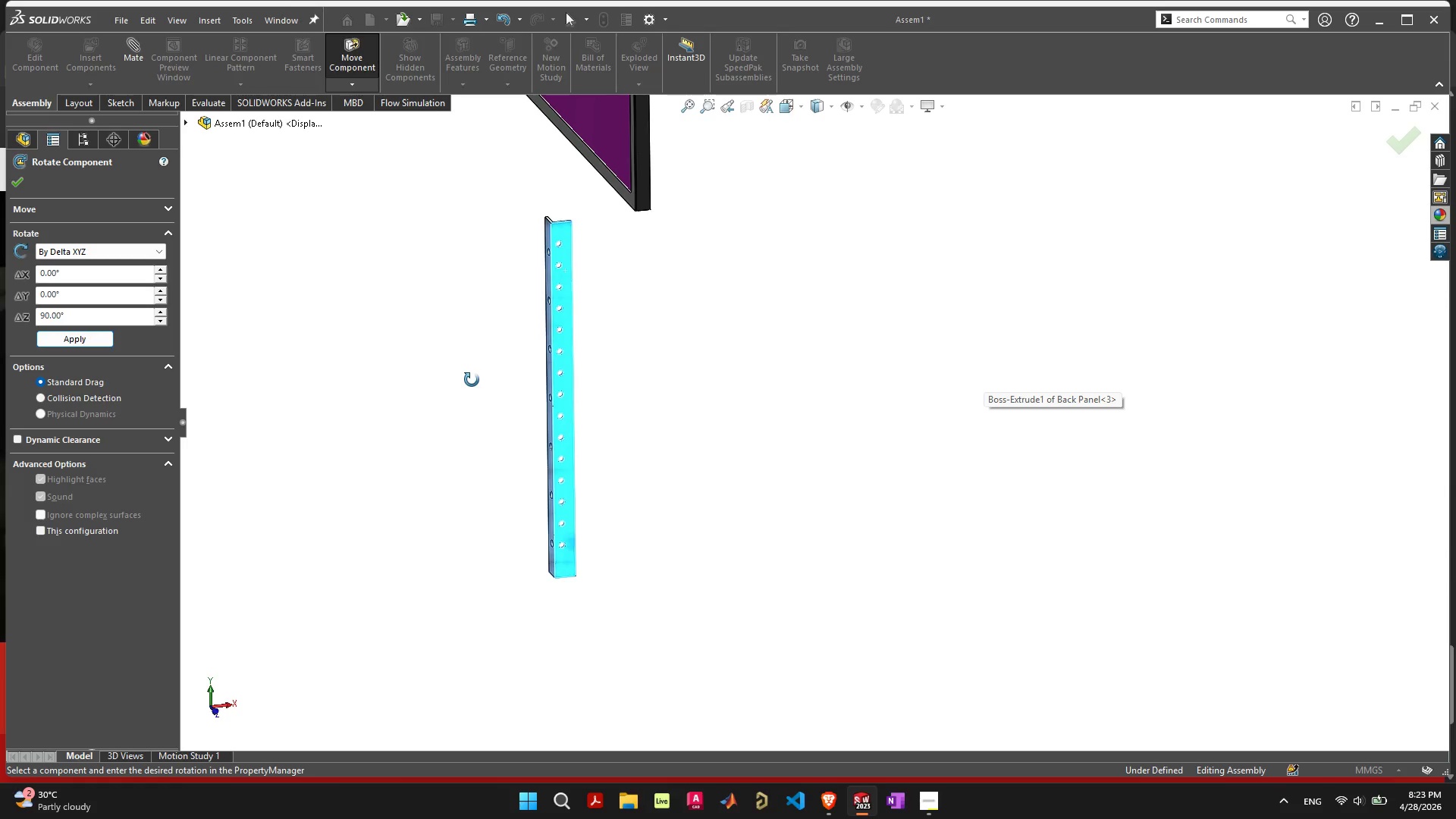 
left_click([11, 183])
 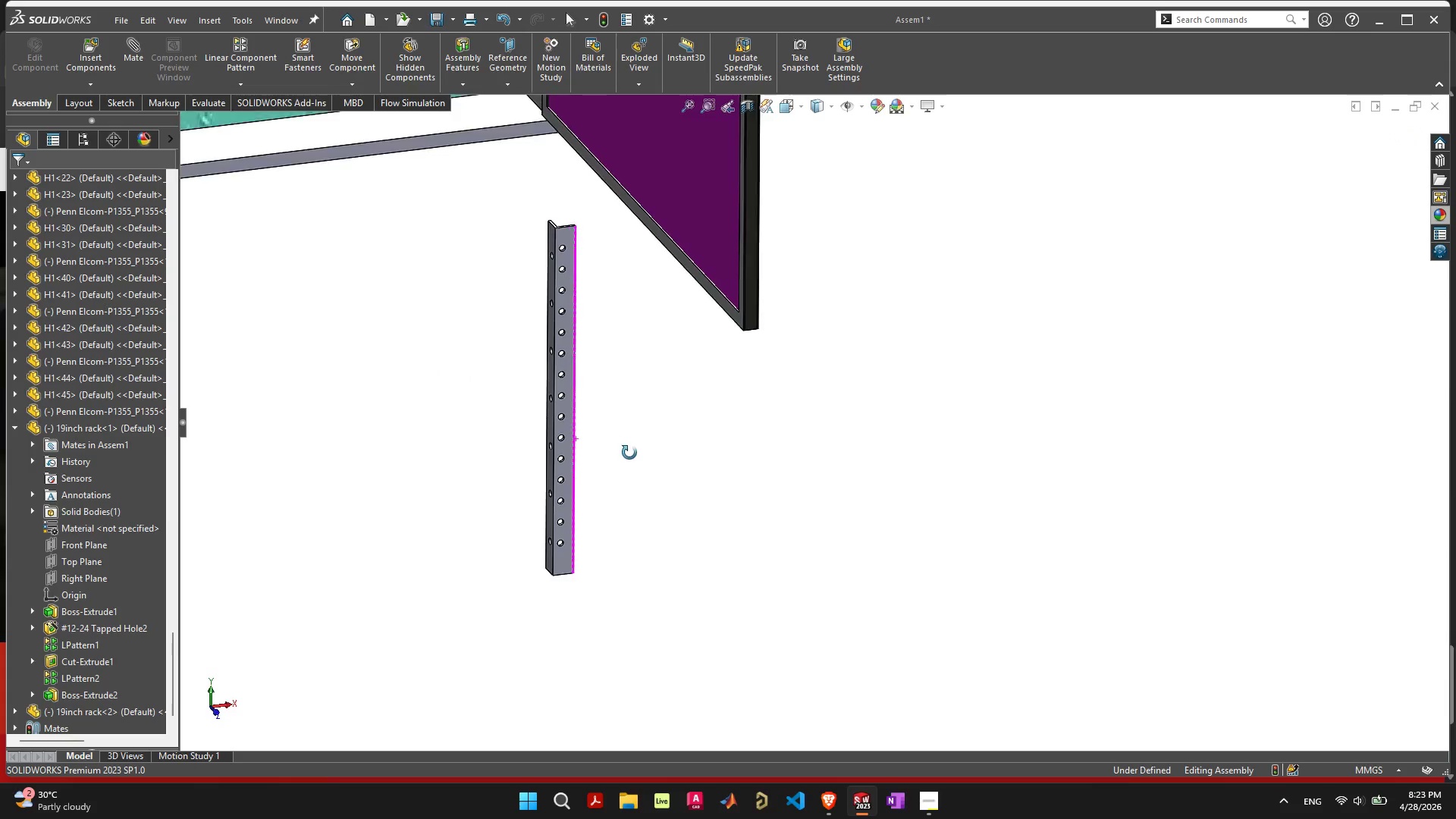 
scroll: coordinate [623, 419], scroll_direction: down, amount: 5.0
 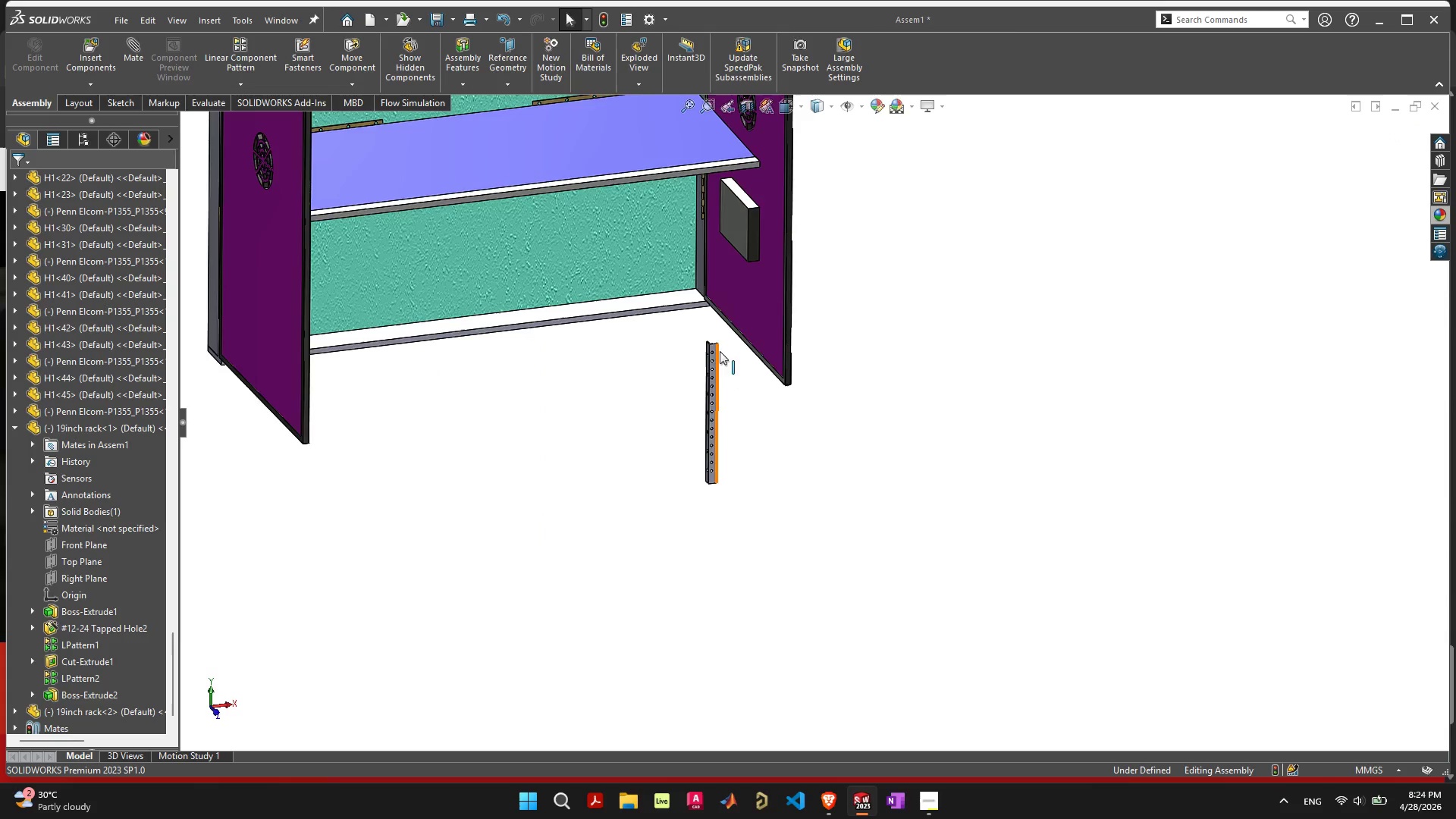 
scroll: coordinate [723, 387], scroll_direction: up, amount: 9.0
 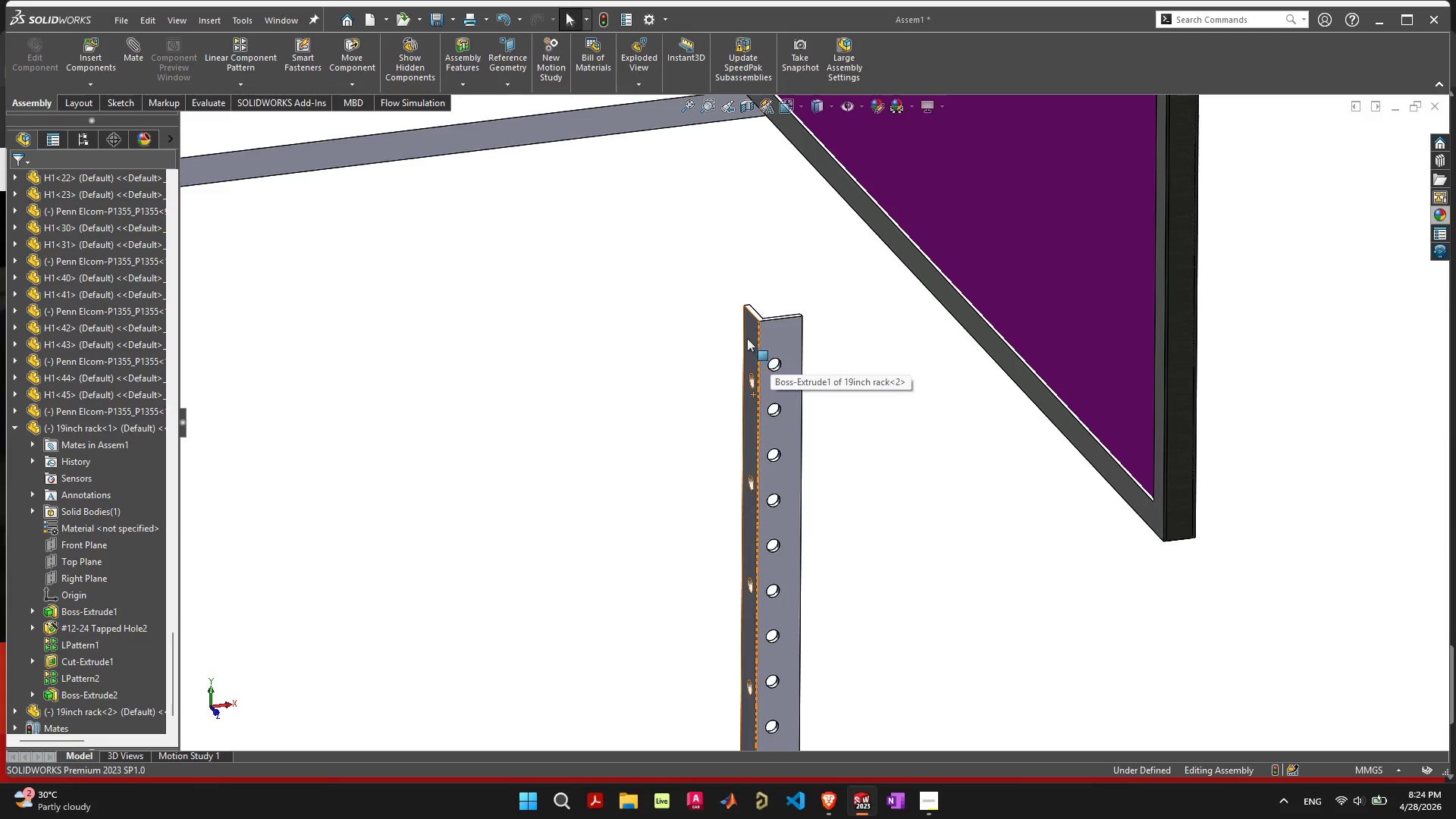 
left_click([747, 338])
 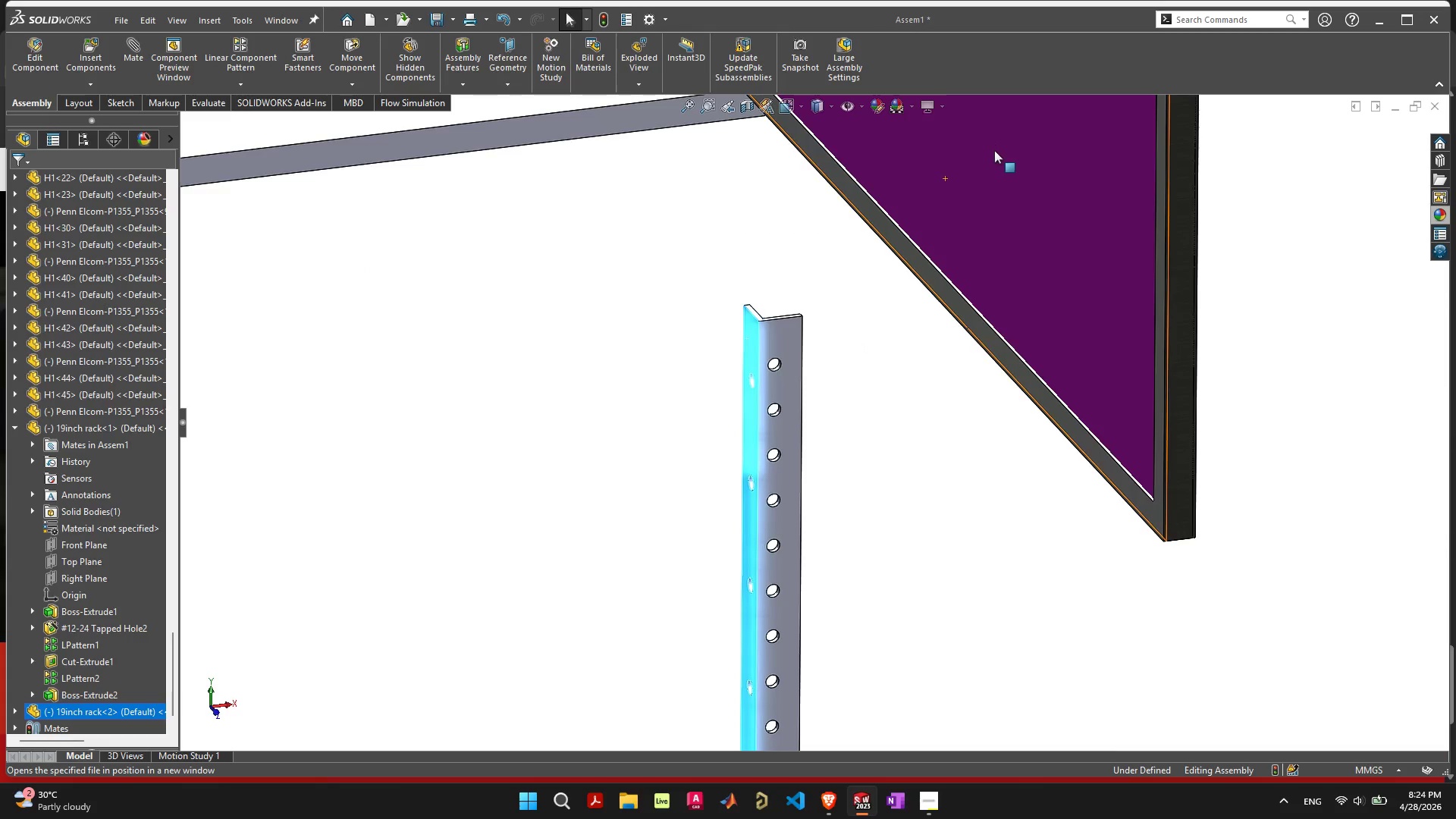 
left_click([1001, 189])
 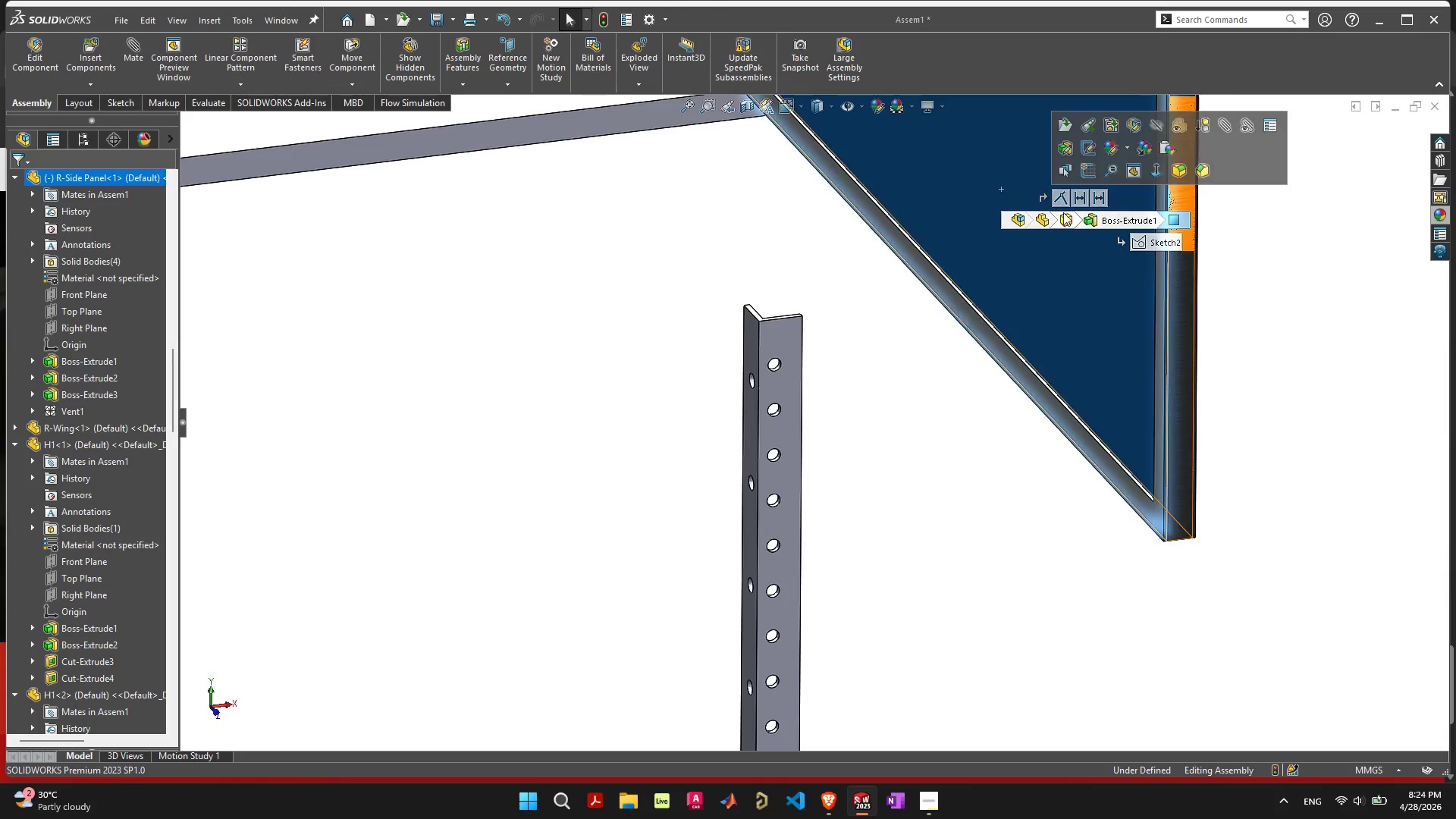 
left_click([879, 445])
 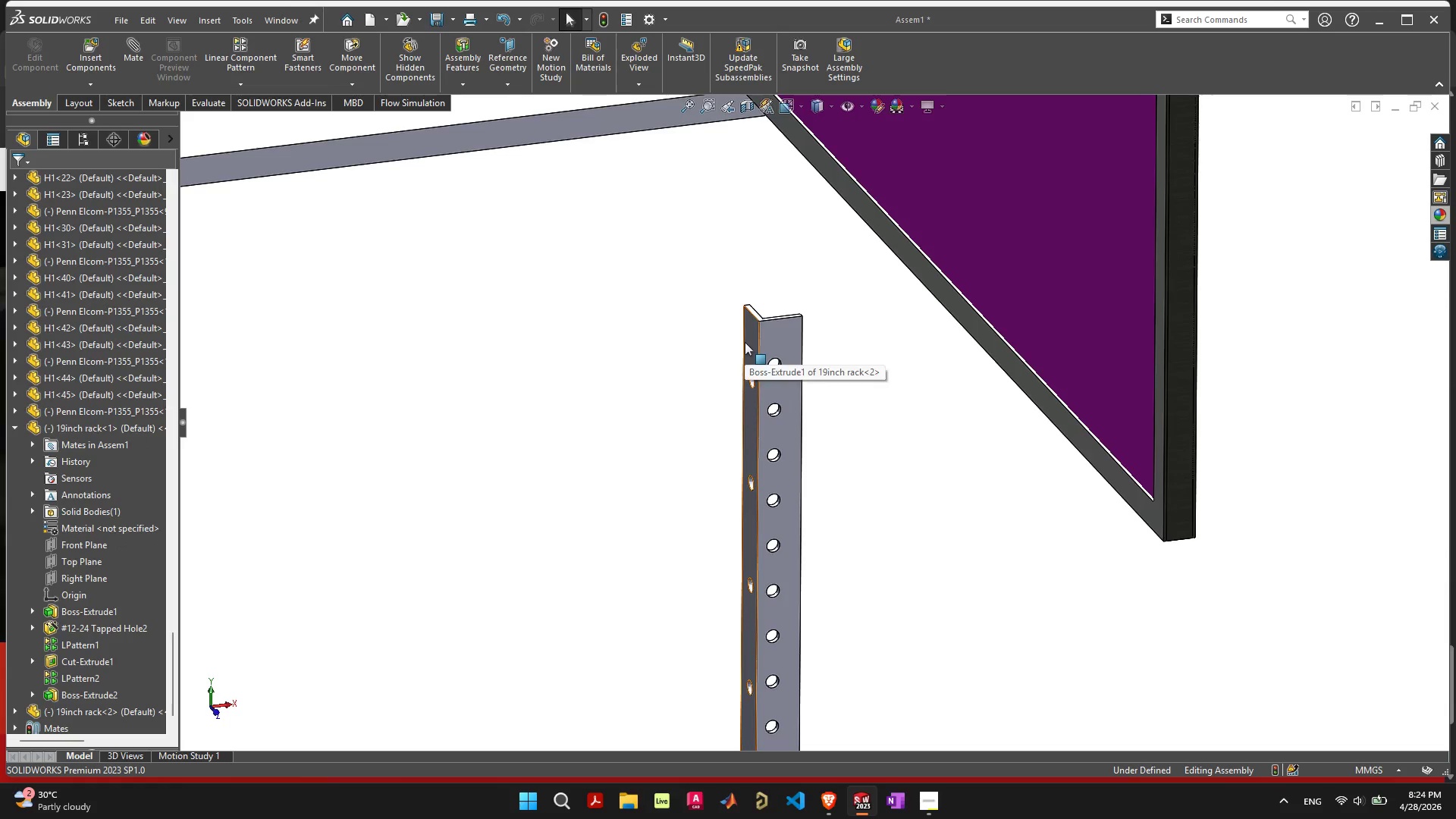 
left_click([747, 342])
 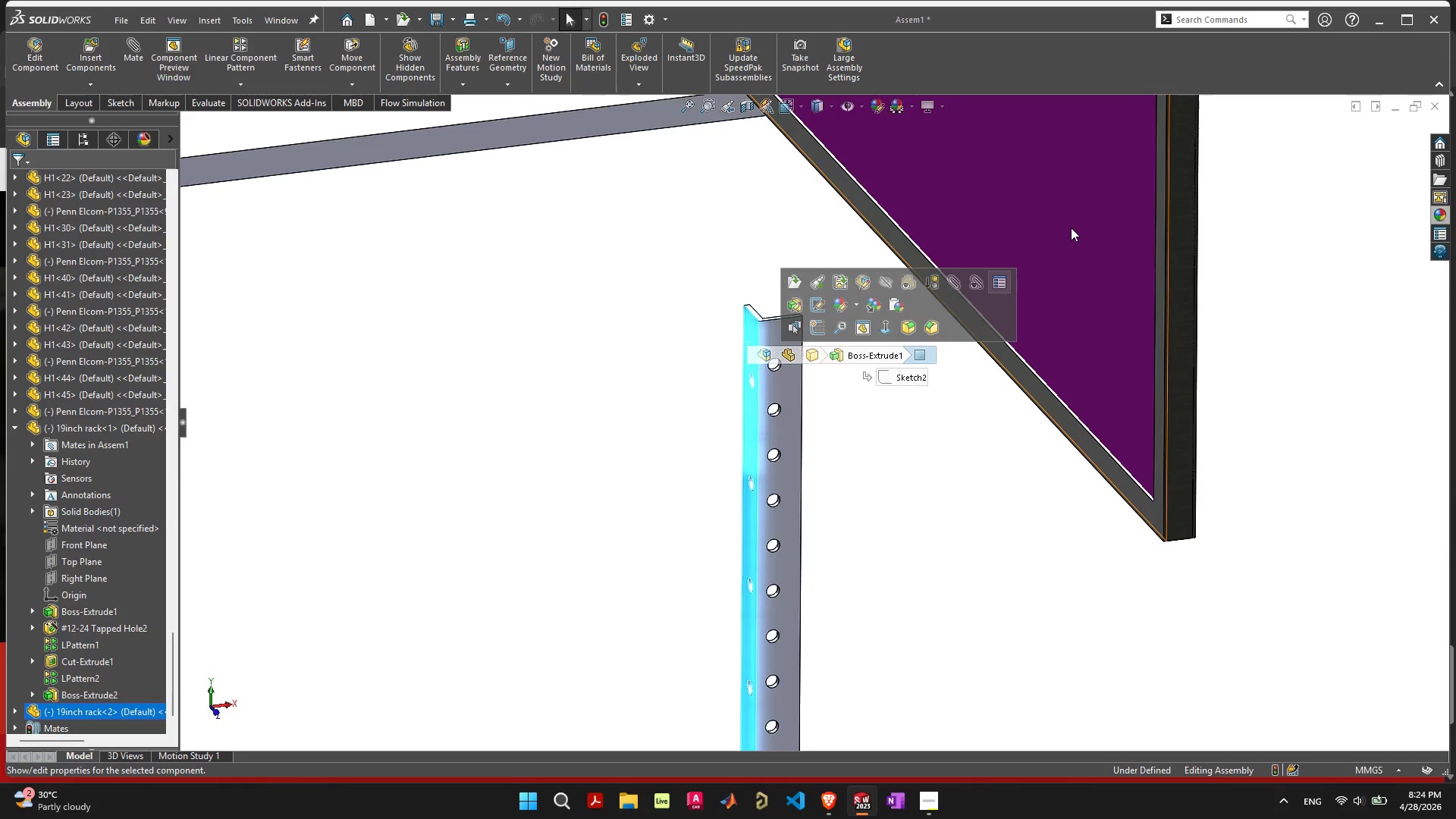 
hold_key(key=ShiftLeft, duration=0.34)
left_click([1071, 228])
 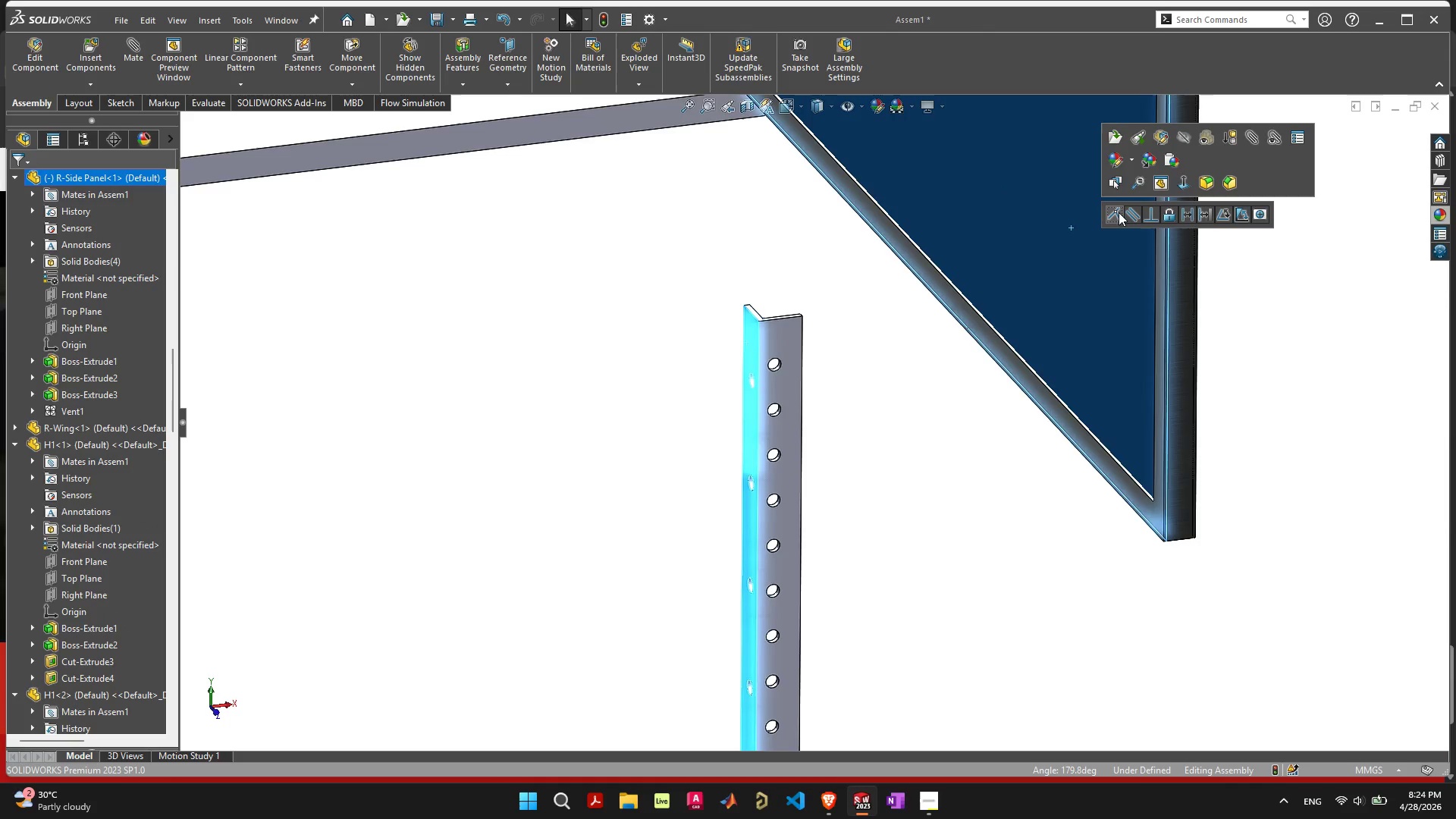 
left_click([1115, 212])
 